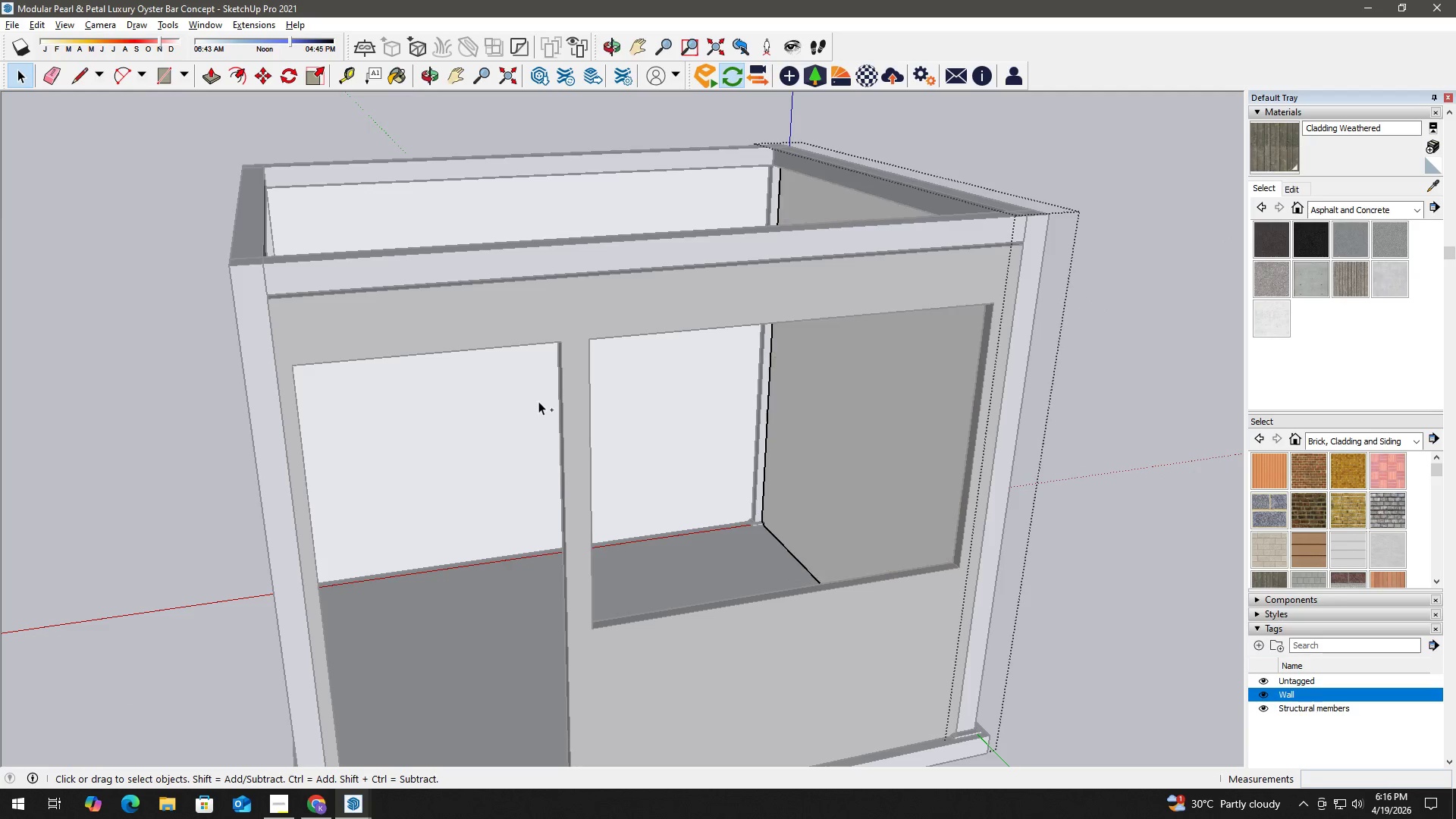 
key(Control+Z)
 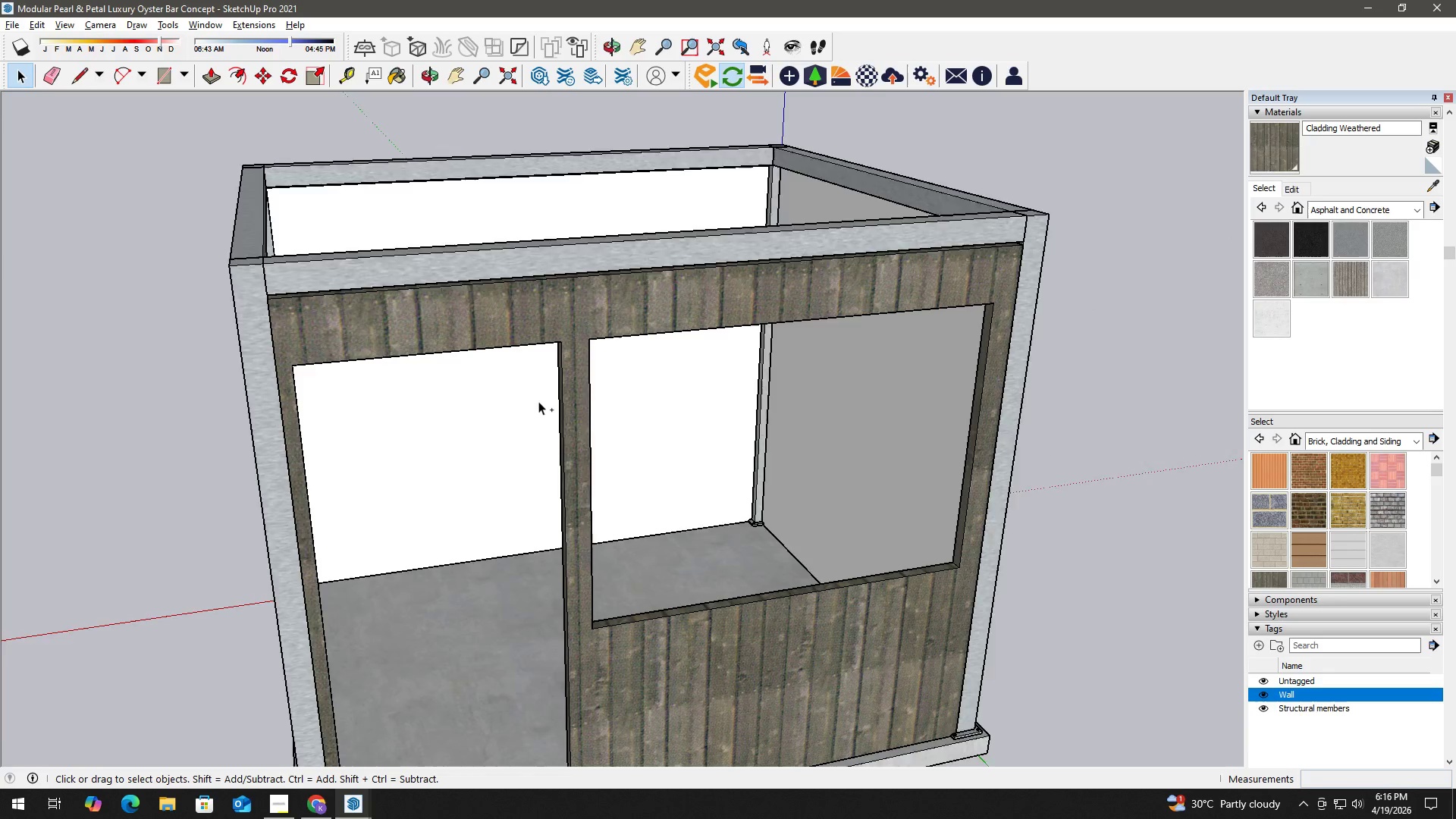 
key(Control+Z)
 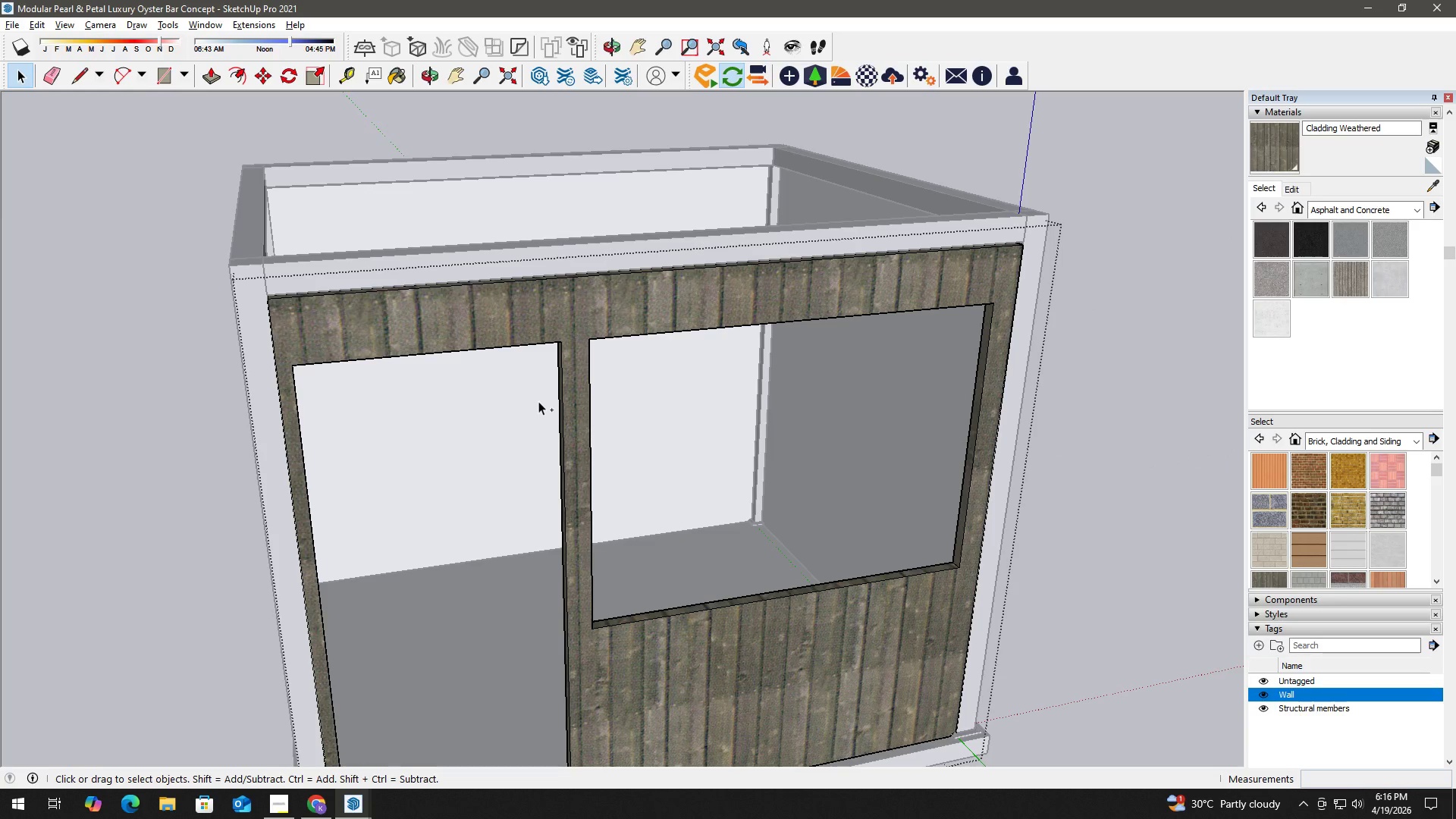 
key(Control+Z)
 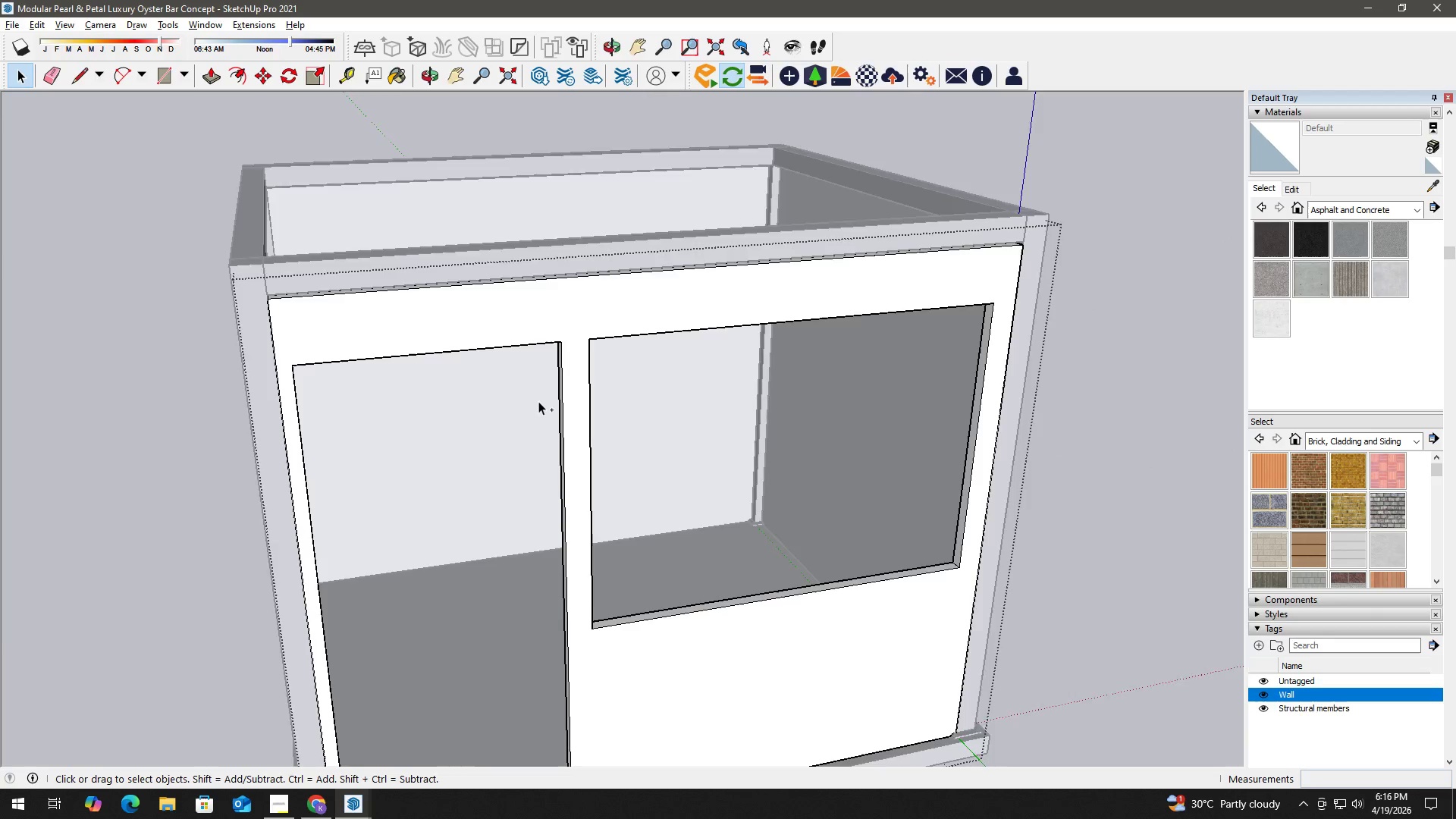 
key(Control+Z)
 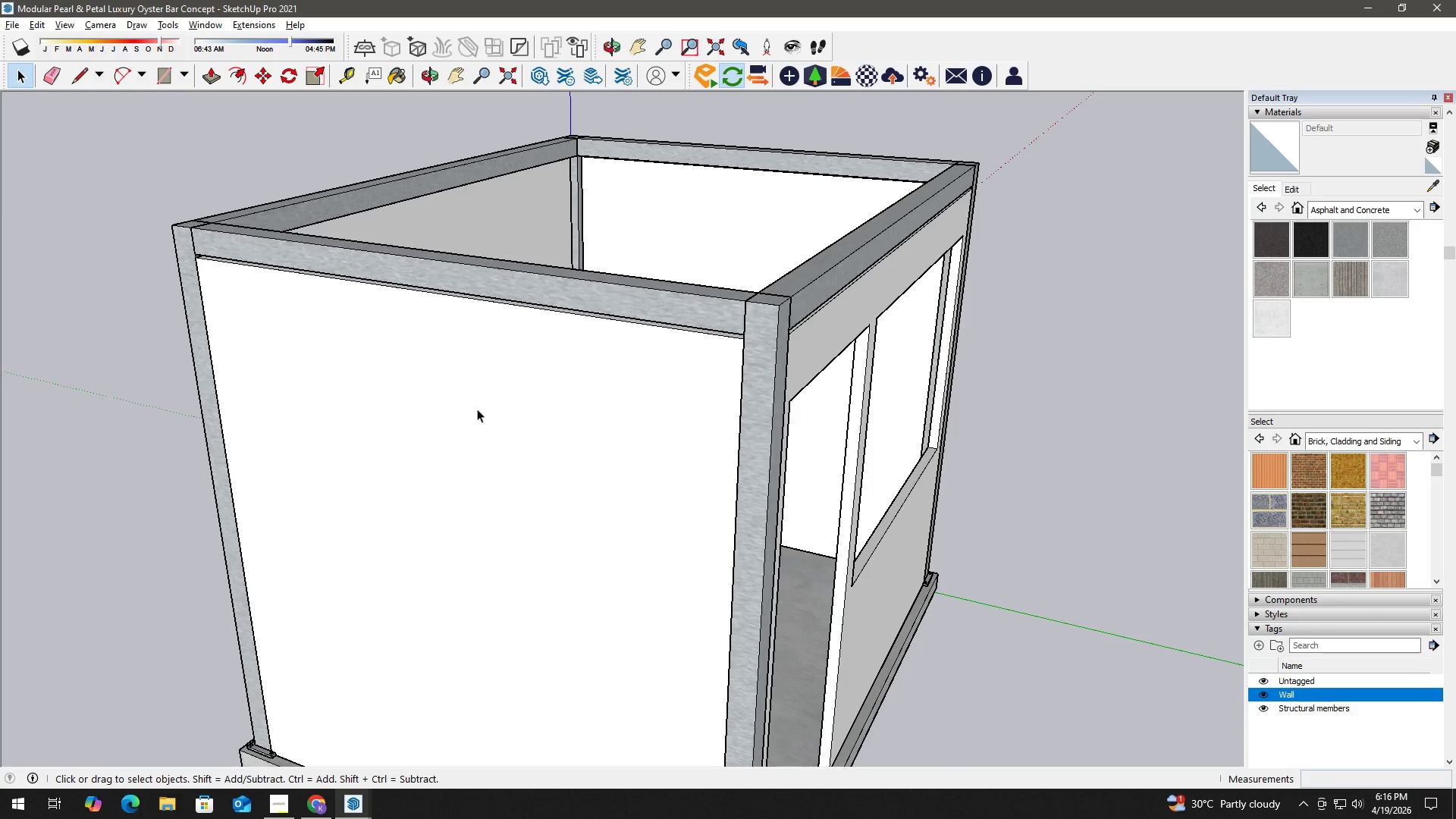 
key(Space)
 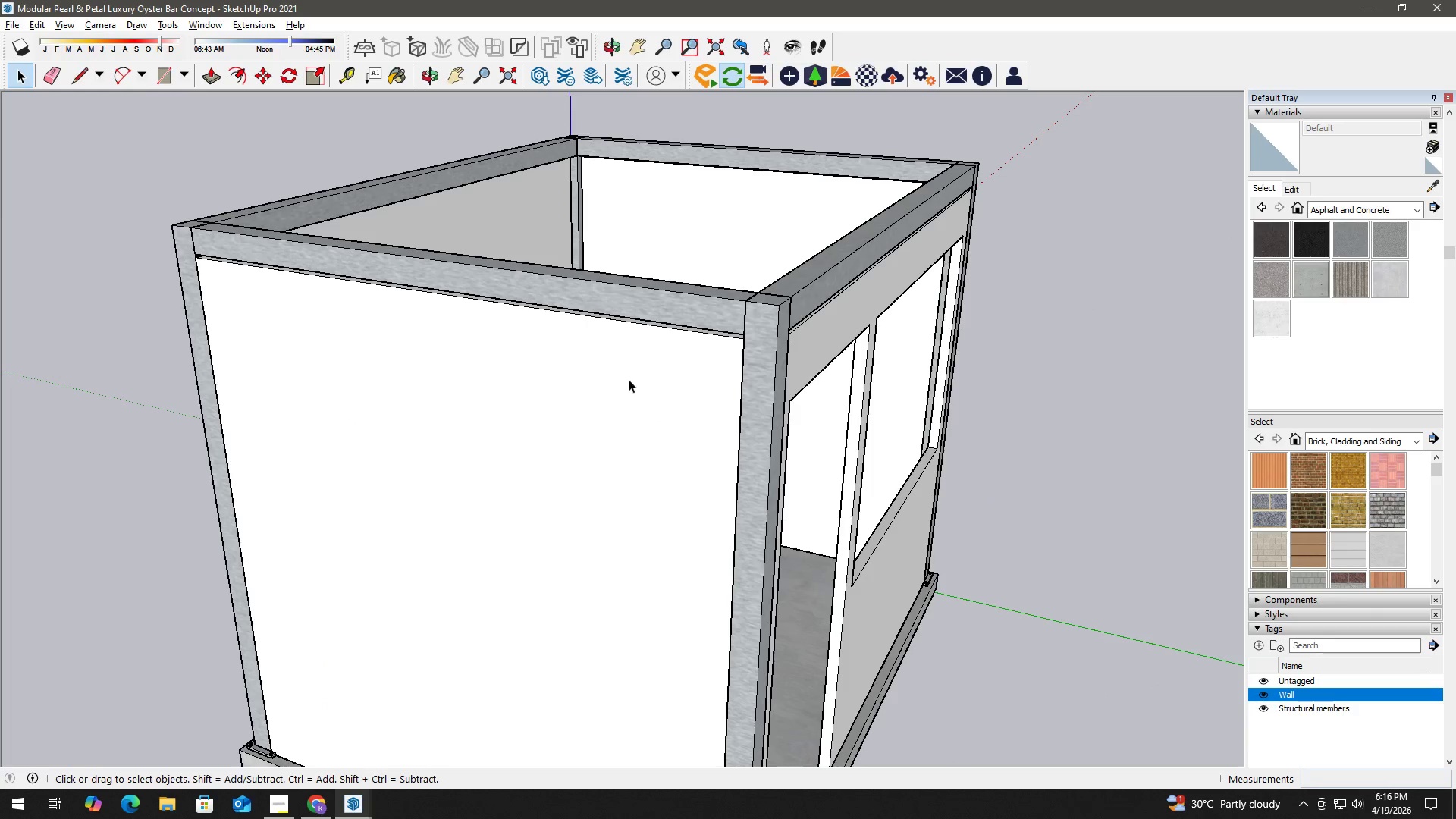 
key(Escape)
 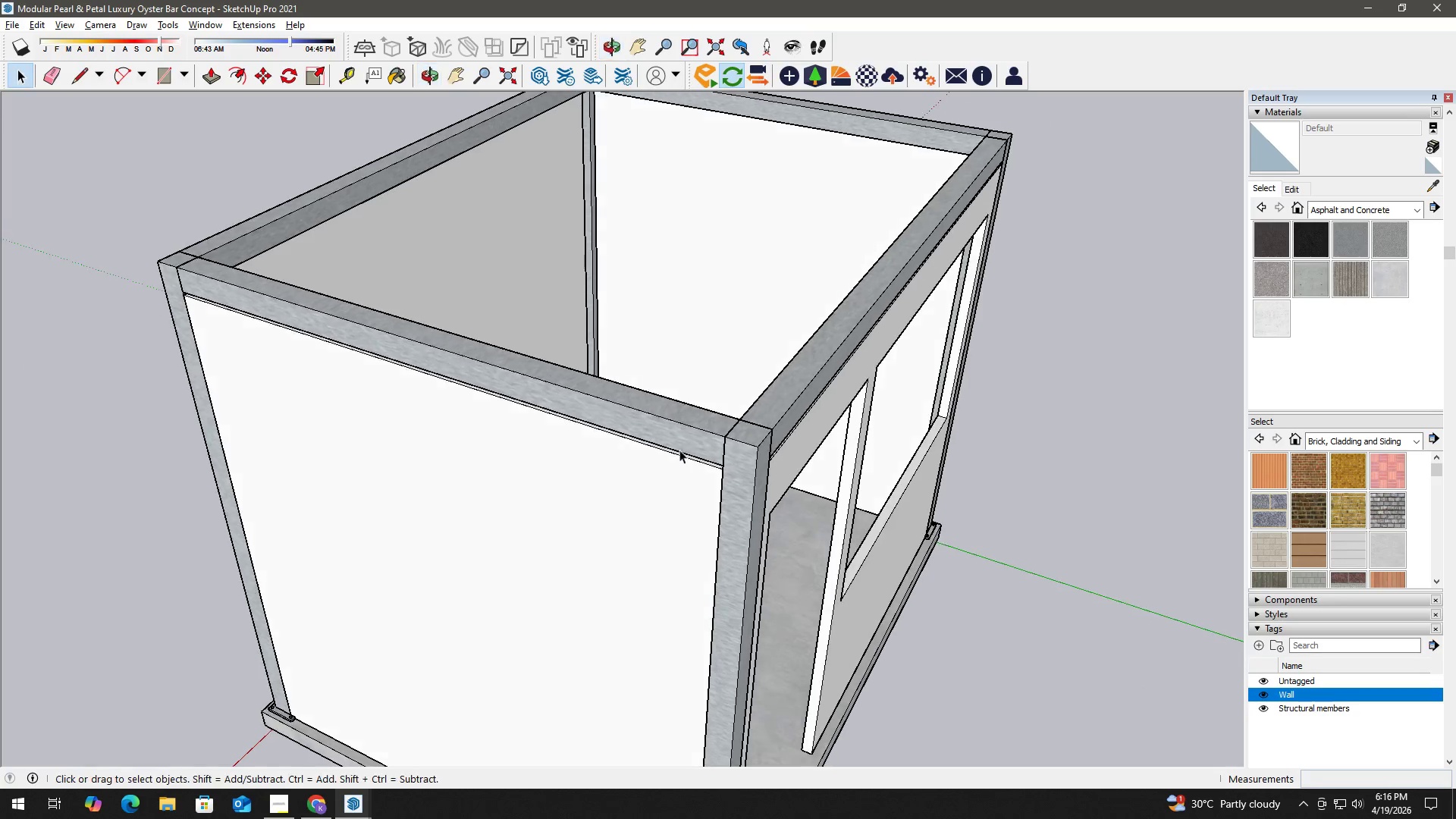 
scroll: coordinate [679, 480], scroll_direction: up, amount: 6.0
 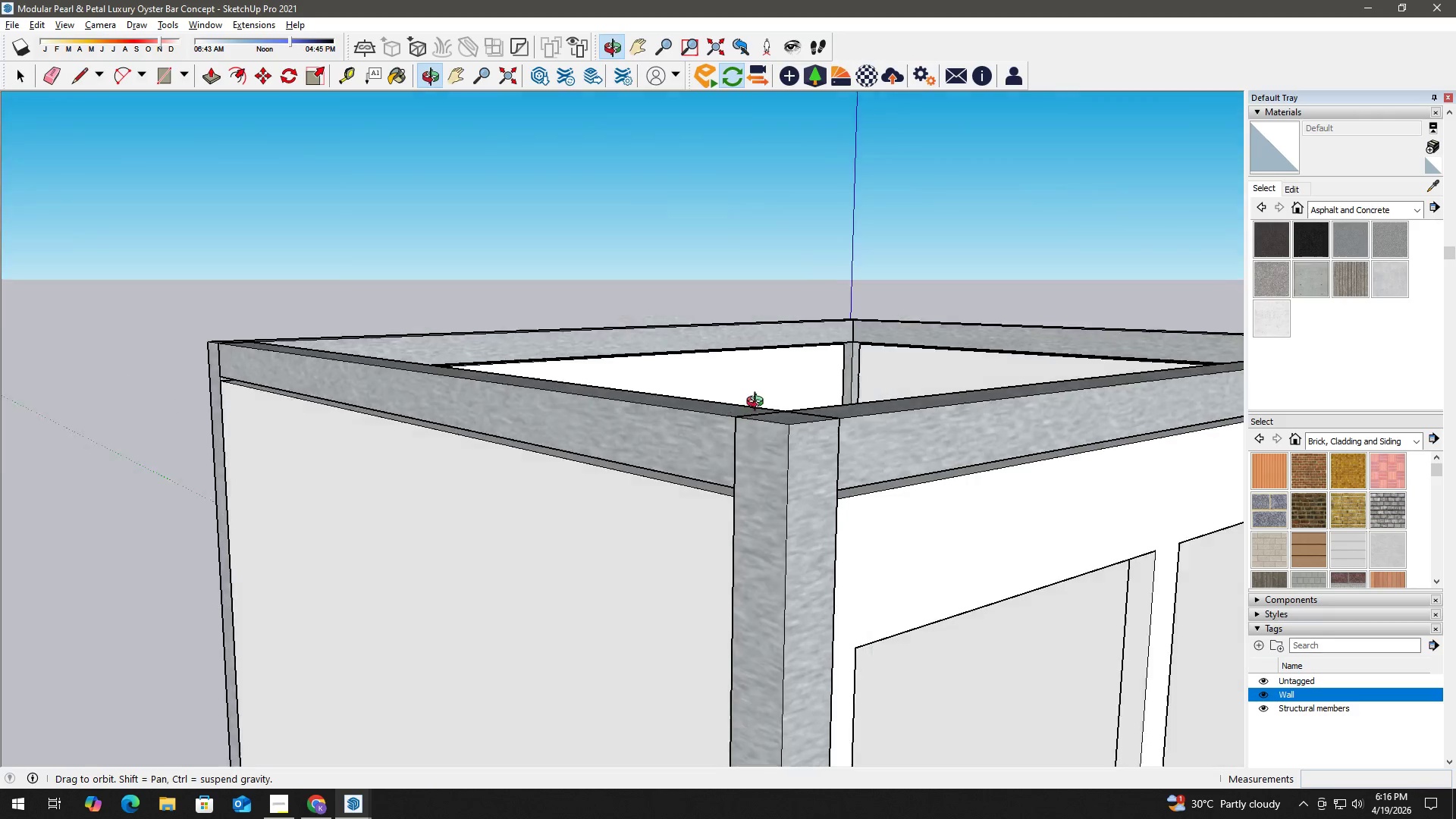 
left_click([621, 546])
 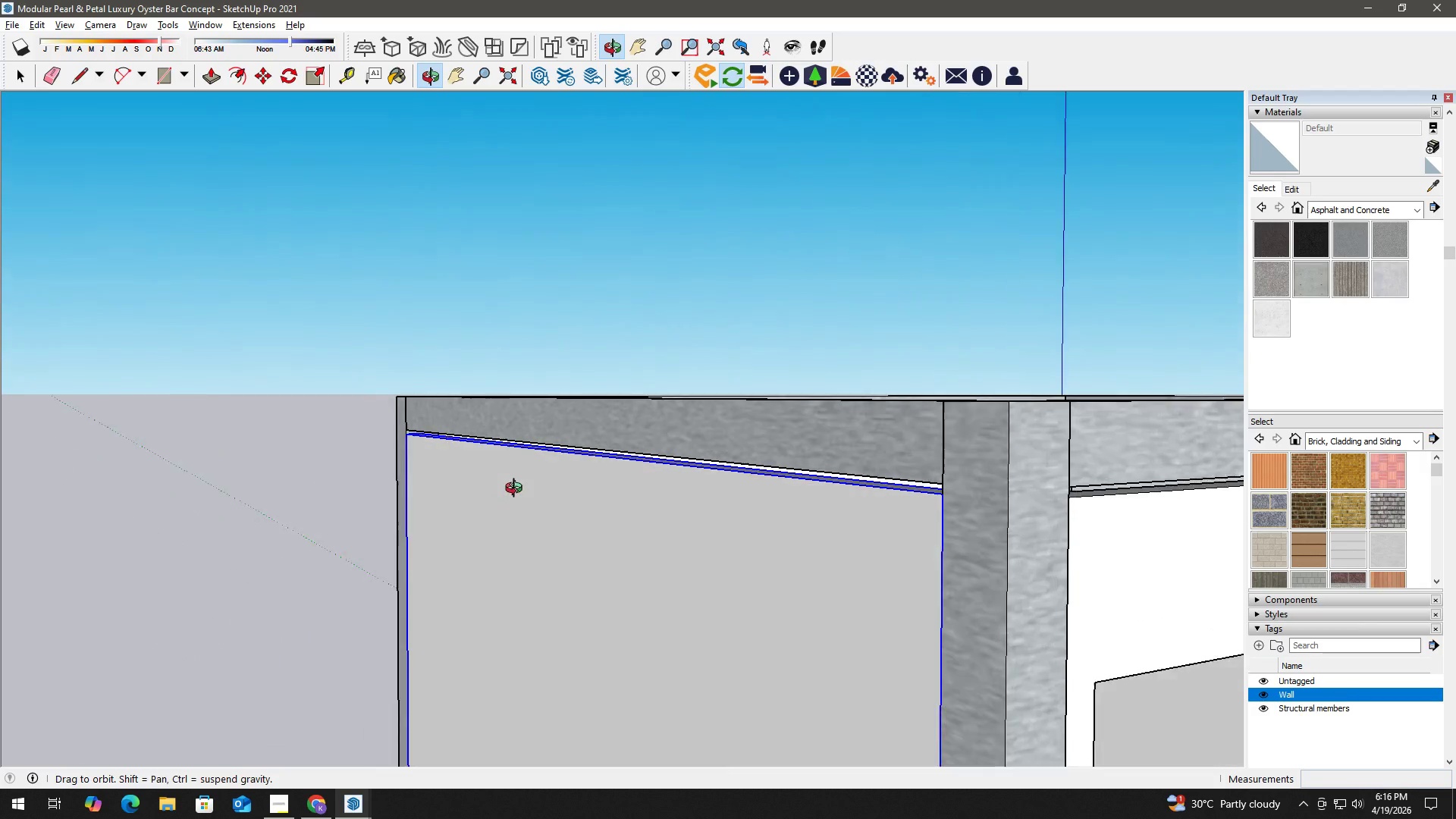 
left_click([993, 457])
 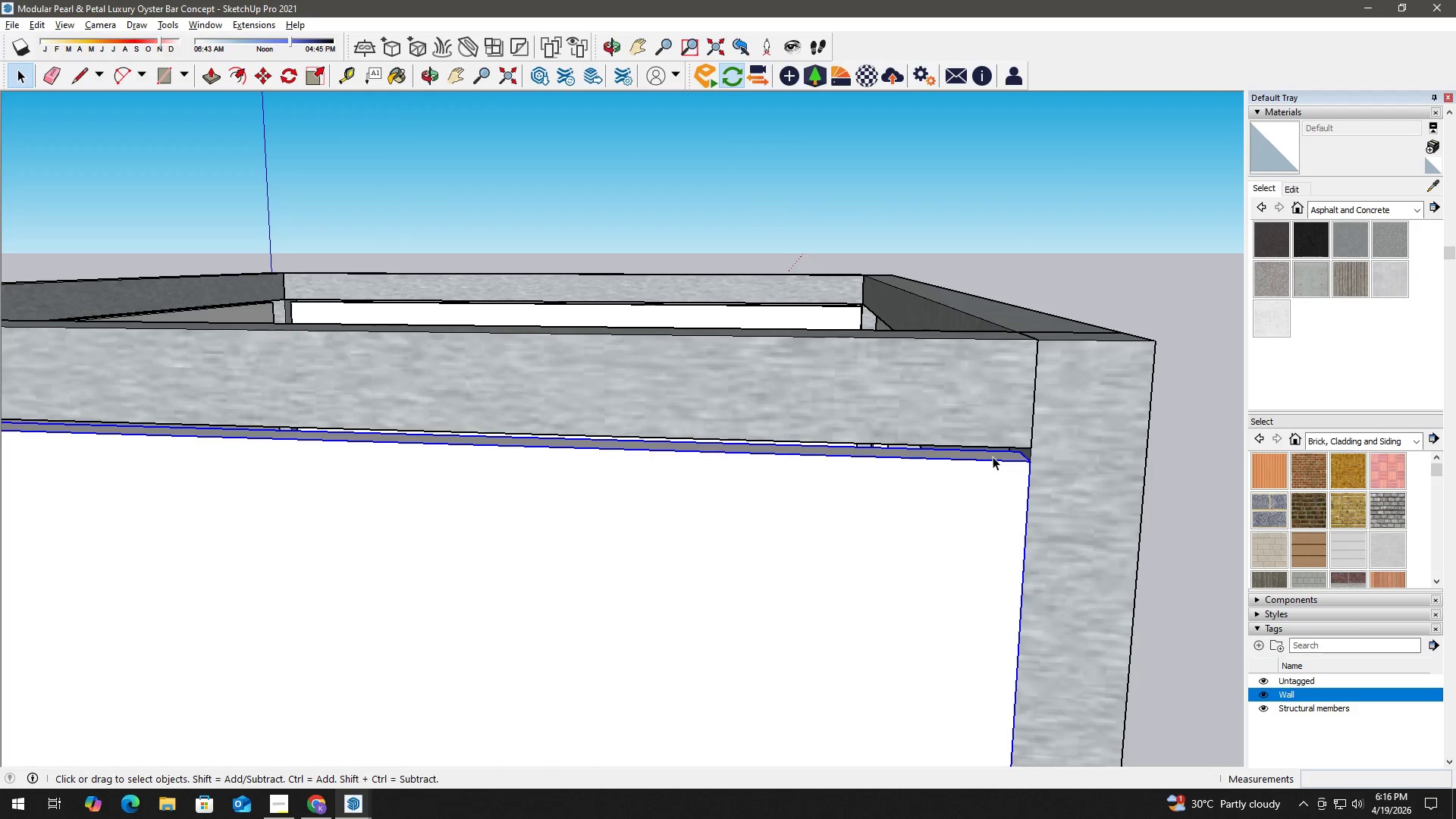 
scroll: coordinate [990, 461], scroll_direction: up, amount: 6.0
 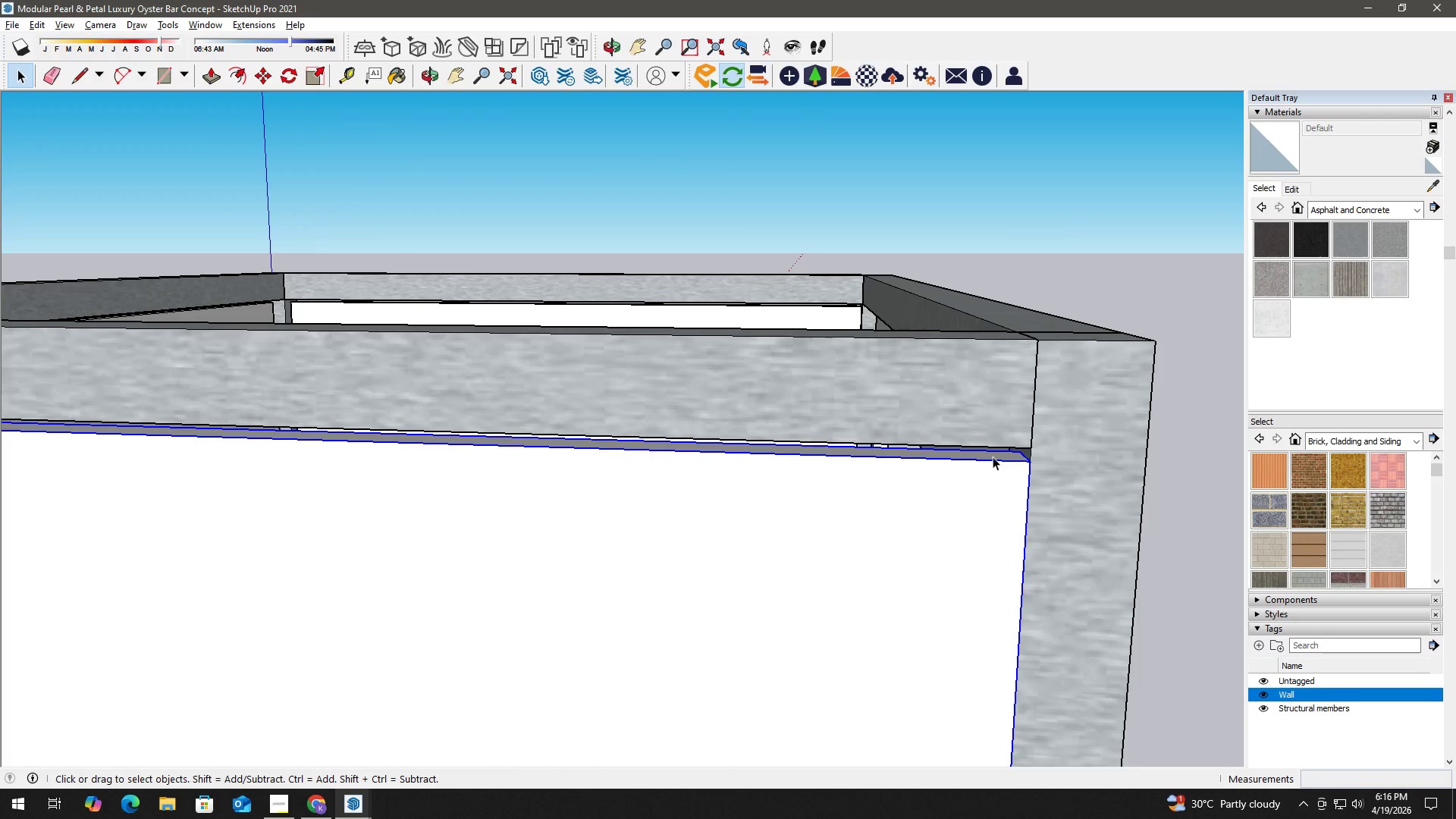 
double_click([993, 457])
 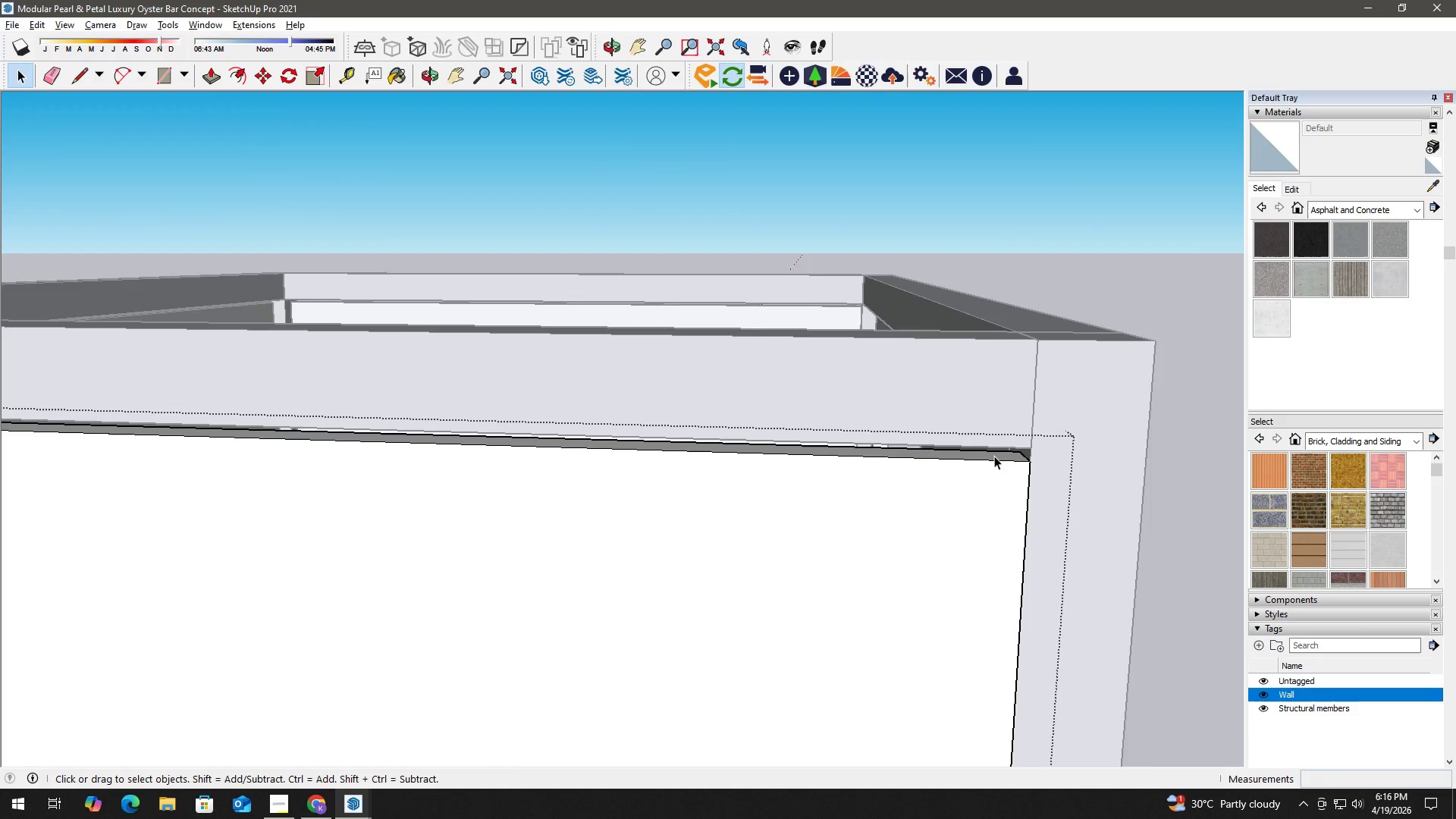 
left_click([1003, 458])
 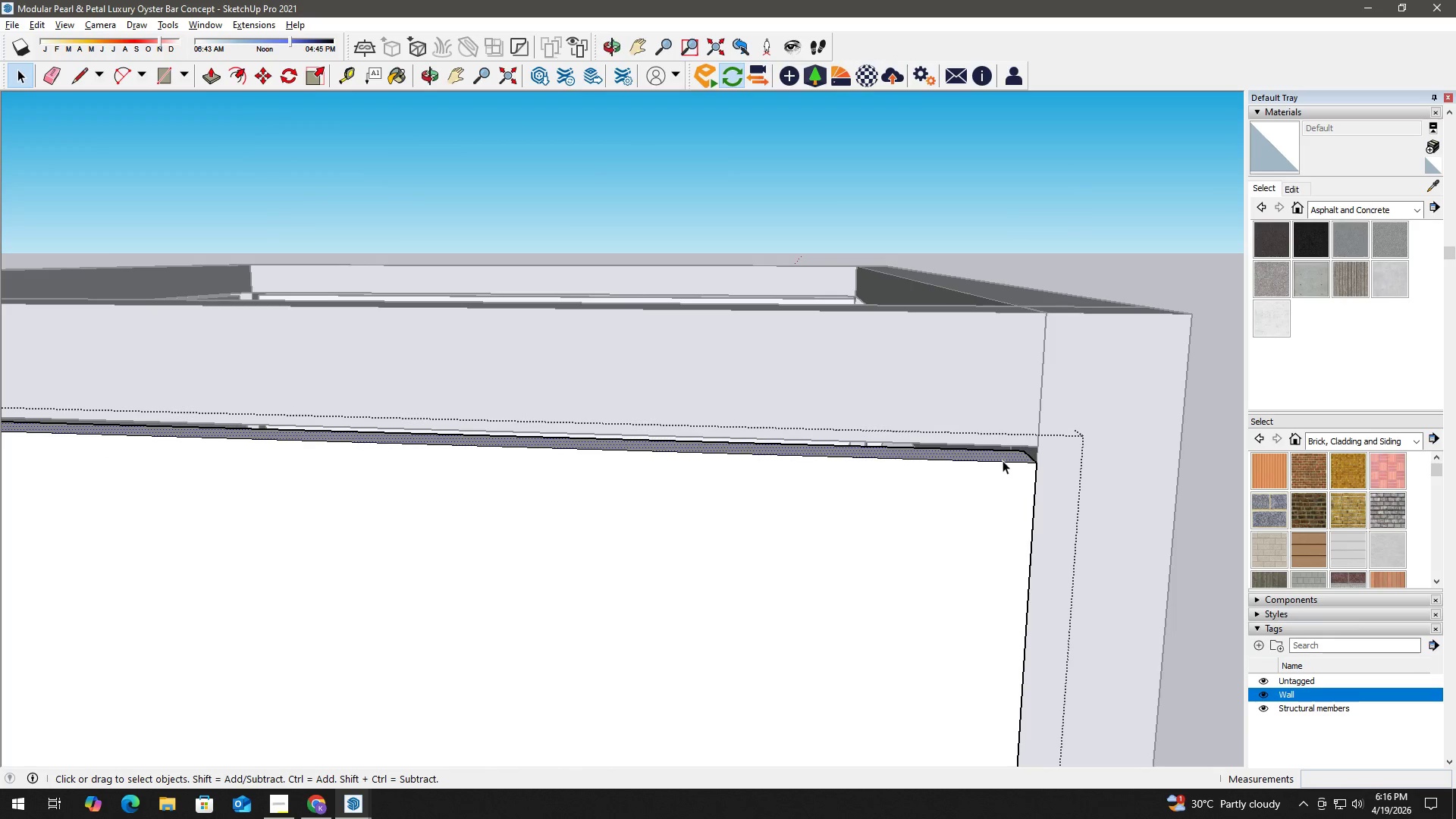 
scroll: coordinate [1002, 456], scroll_direction: up, amount: 2.0
 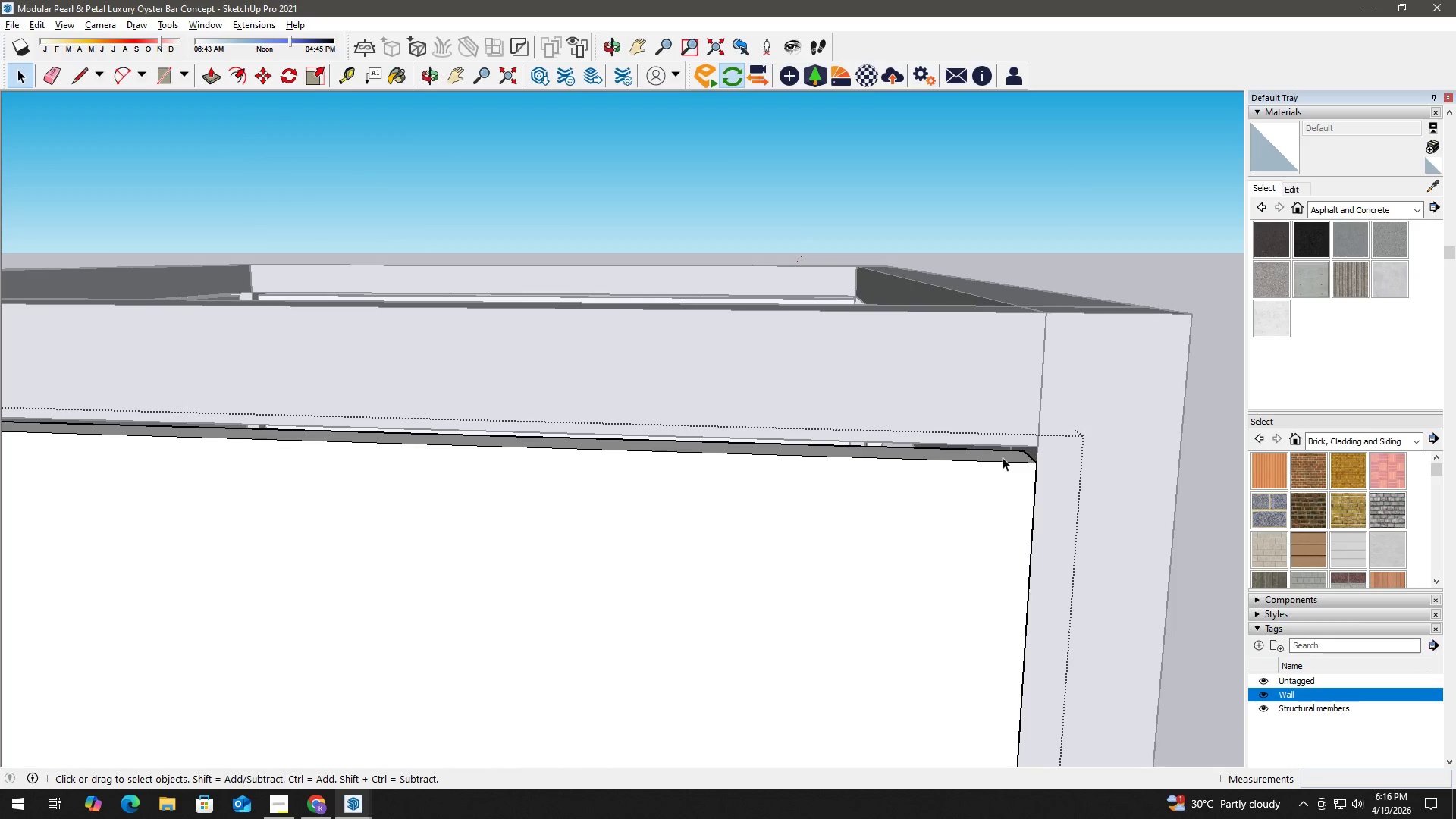 
key(P)
 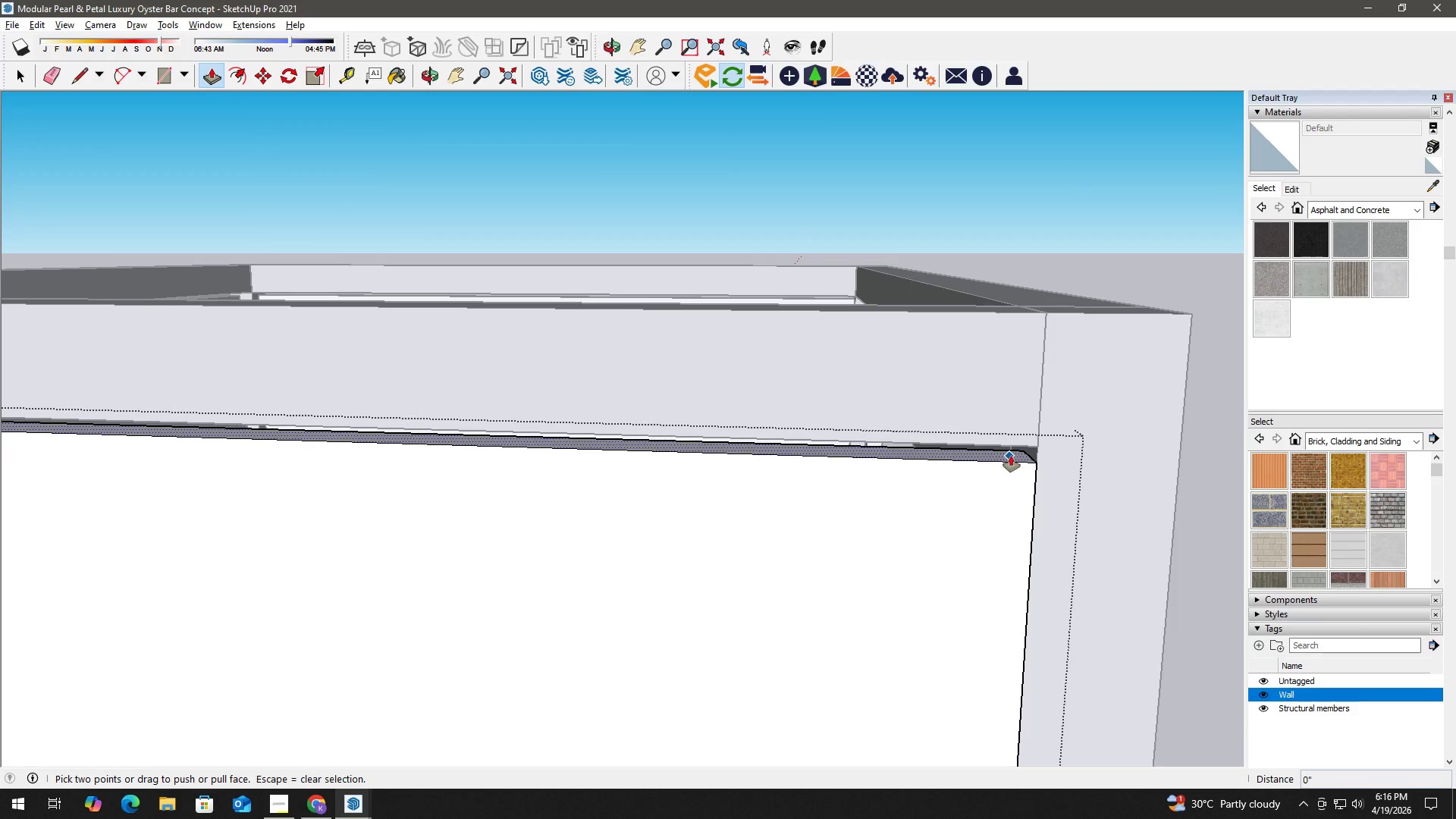 
left_click([1011, 456])
 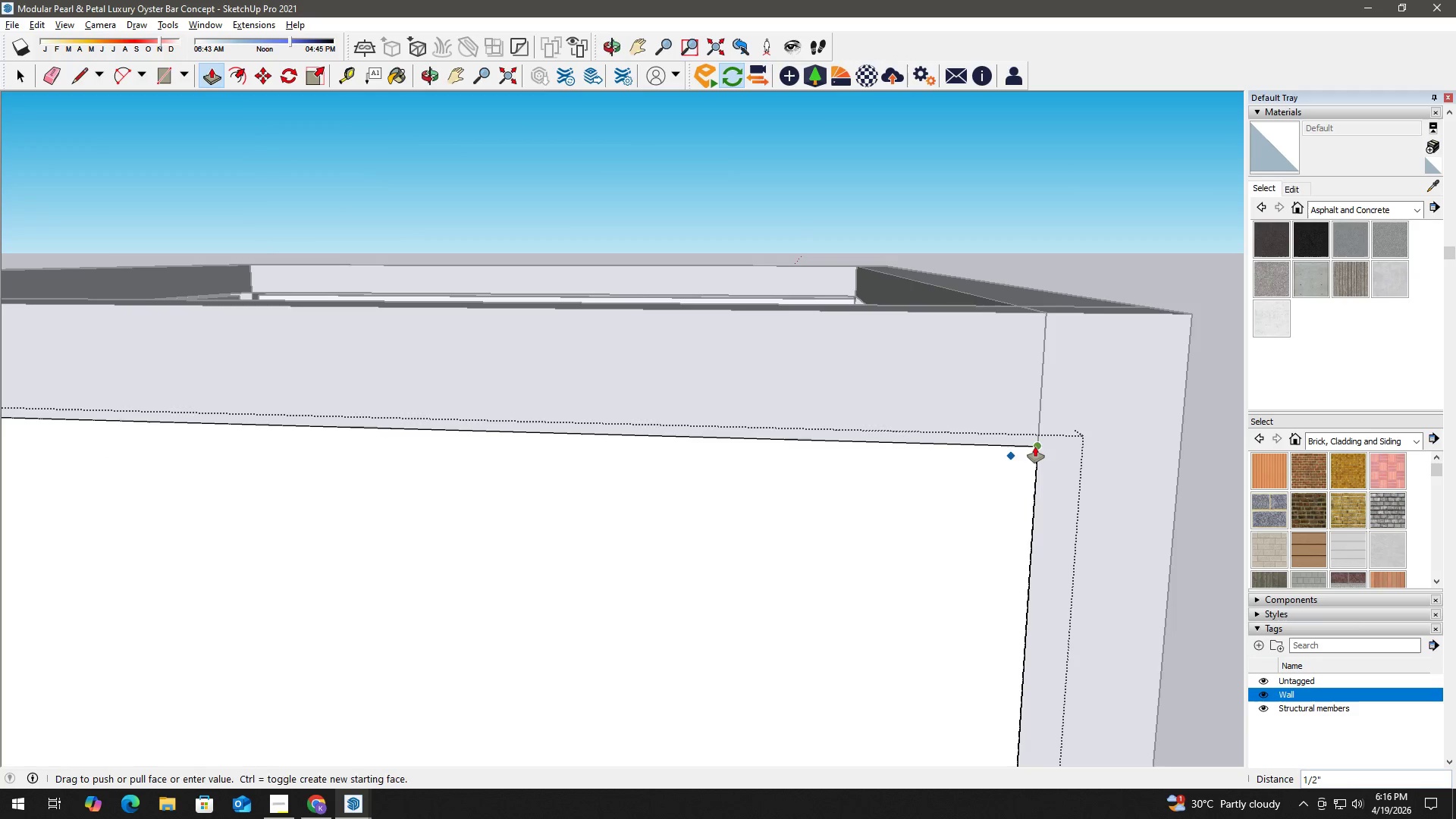 
key(Space)
 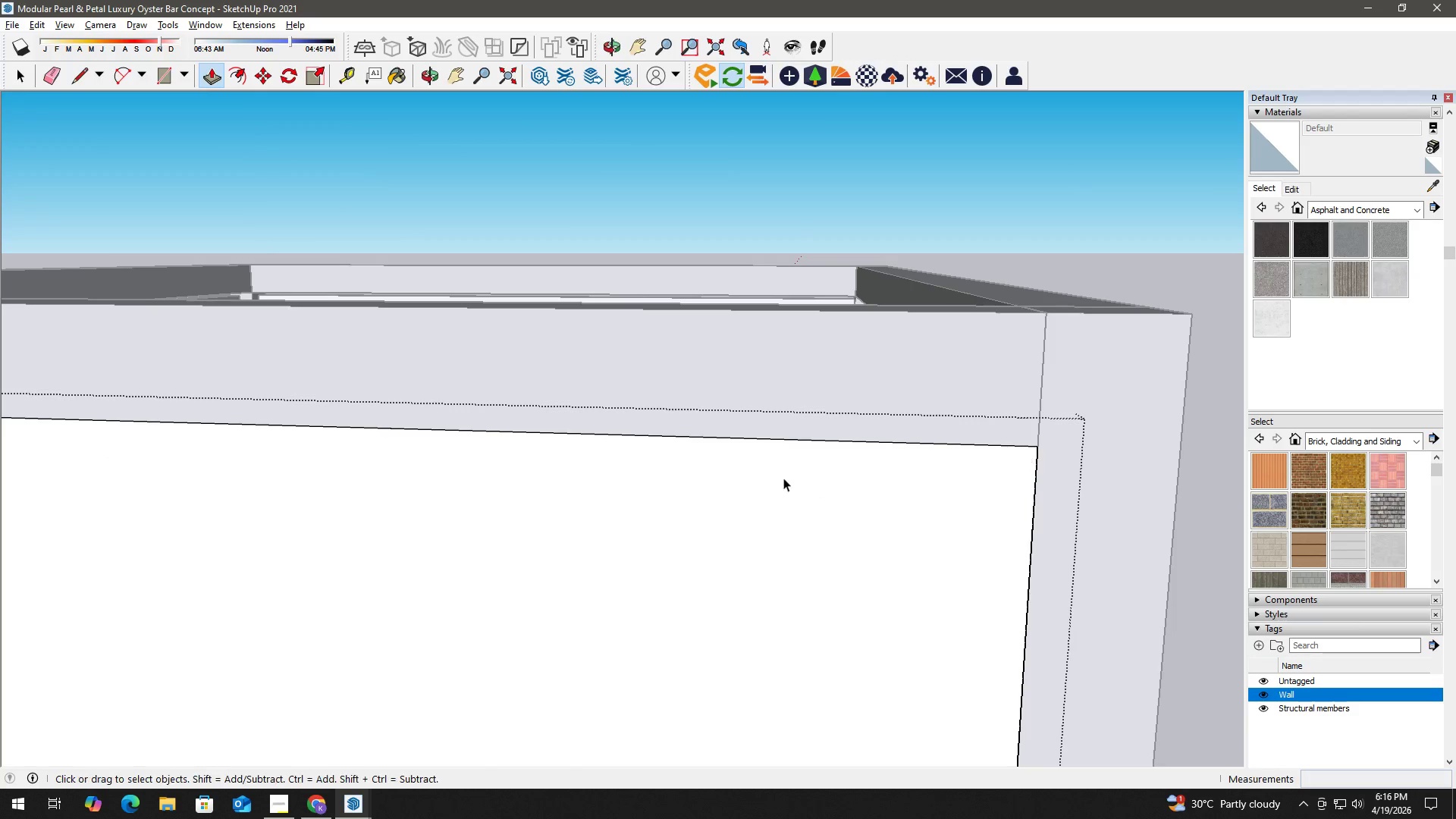 
key(Escape)
 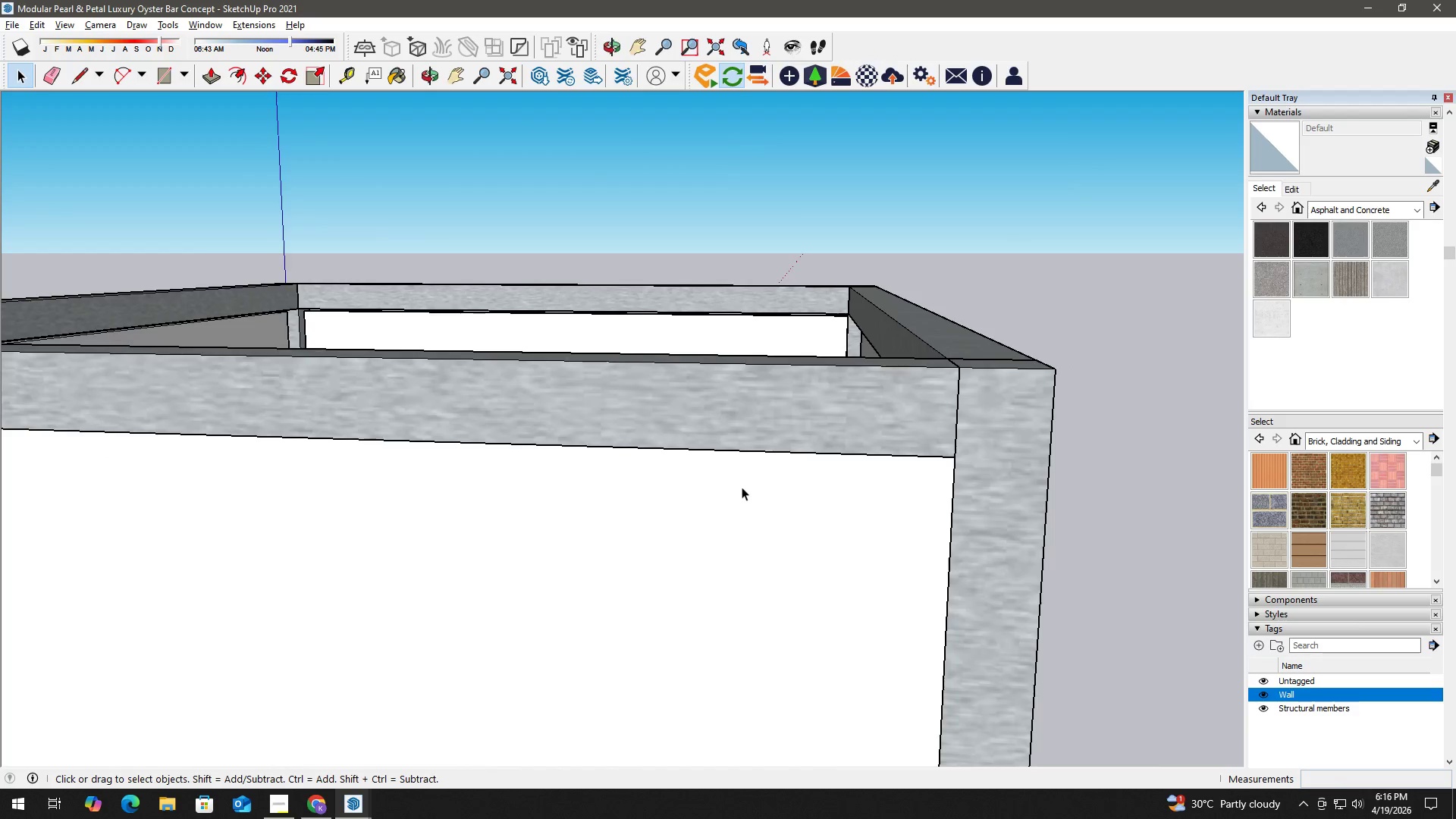 
key(Escape)
 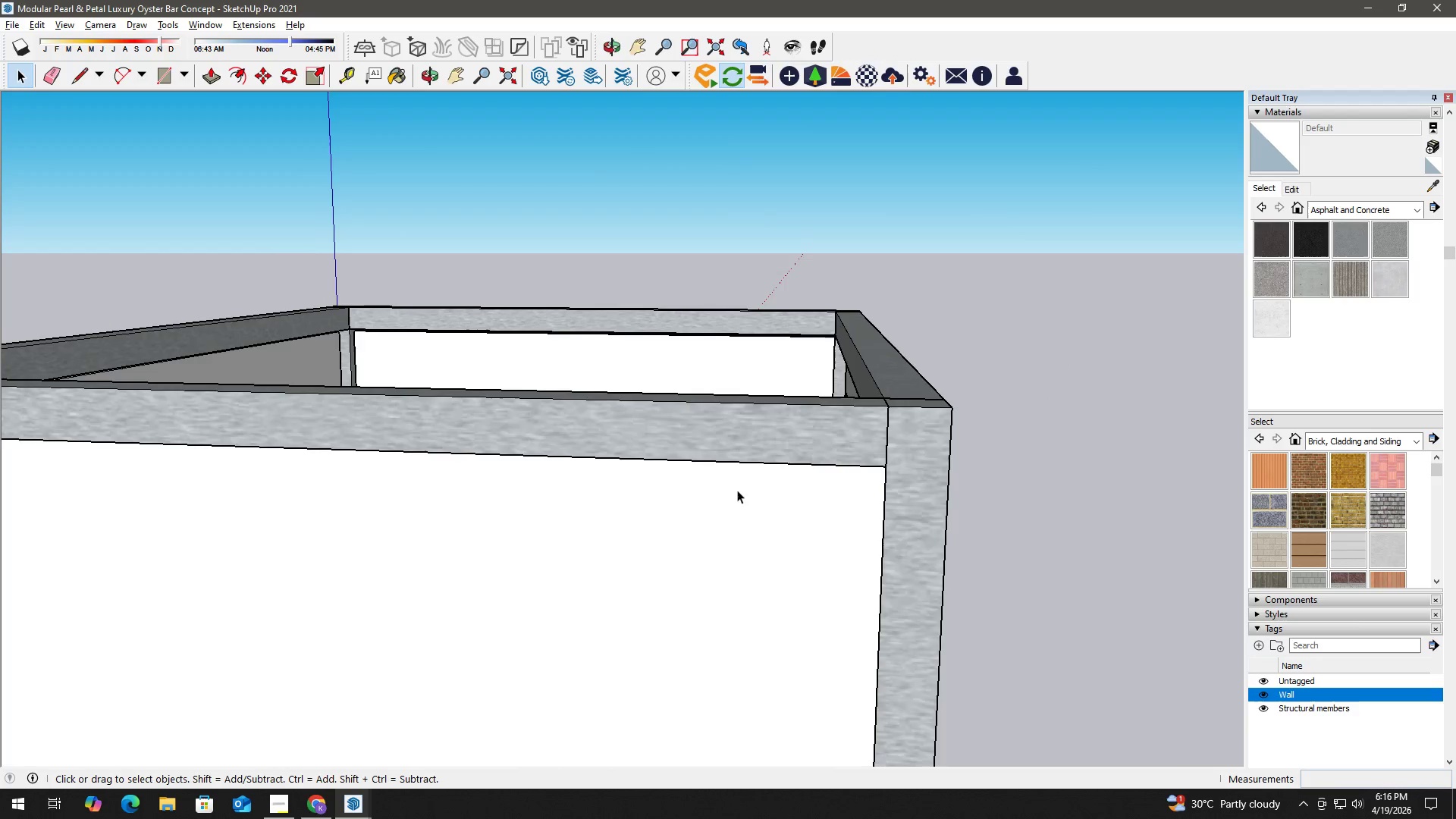 
key(Escape)
 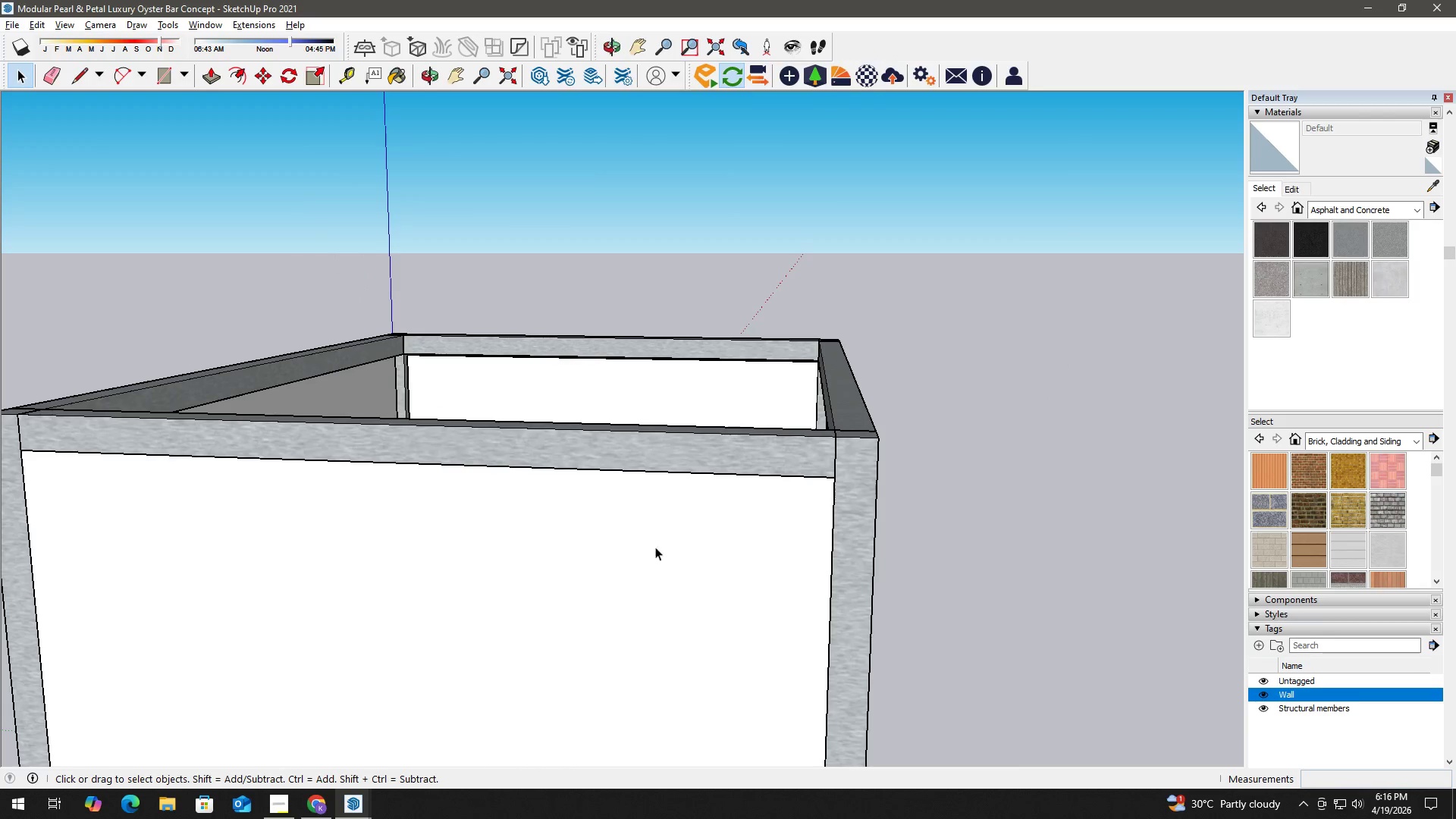 
key(H)
 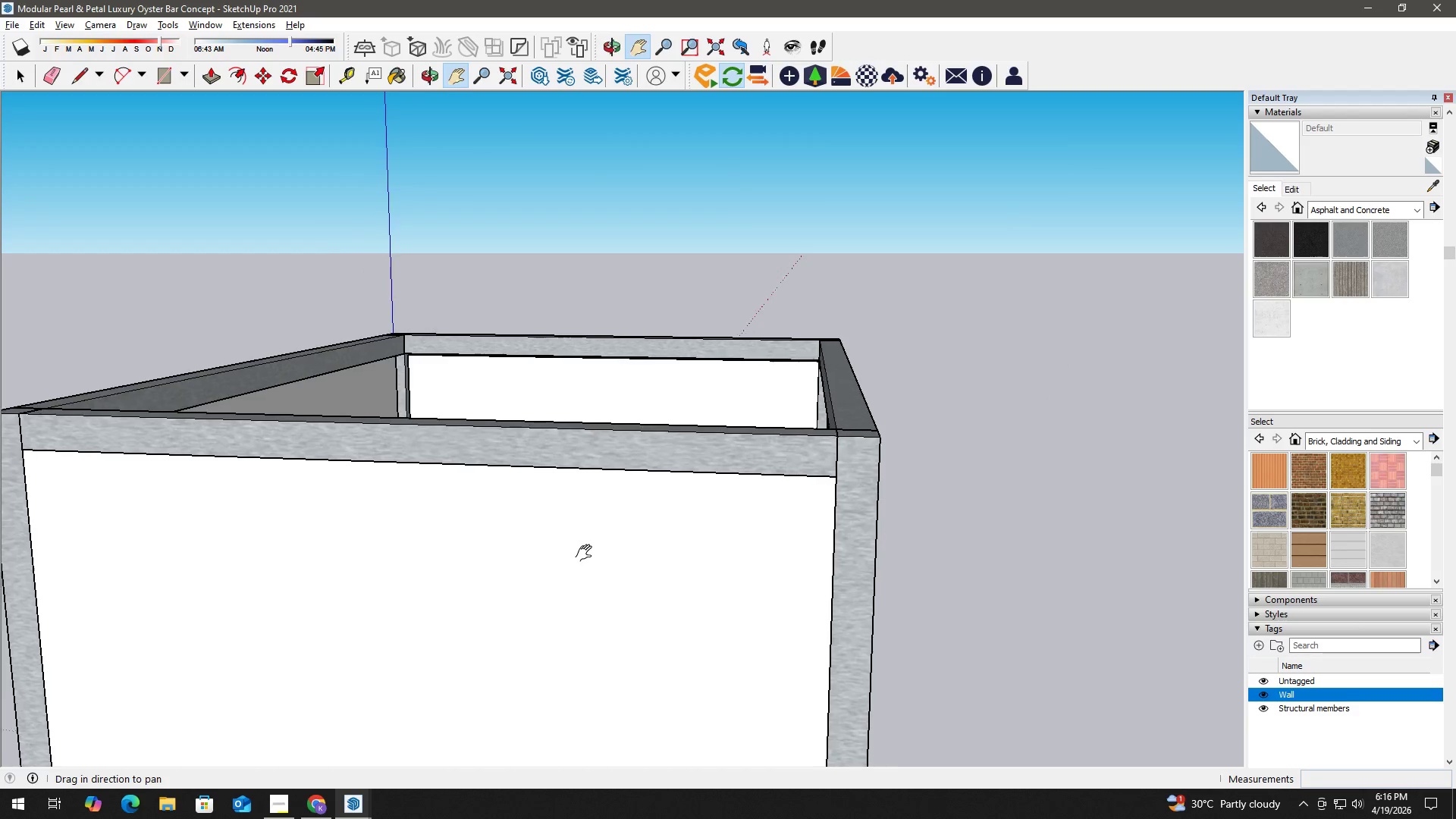 
scroll: coordinate [725, 504], scroll_direction: down, amount: 12.0
 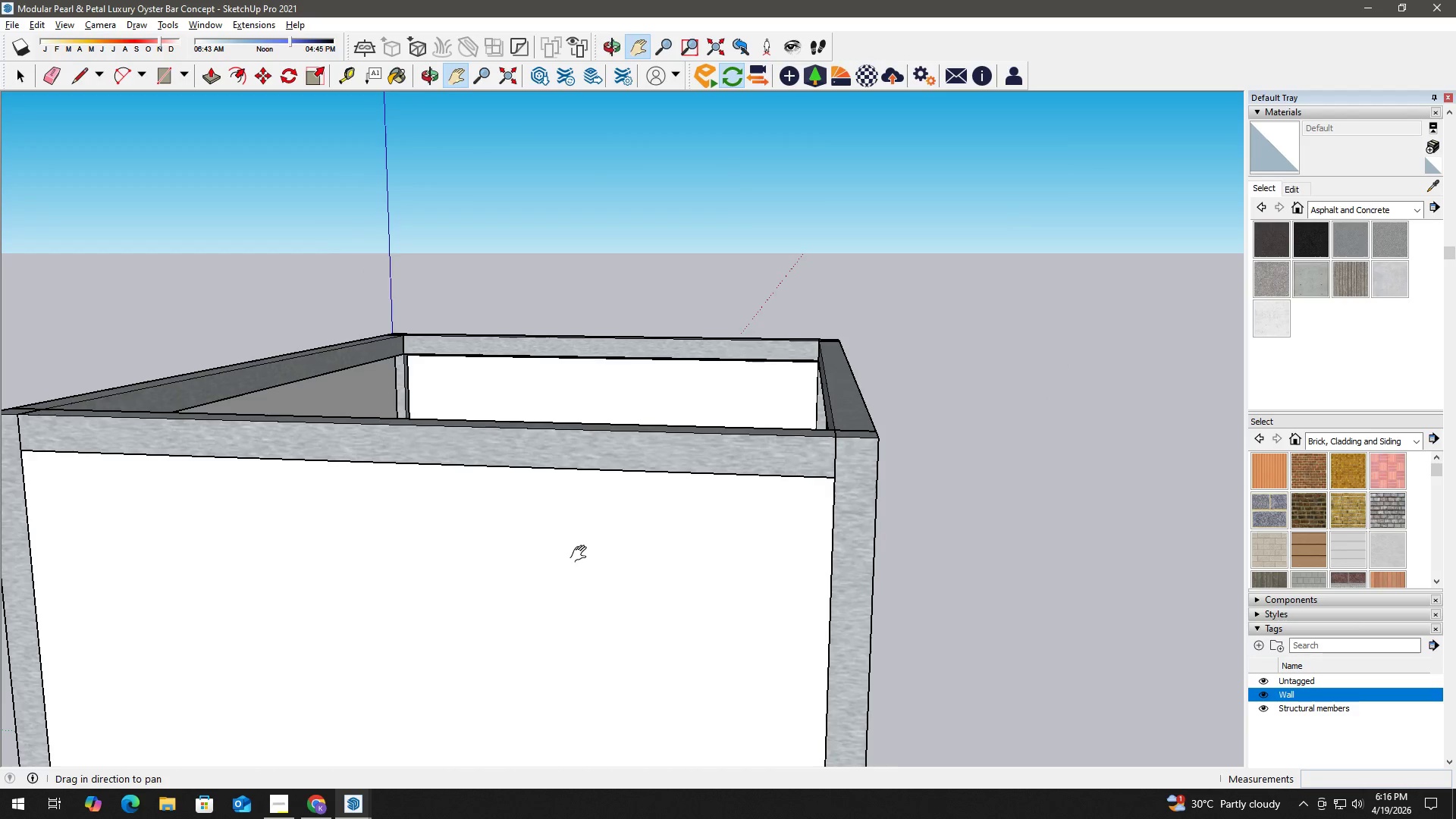 
left_click_drag(start_coordinate=[585, 554], to_coordinate=[1097, 566])
 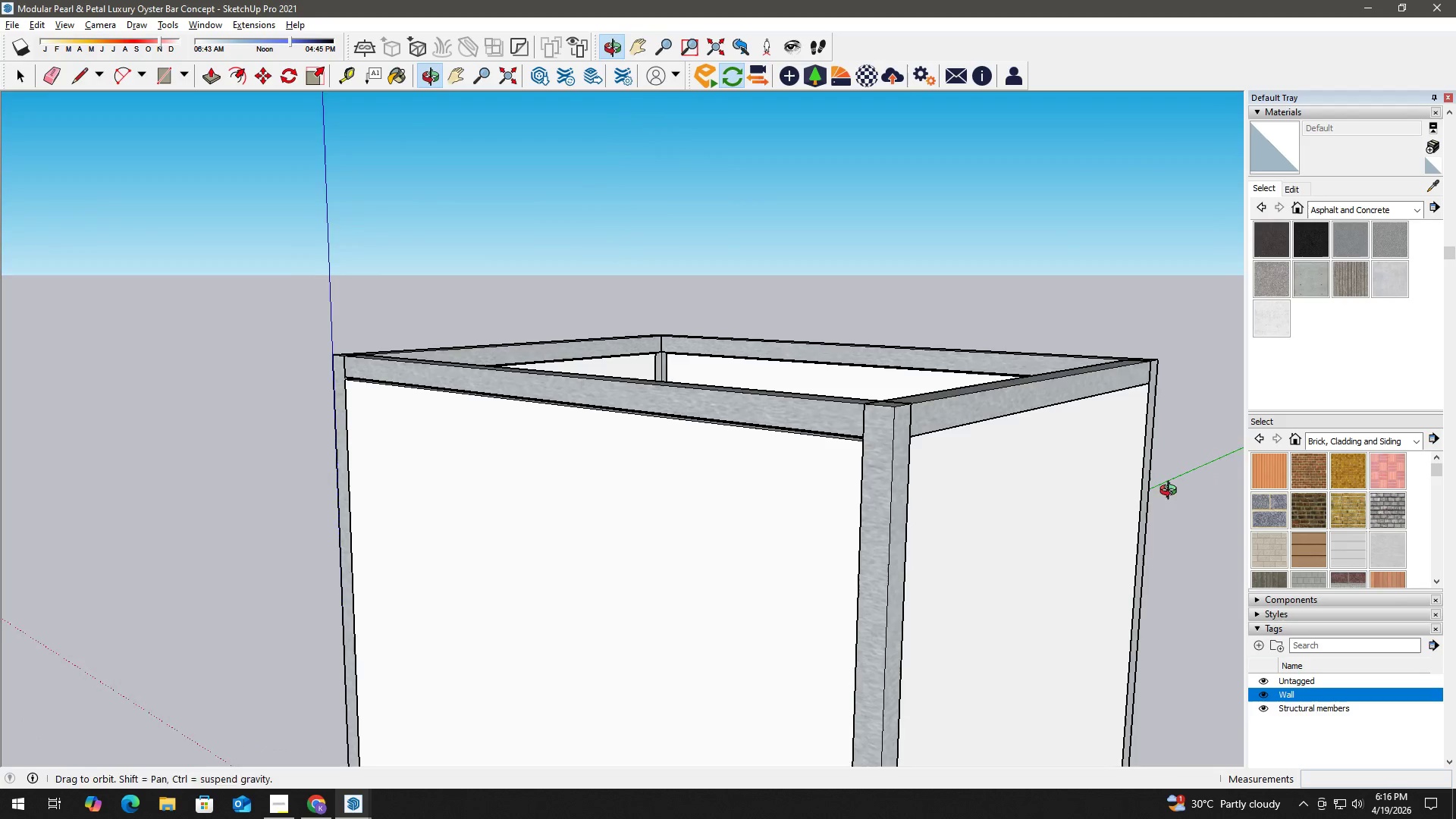 
key(Space)
 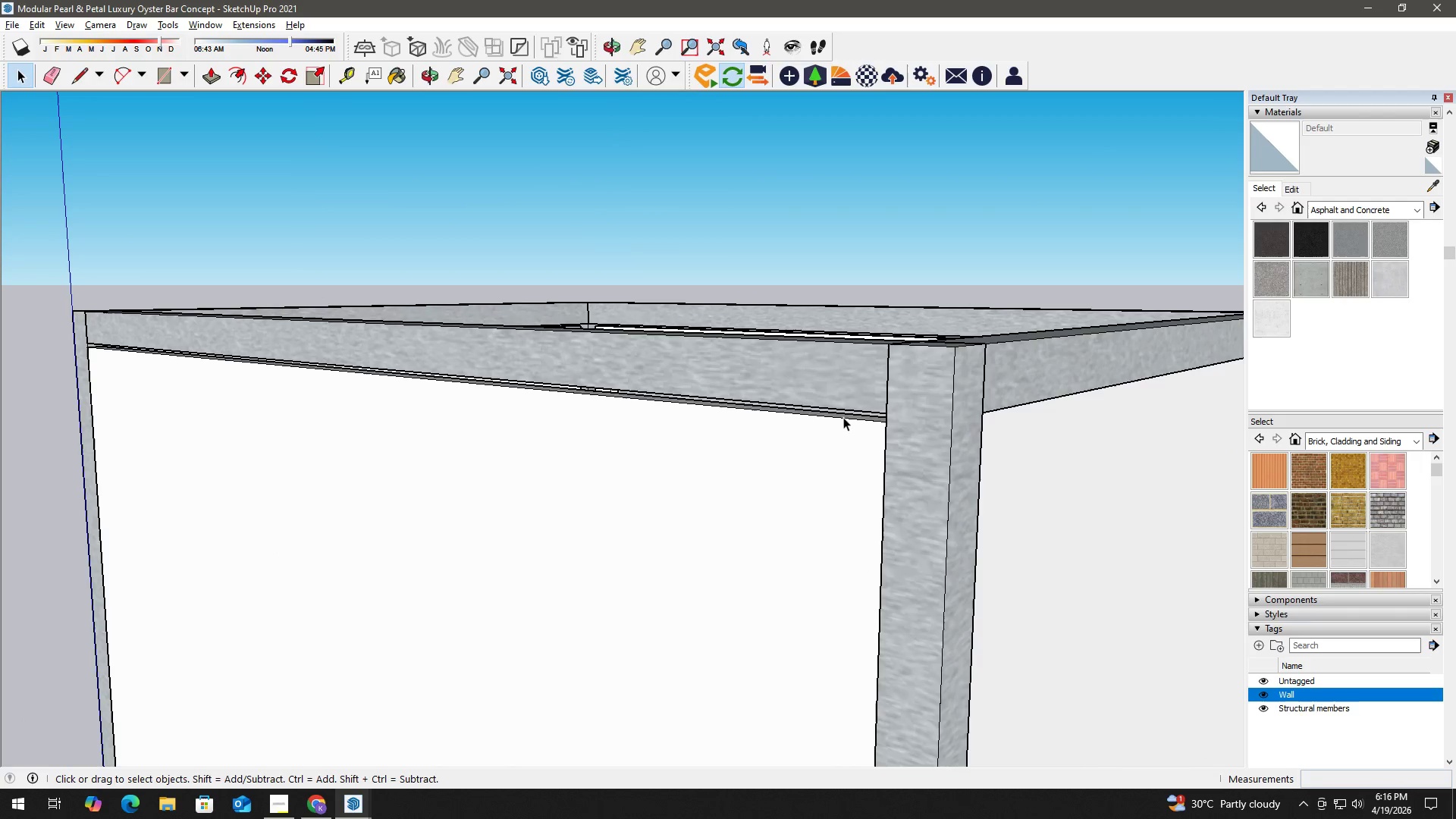 
left_click([843, 417])
 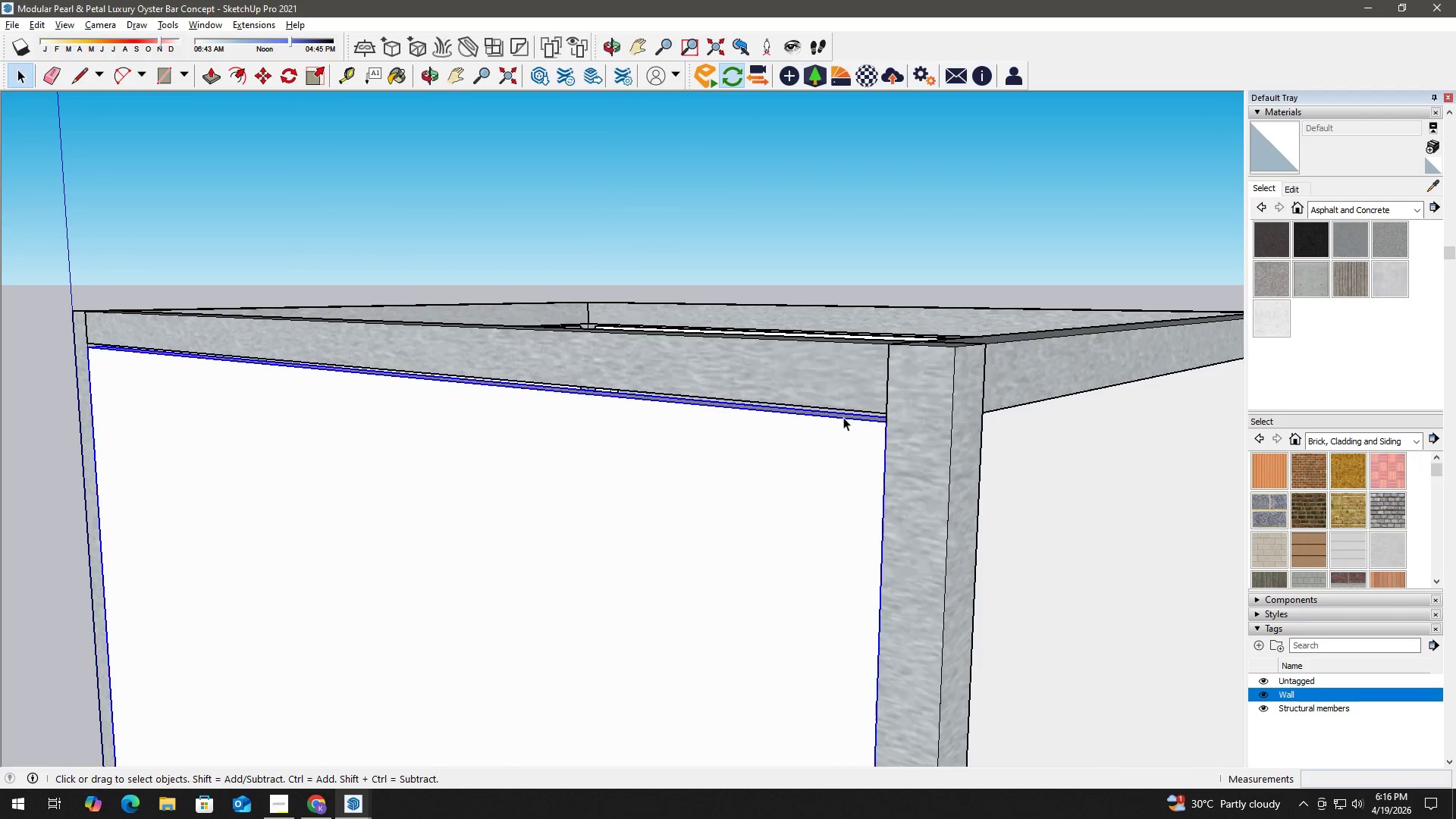 
scroll: coordinate [833, 437], scroll_direction: up, amount: 7.0
 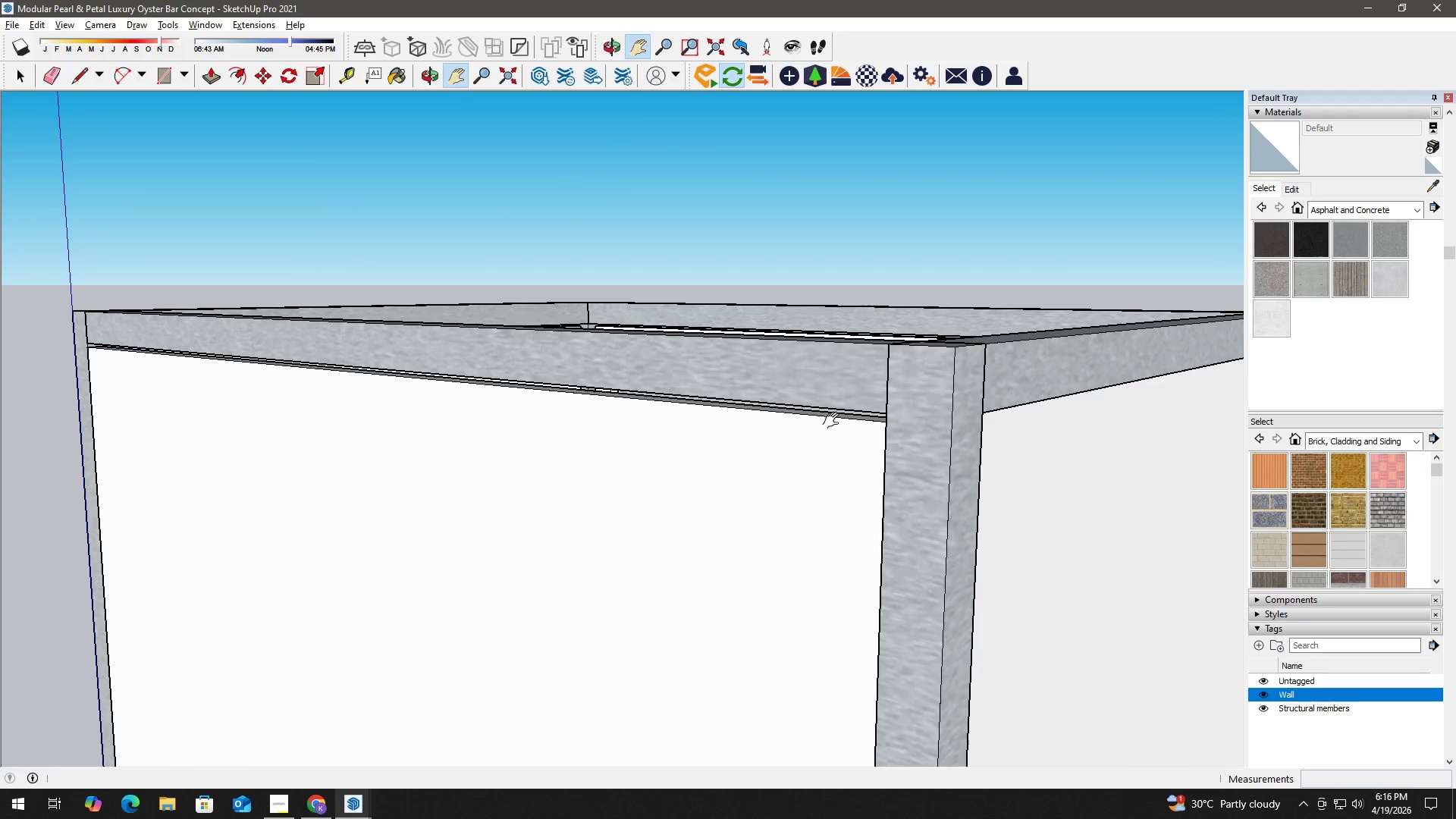 
double_click([843, 417])
 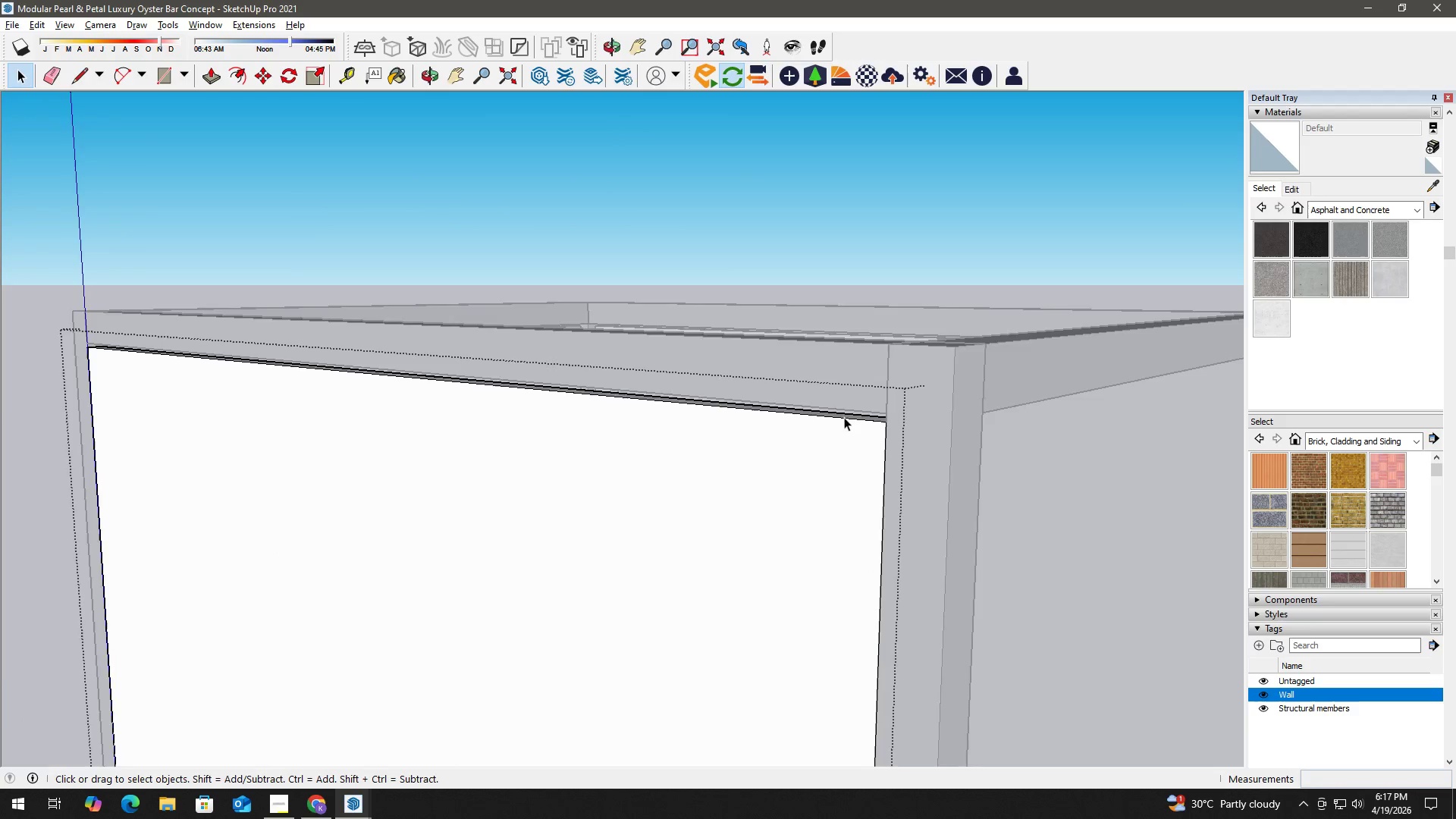 
left_click([864, 420])
 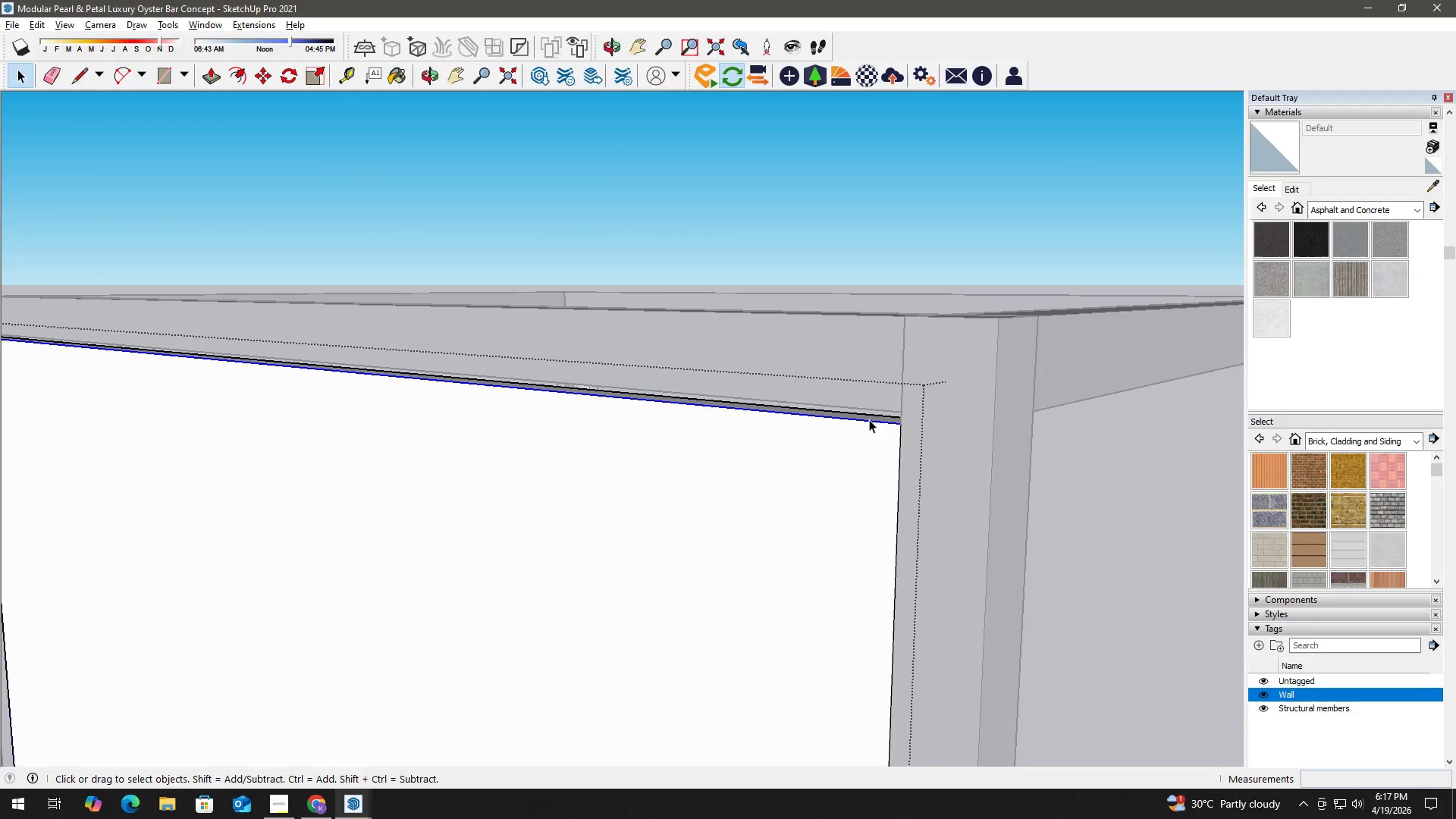 
scroll: coordinate [850, 417], scroll_direction: up, amount: 3.0
 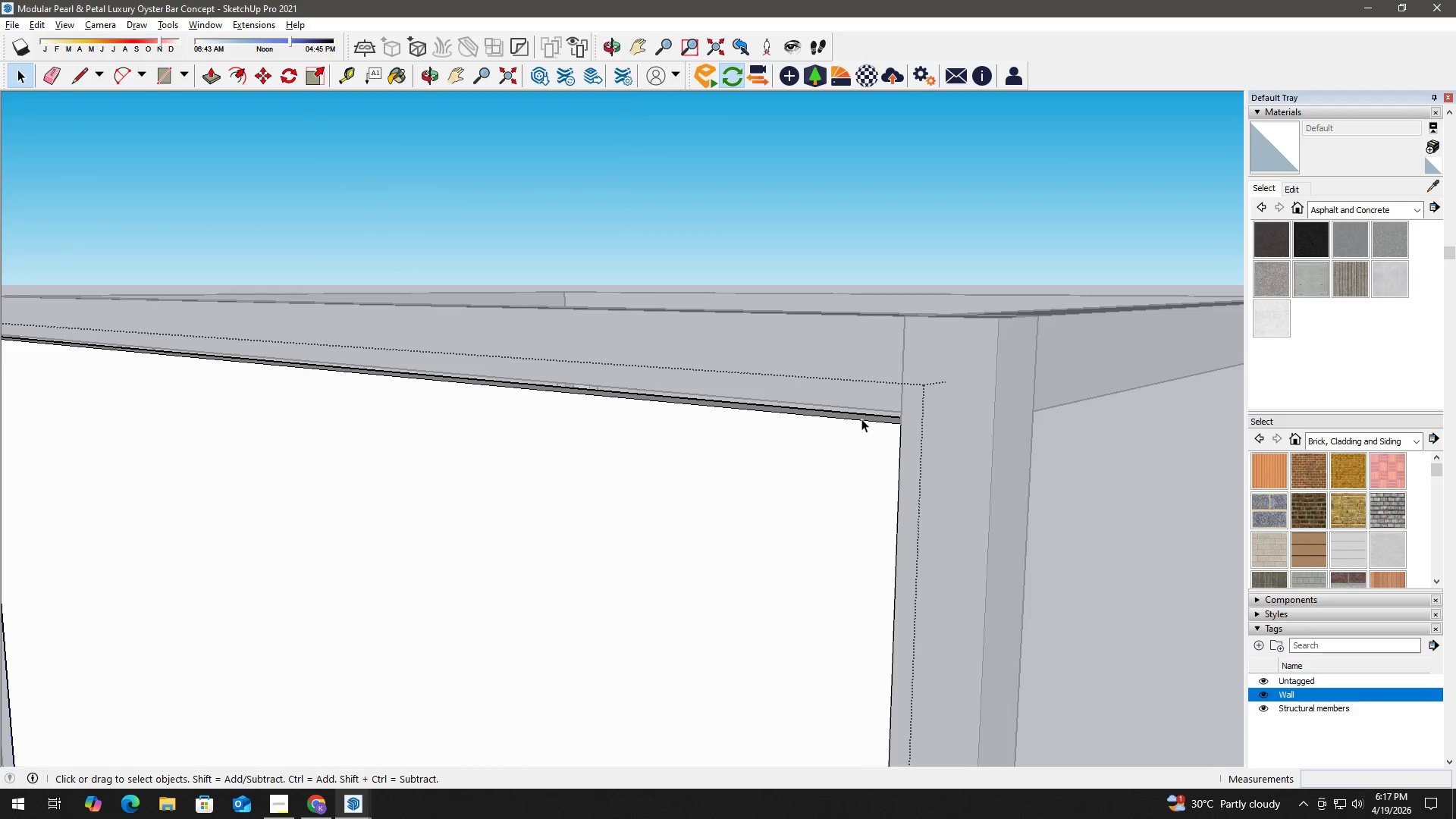 
left_click([874, 419])
 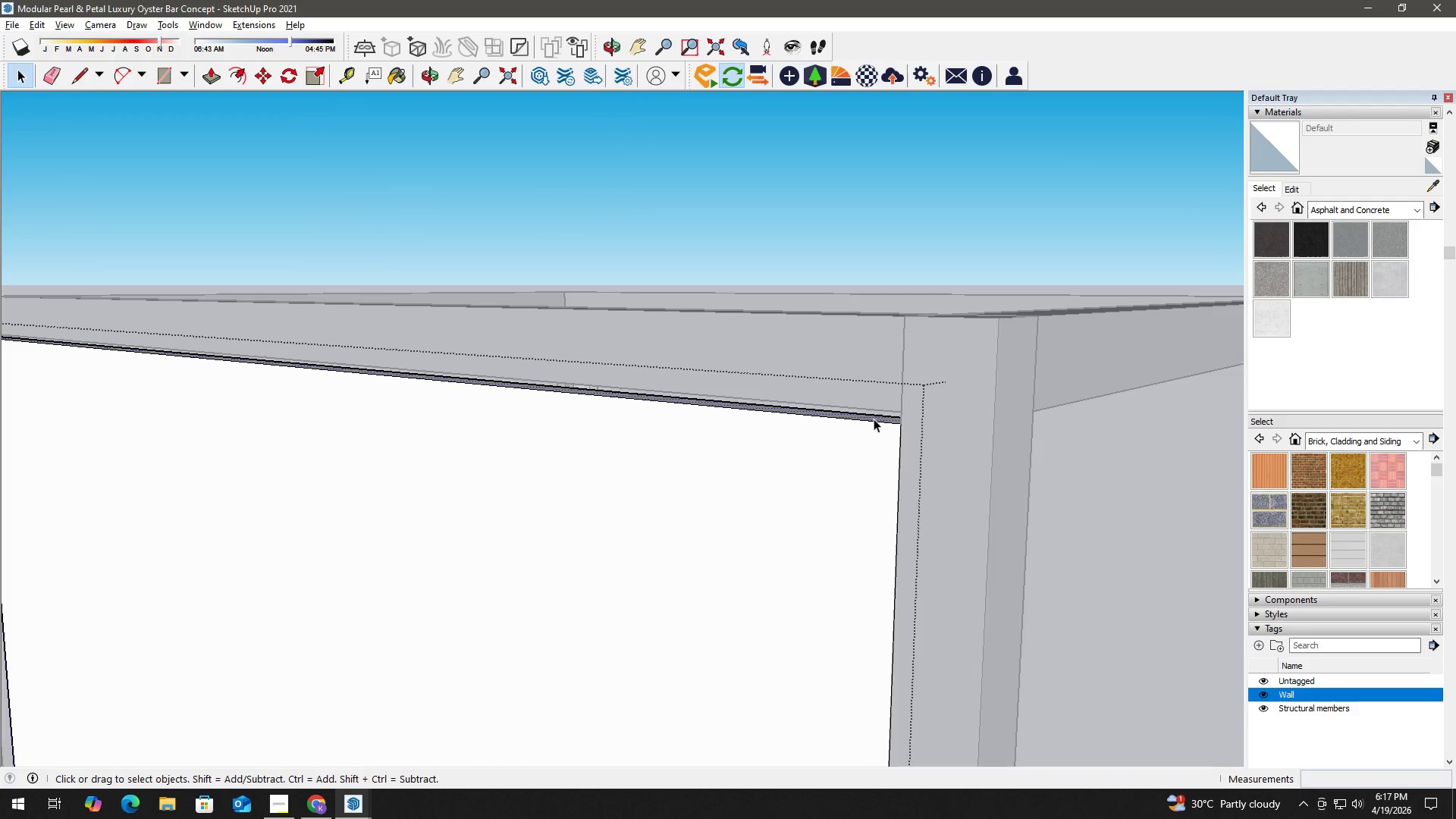 
key(P)
 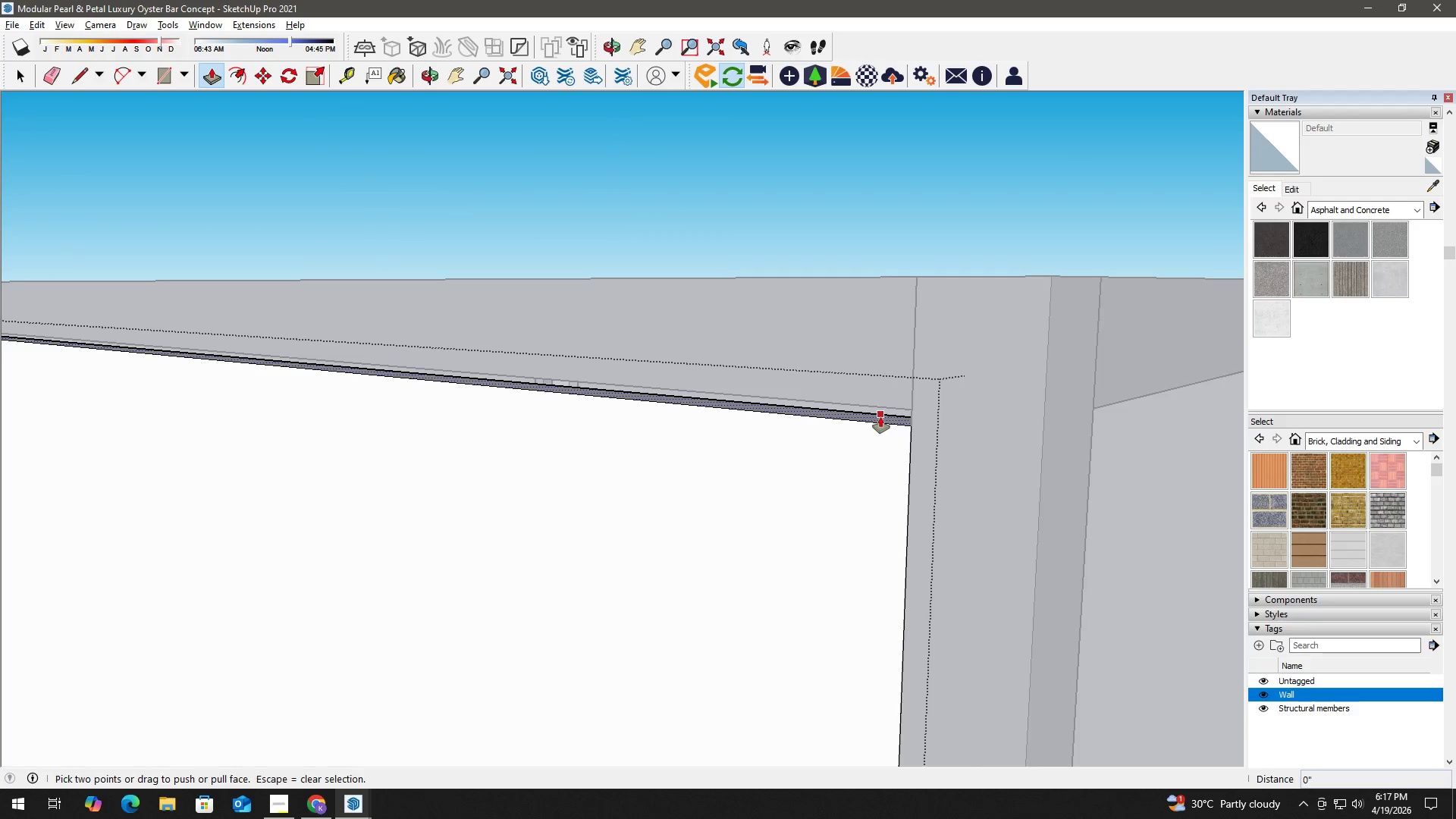 
left_click([880, 417])
 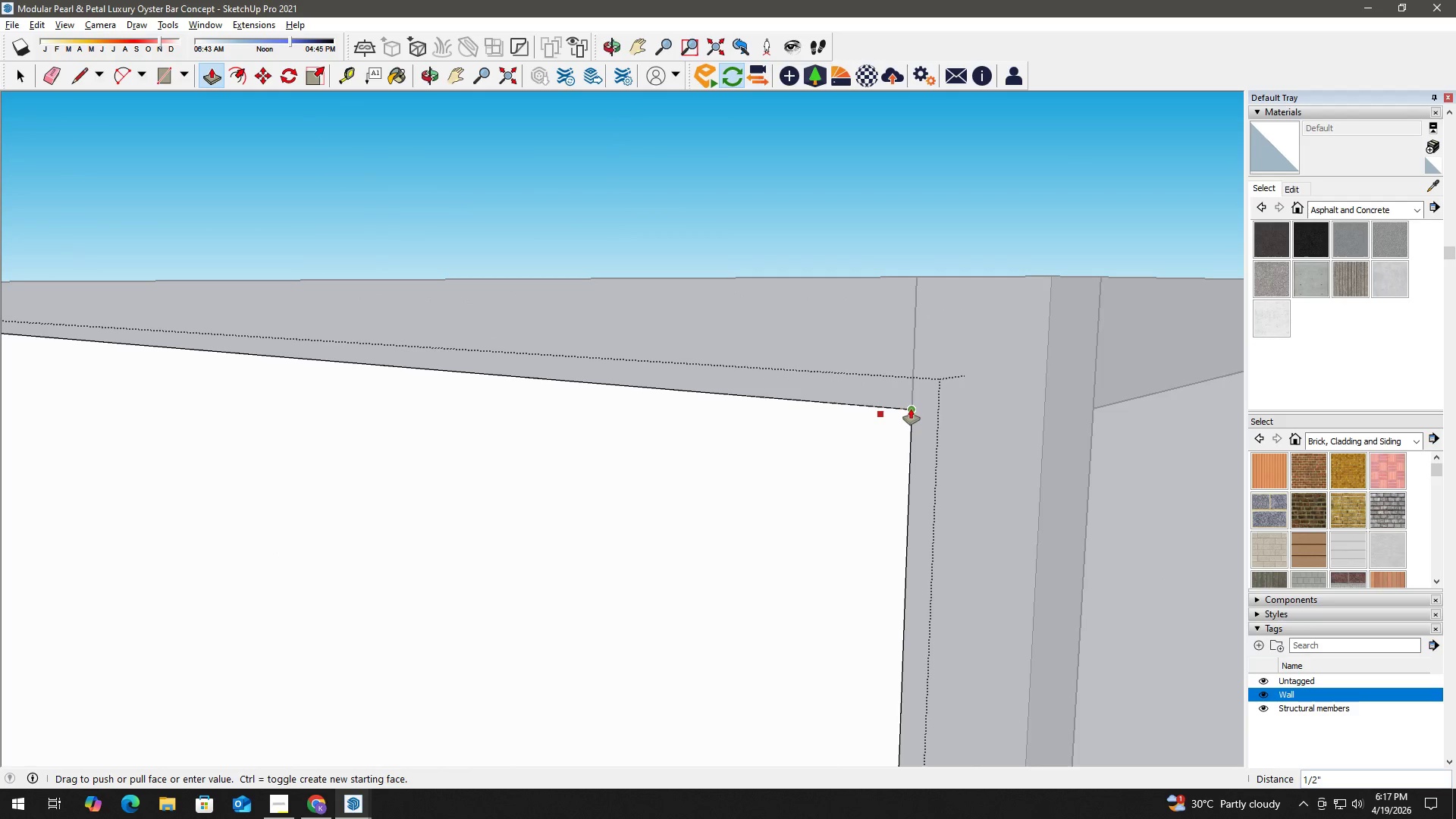 
scroll: coordinate [874, 419], scroll_direction: up, amount: 3.0
 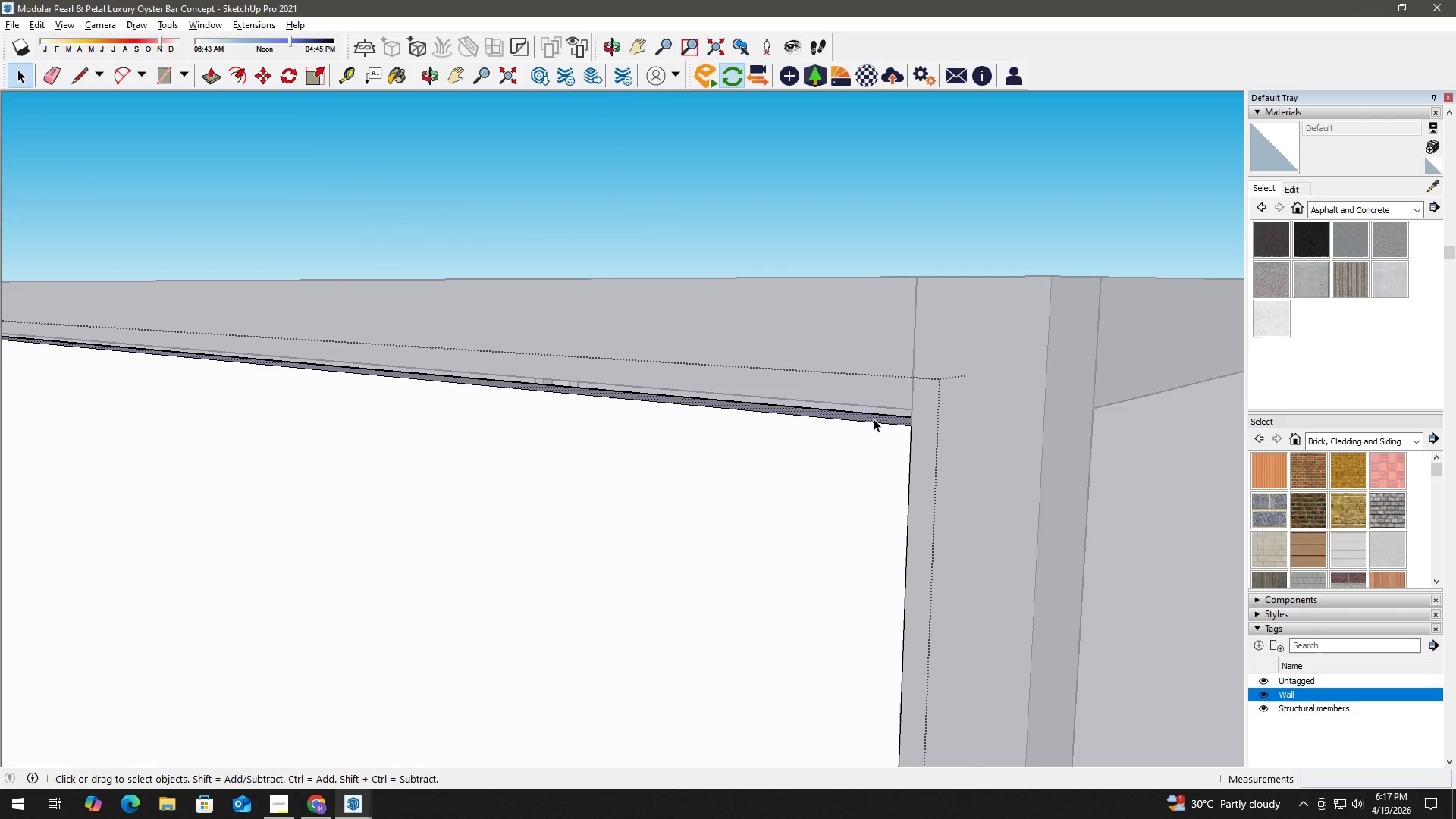 
left_click([911, 408])
 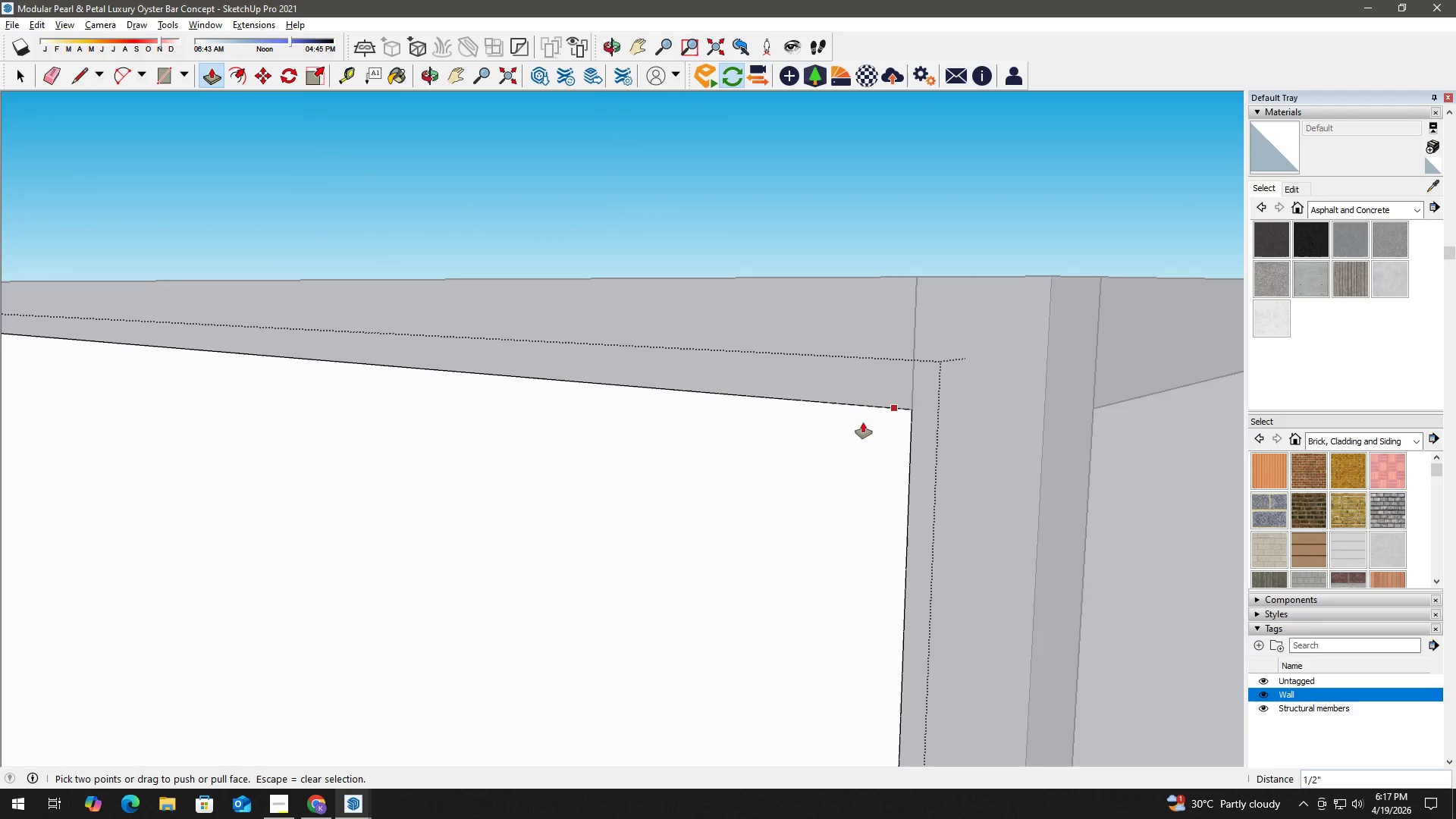 
key(Space)
 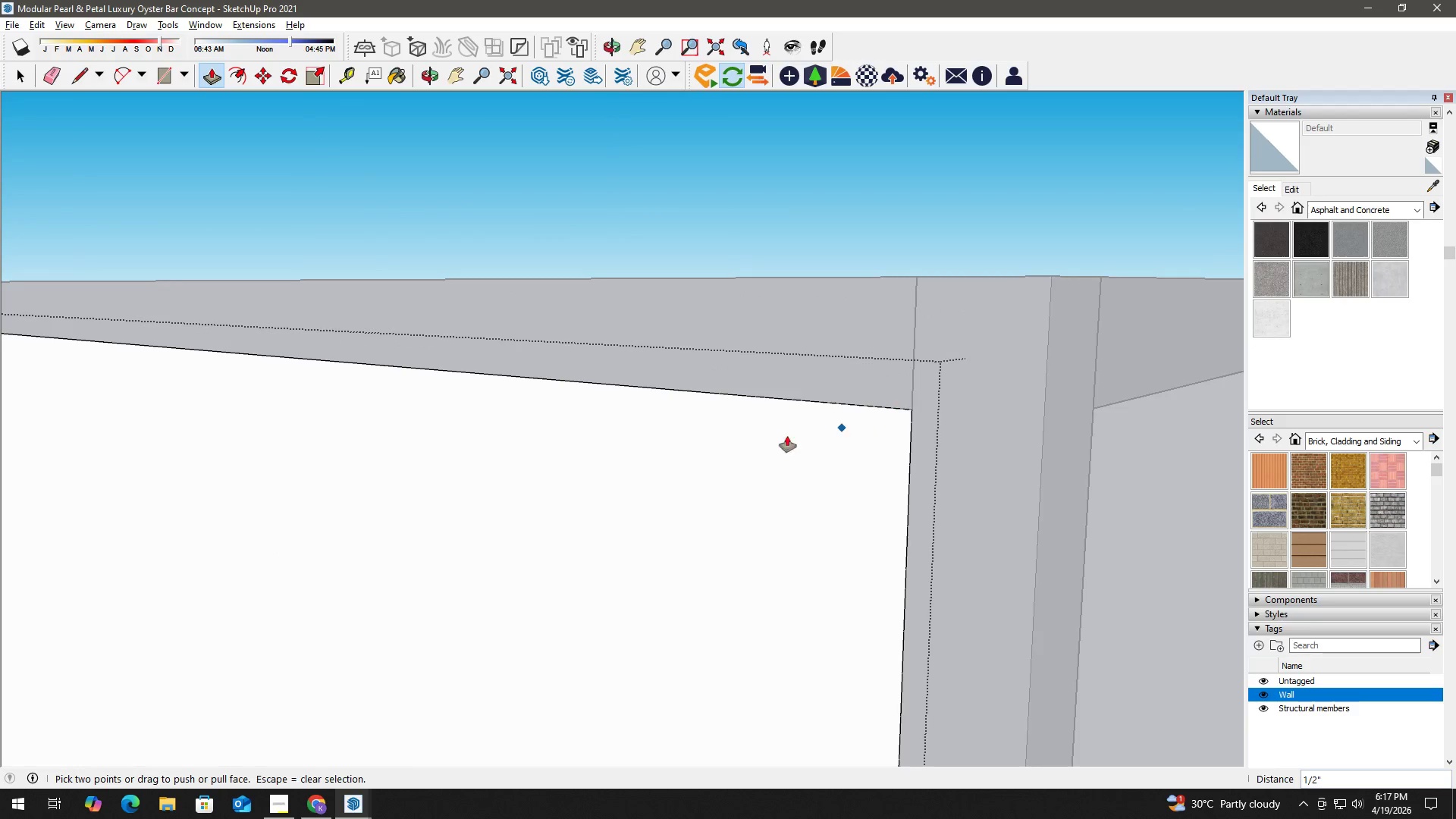 
scroll: coordinate [607, 611], scroll_direction: down, amount: 12.0
 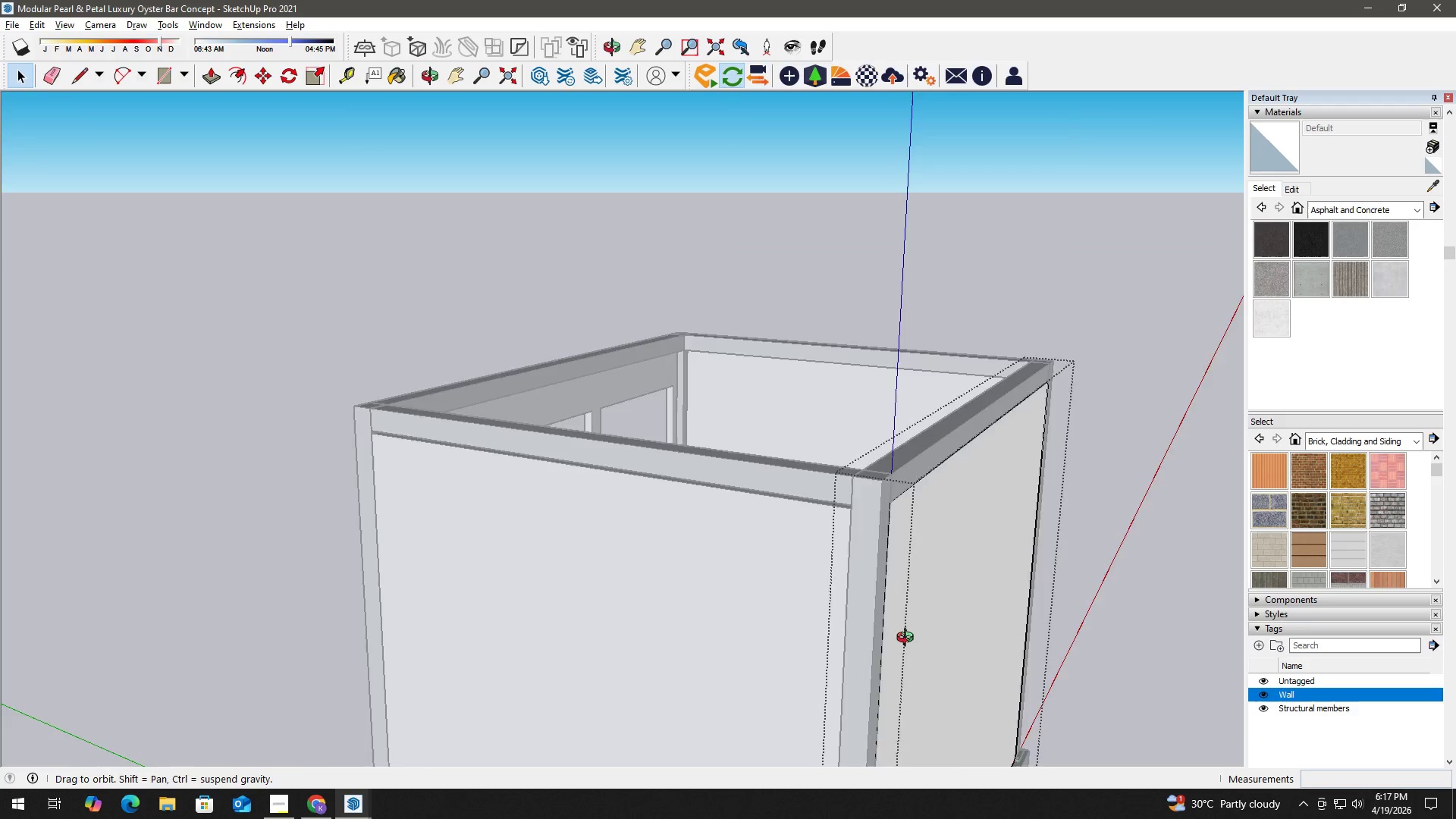 
key(Space)
 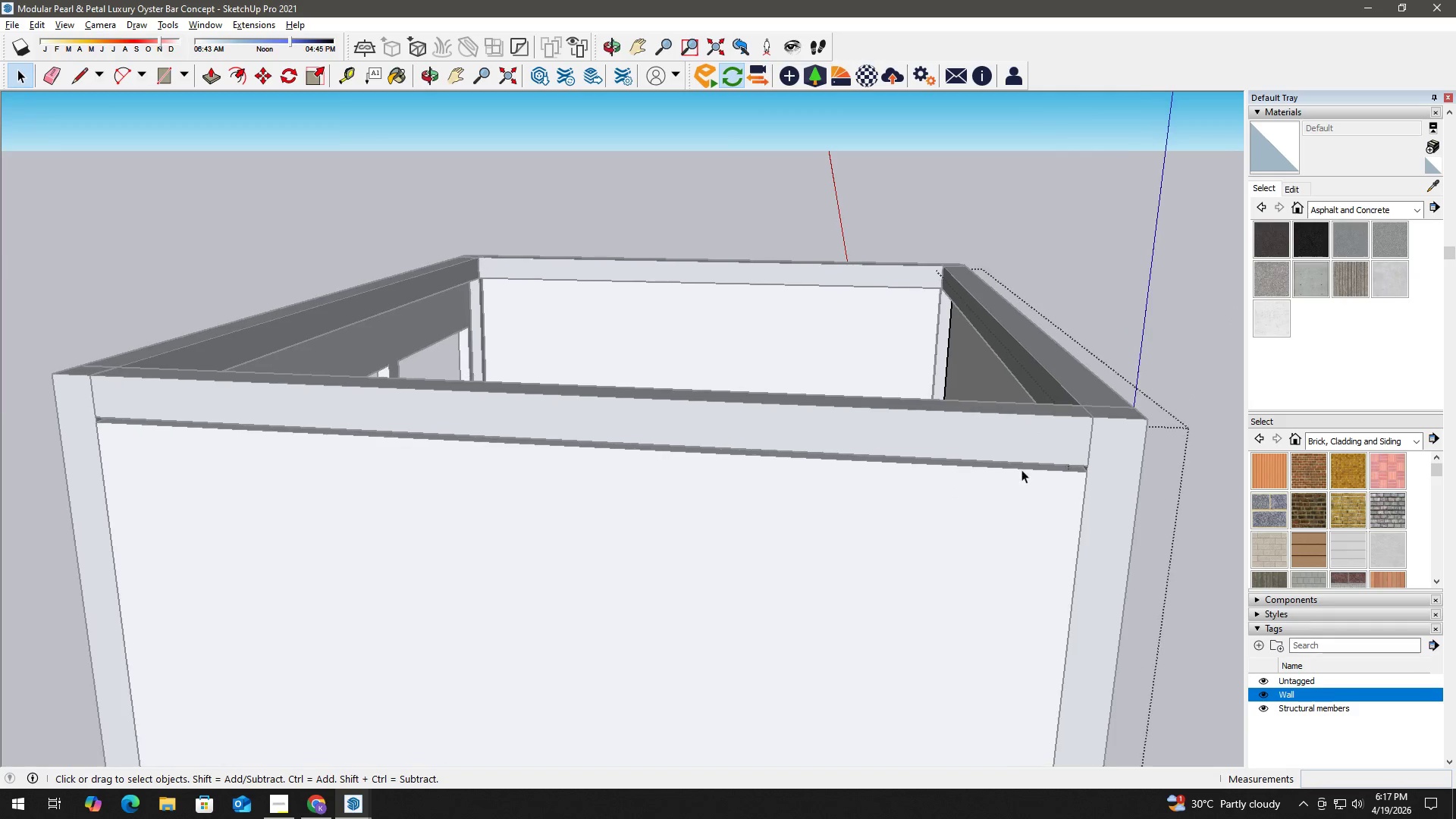 
left_click([1069, 461])
 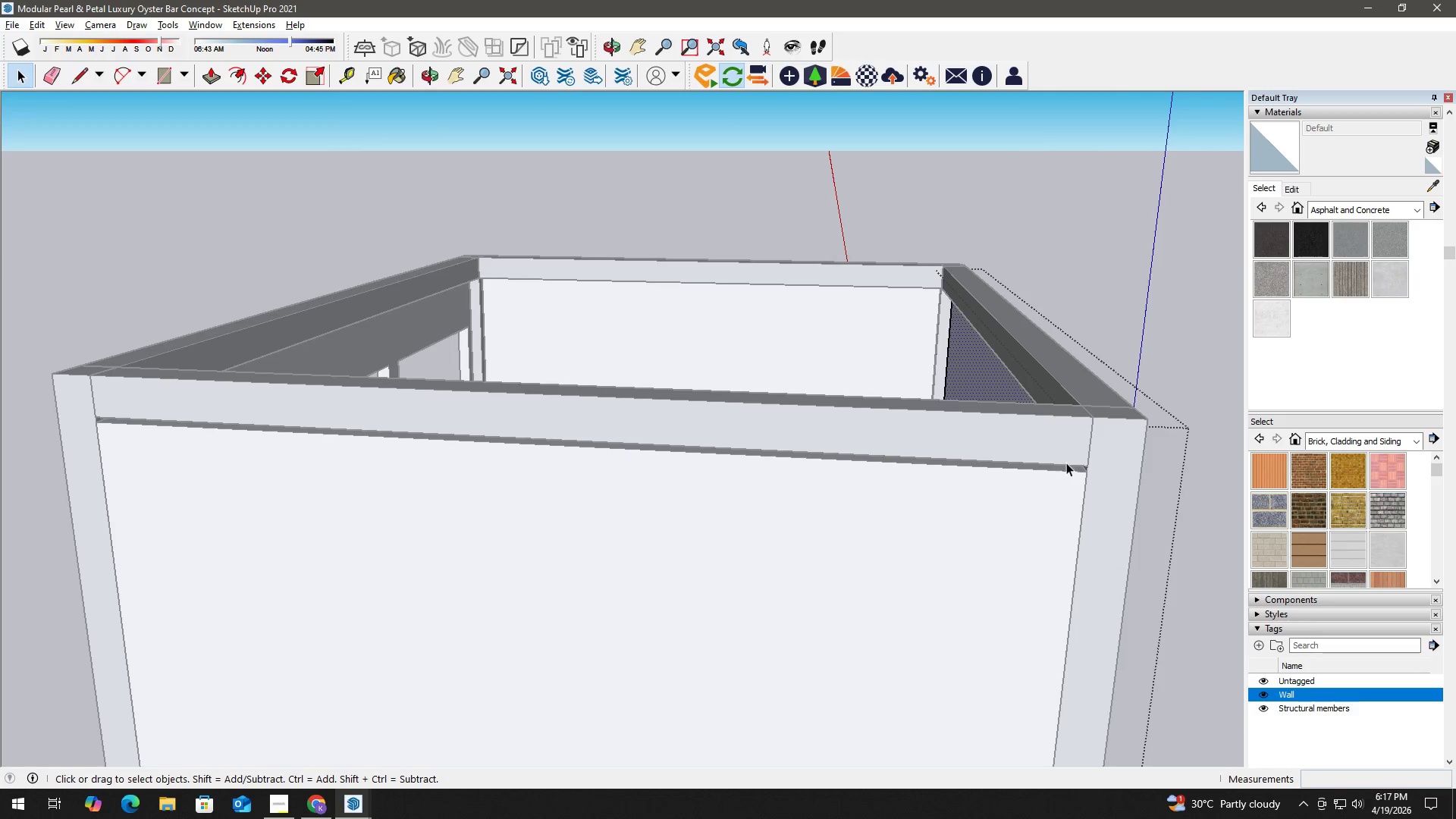 
scroll: coordinate [981, 480], scroll_direction: up, amount: 6.0
 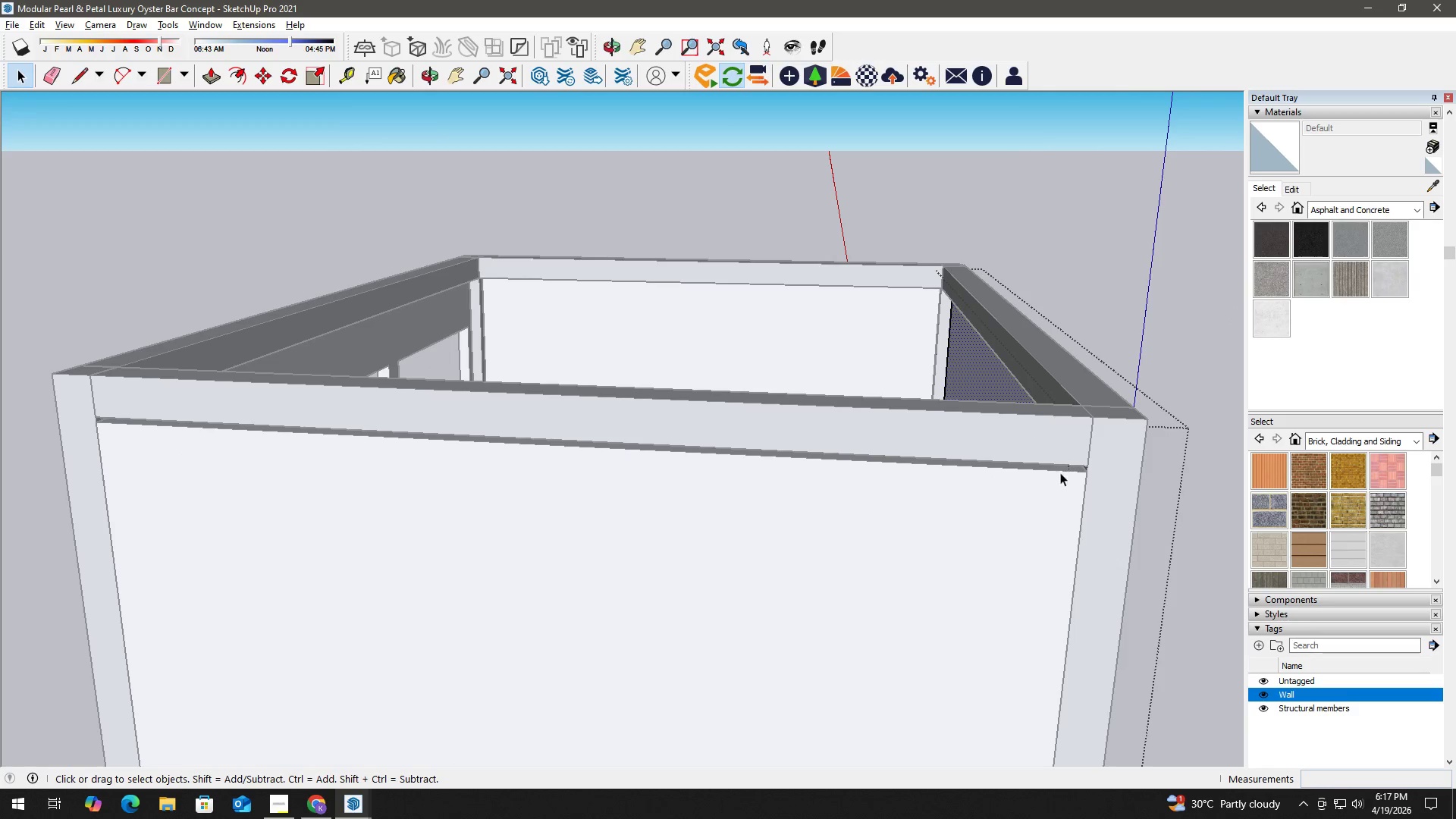 
double_click([1060, 473])
 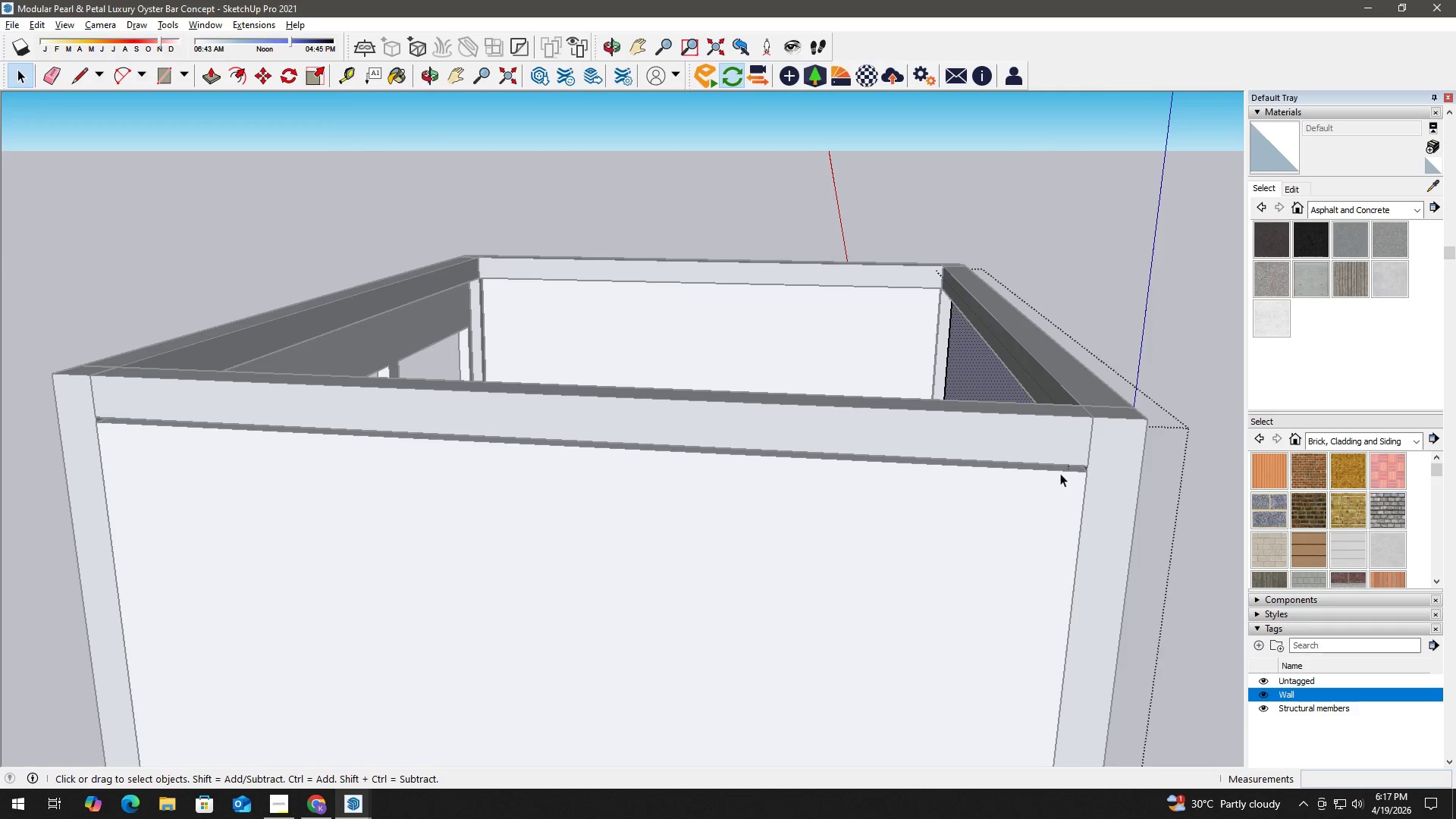 
triple_click([1060, 473])
 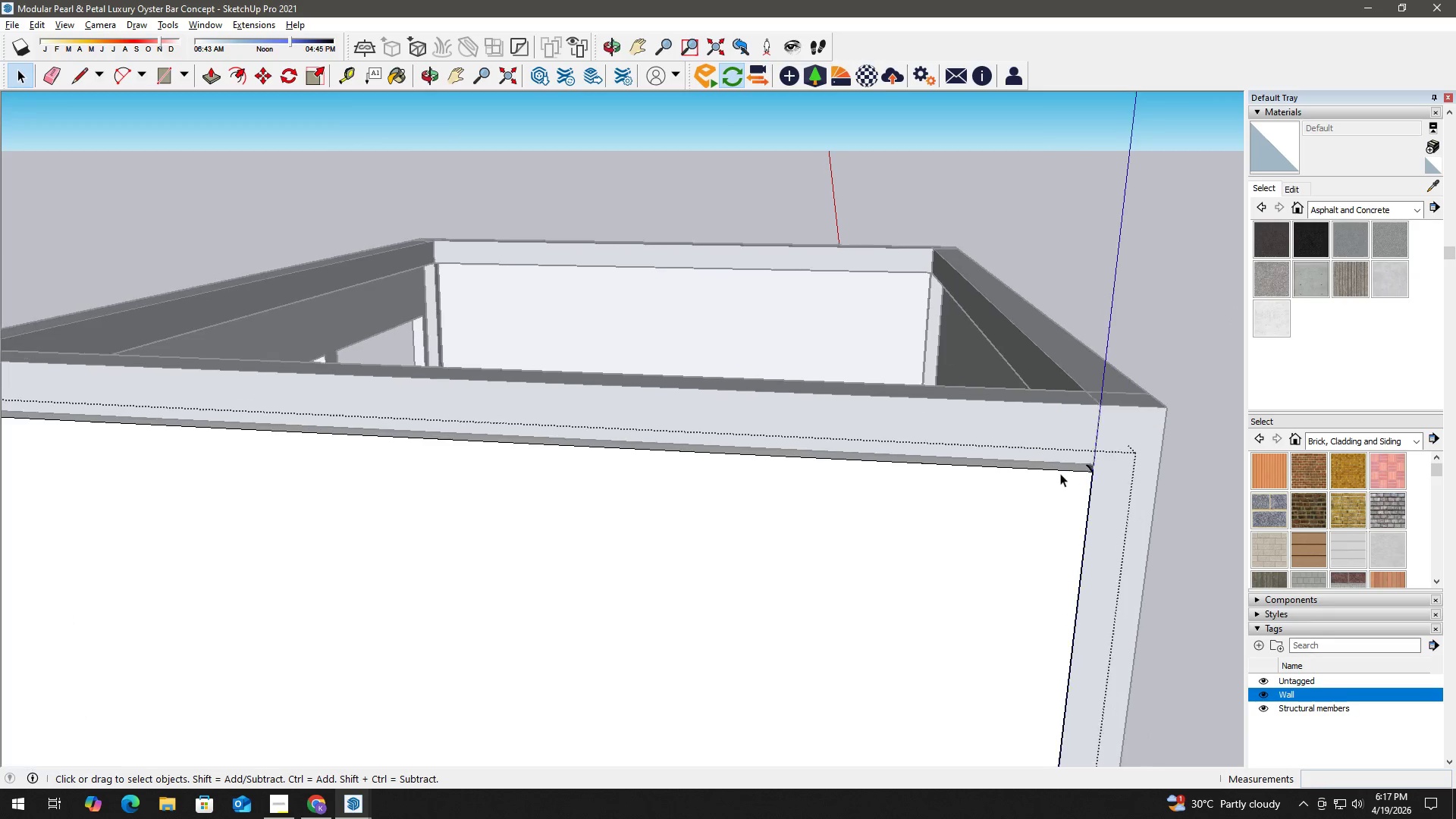 
left_click([1069, 470])
 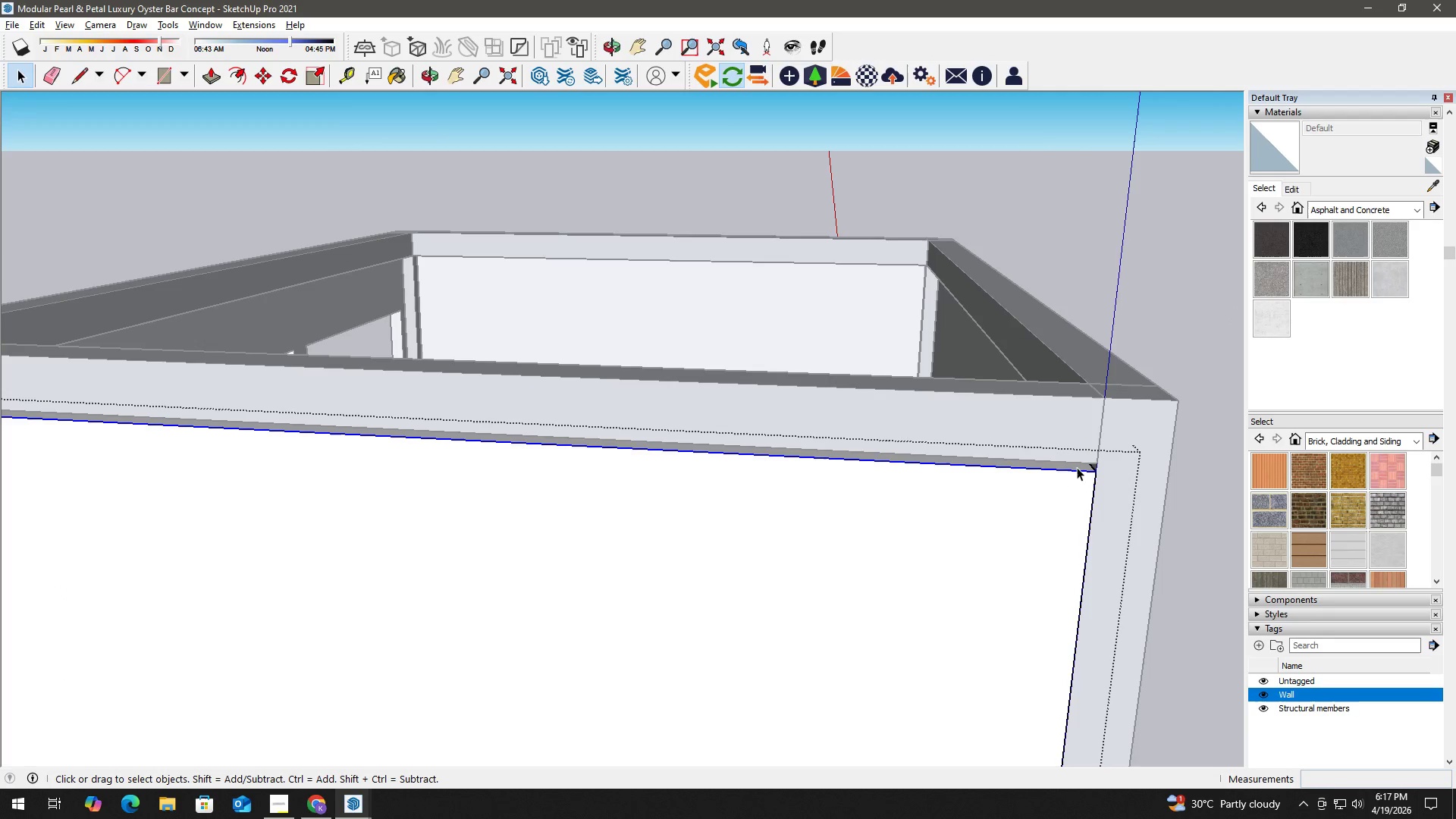 
scroll: coordinate [1060, 473], scroll_direction: up, amount: 3.0
 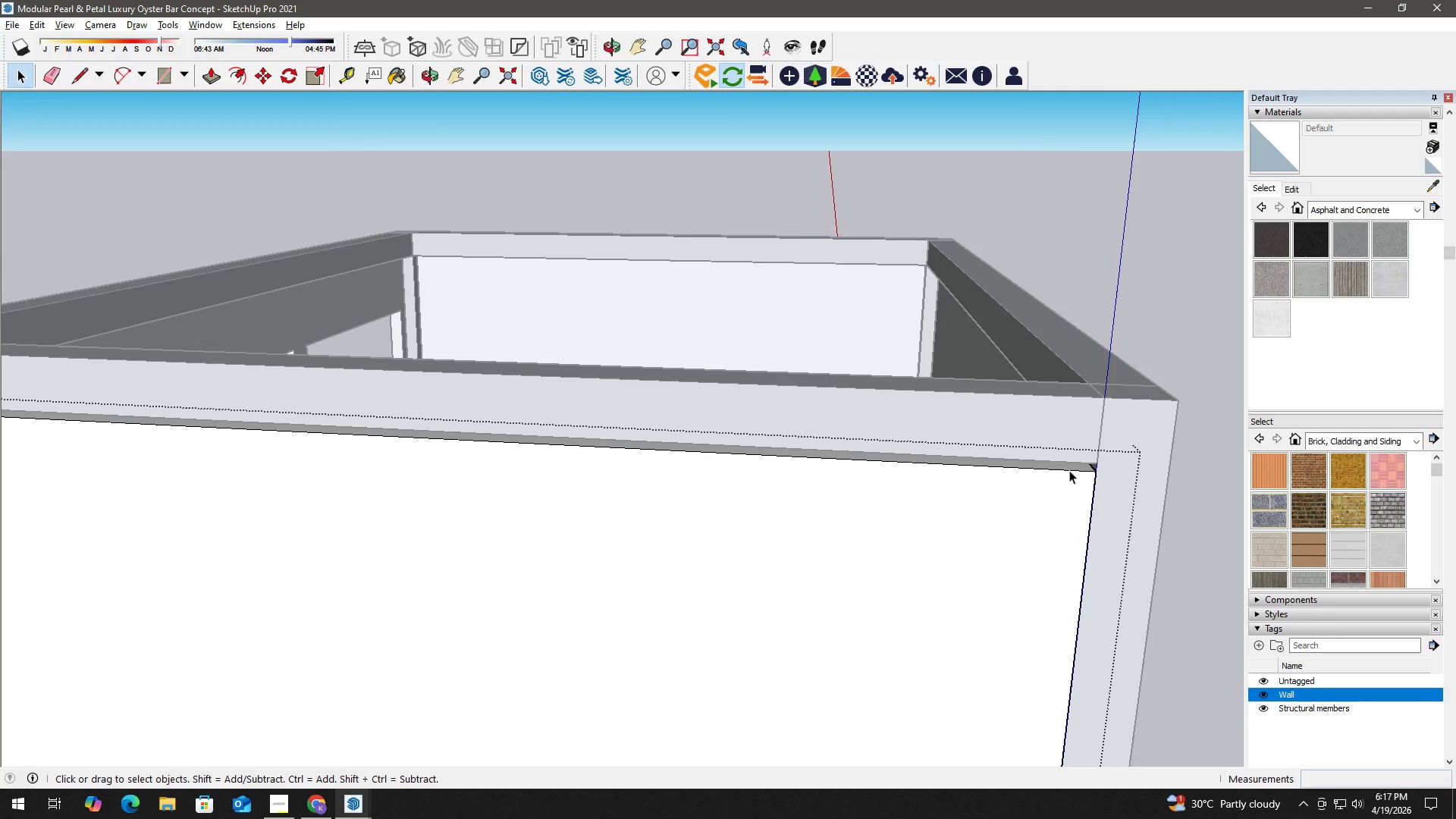 
left_click([1078, 467])
 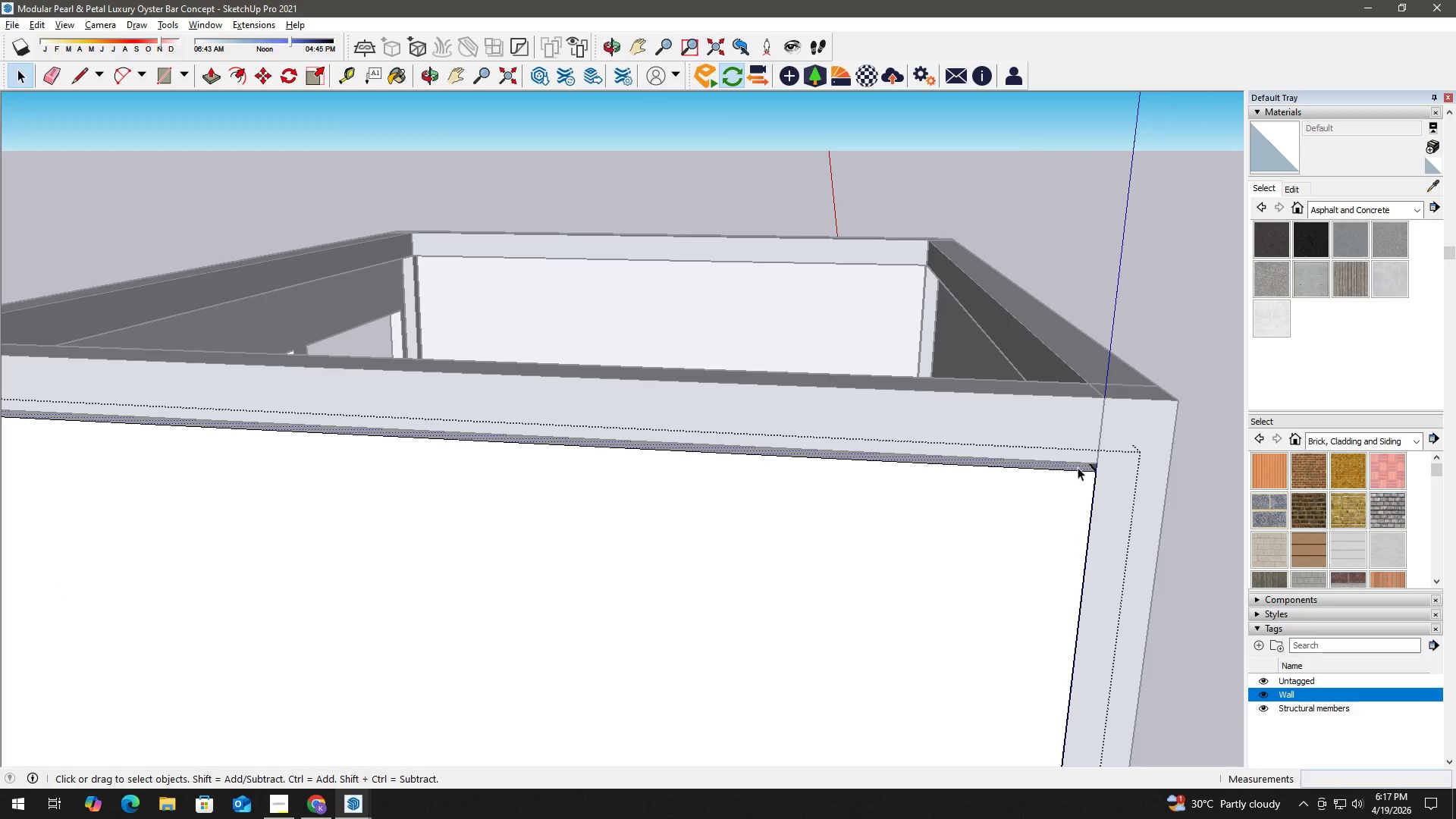 
key(P)
 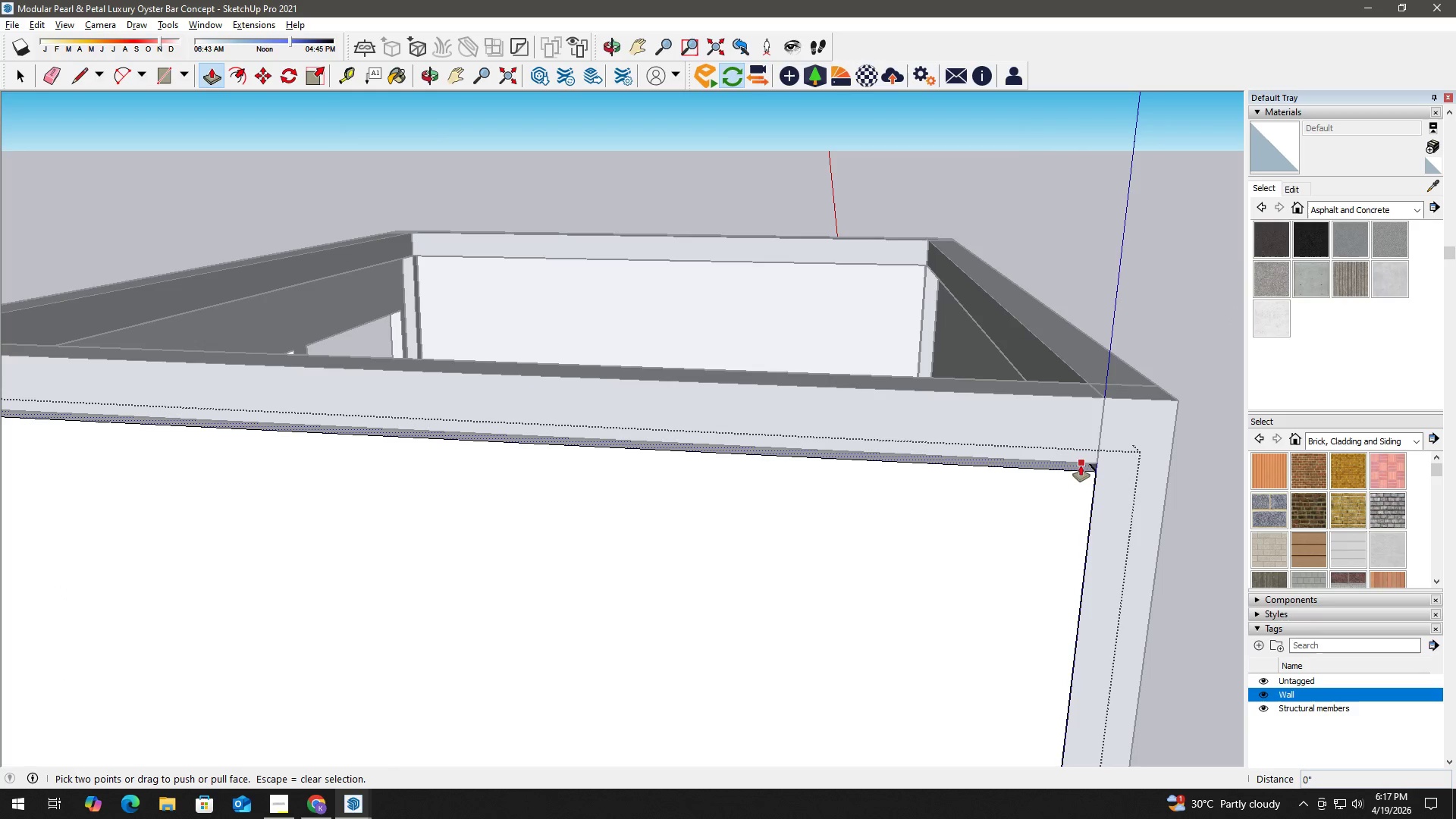 
left_click([1078, 466])
 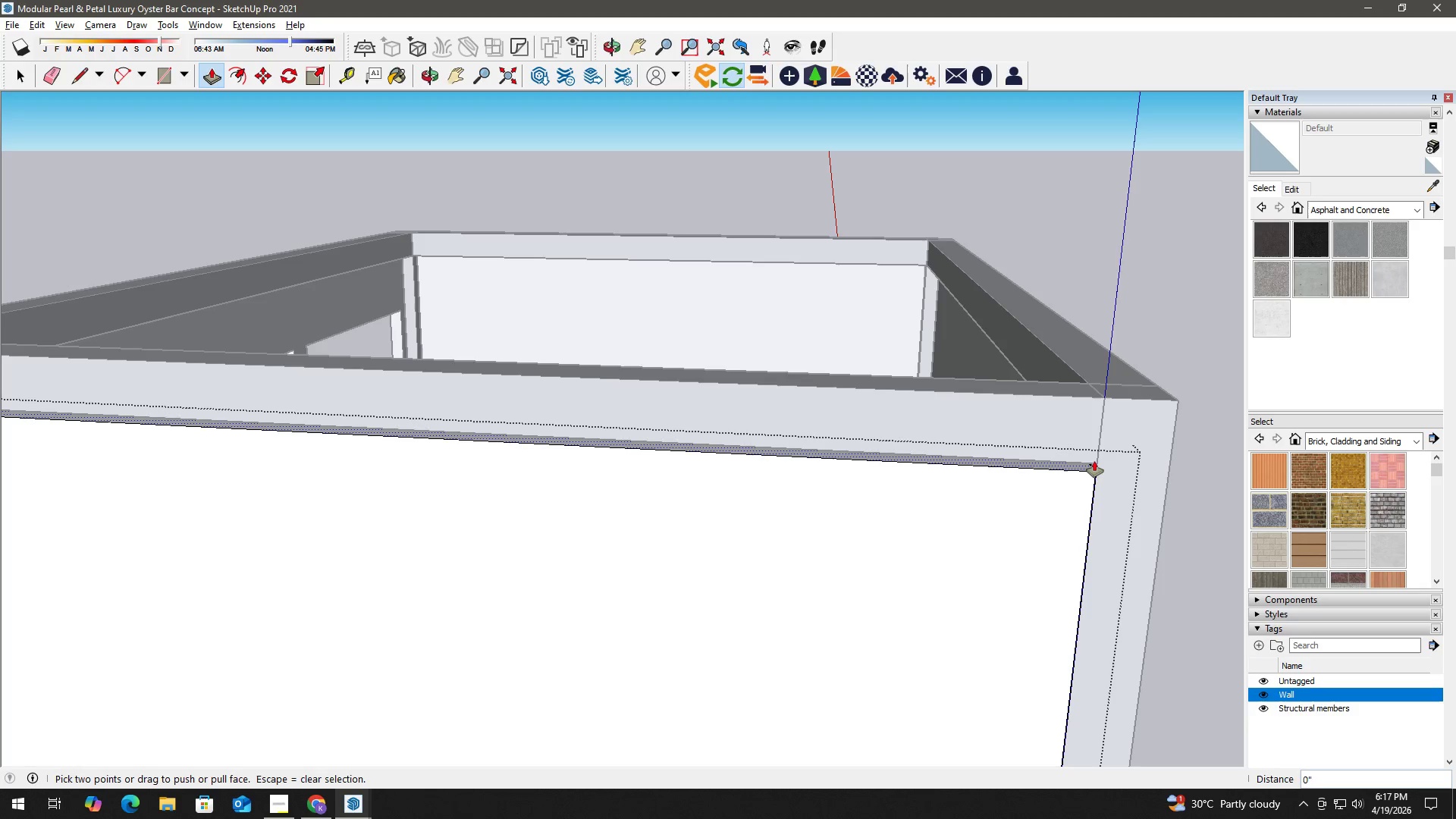 
left_click([1081, 465])
 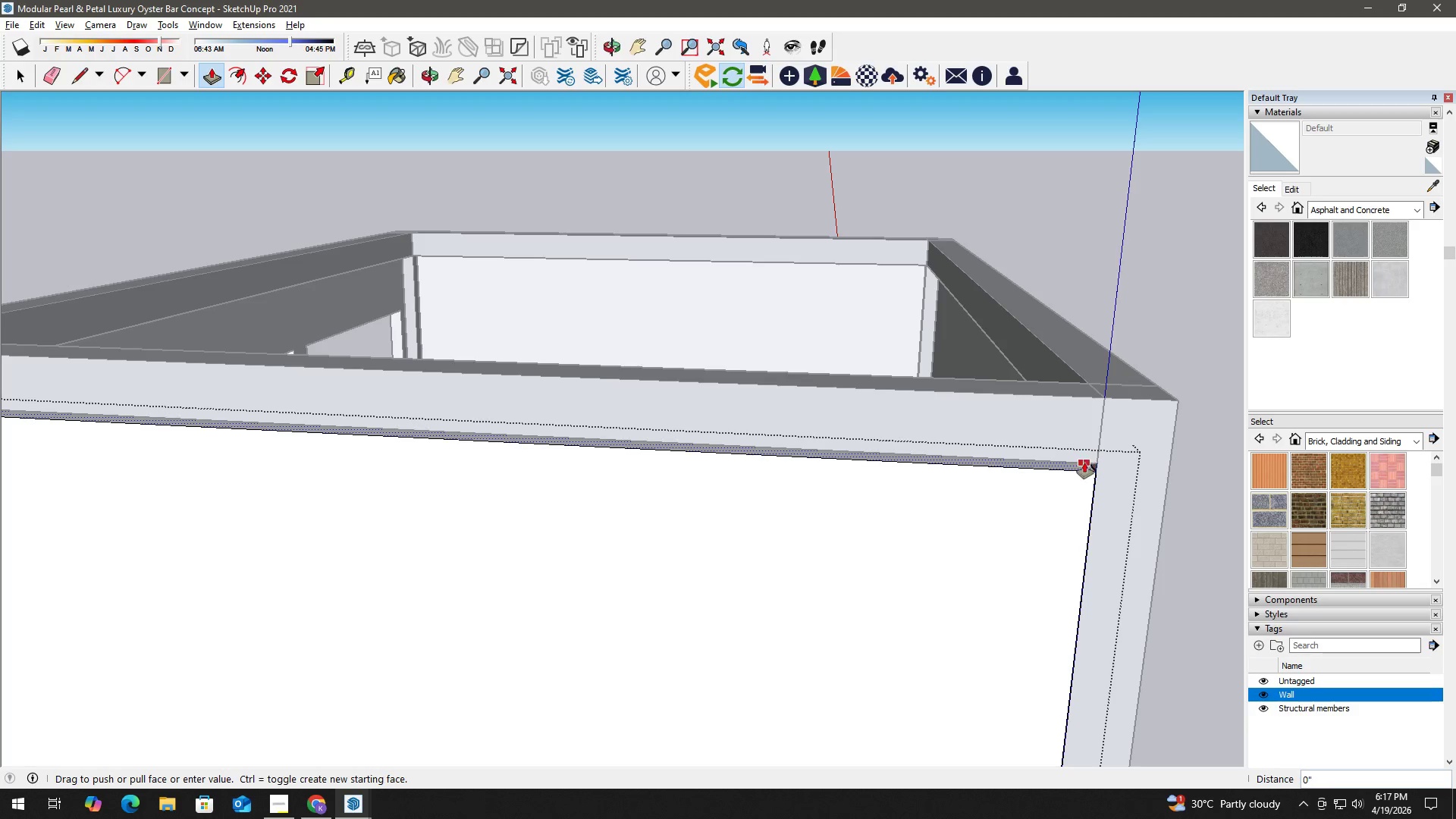 
key(Escape)
 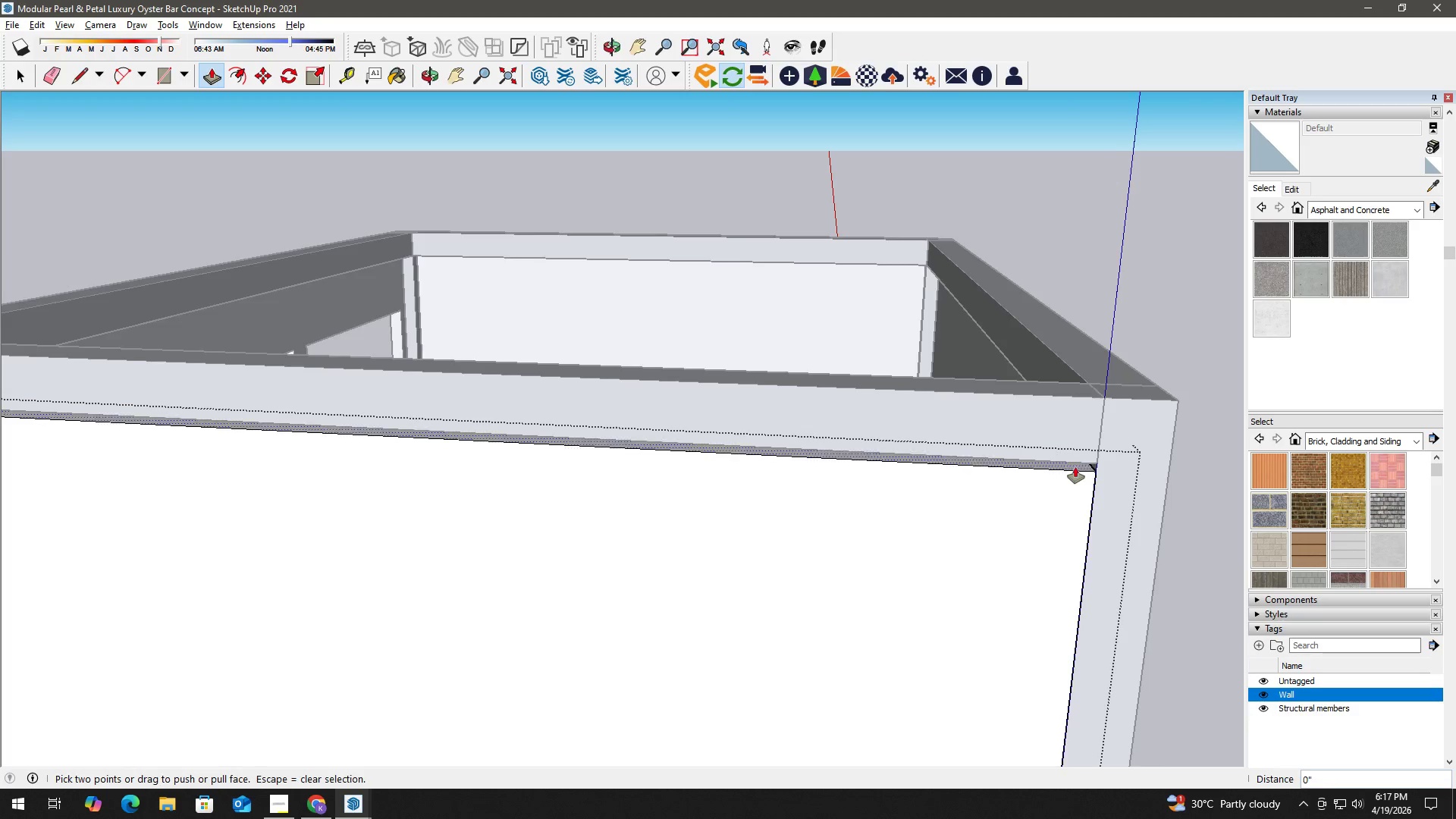 
left_click([1086, 463])
 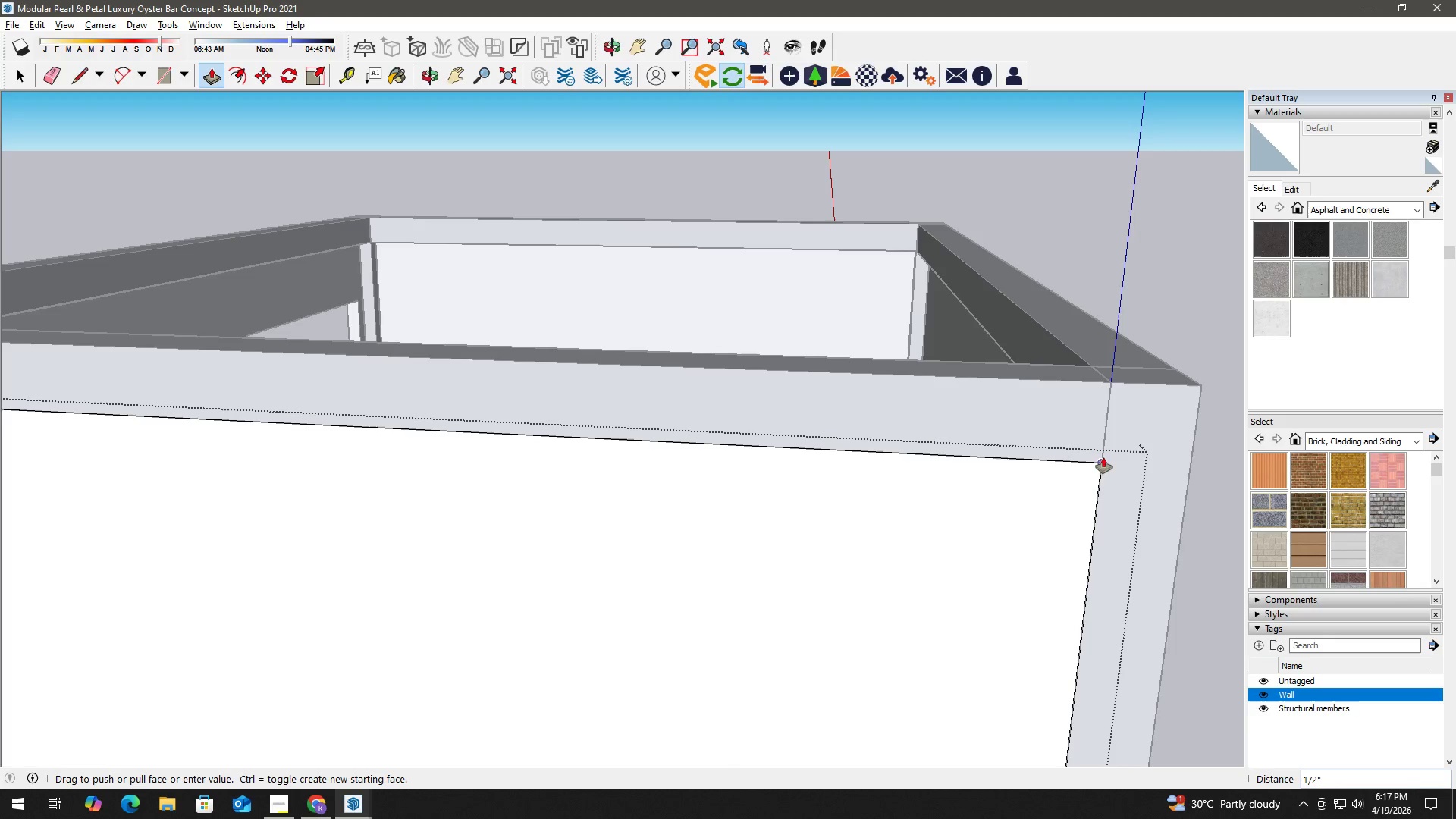 
scroll: coordinate [1075, 467], scroll_direction: up, amount: 2.0
 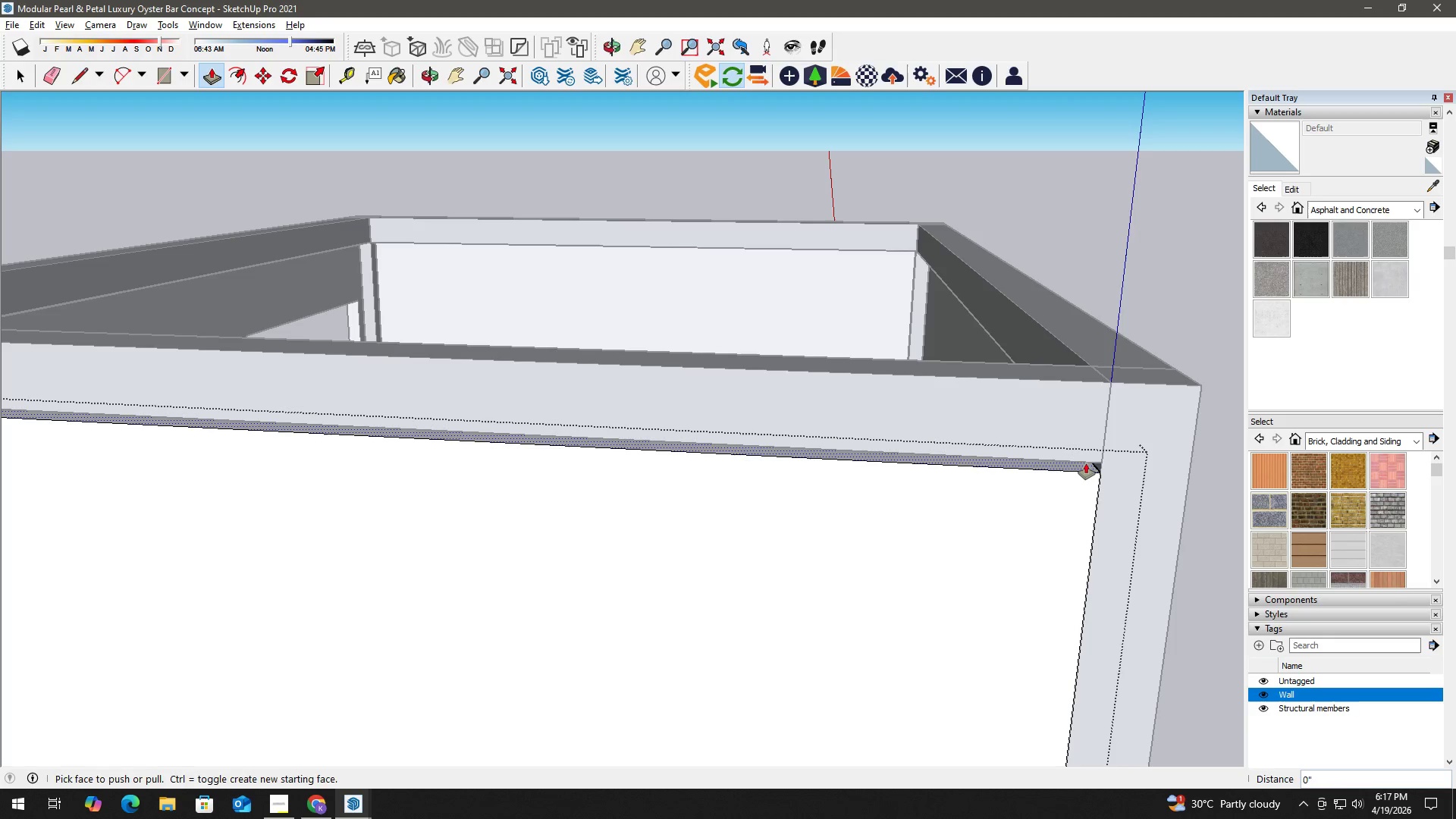 
left_click([1100, 460])
 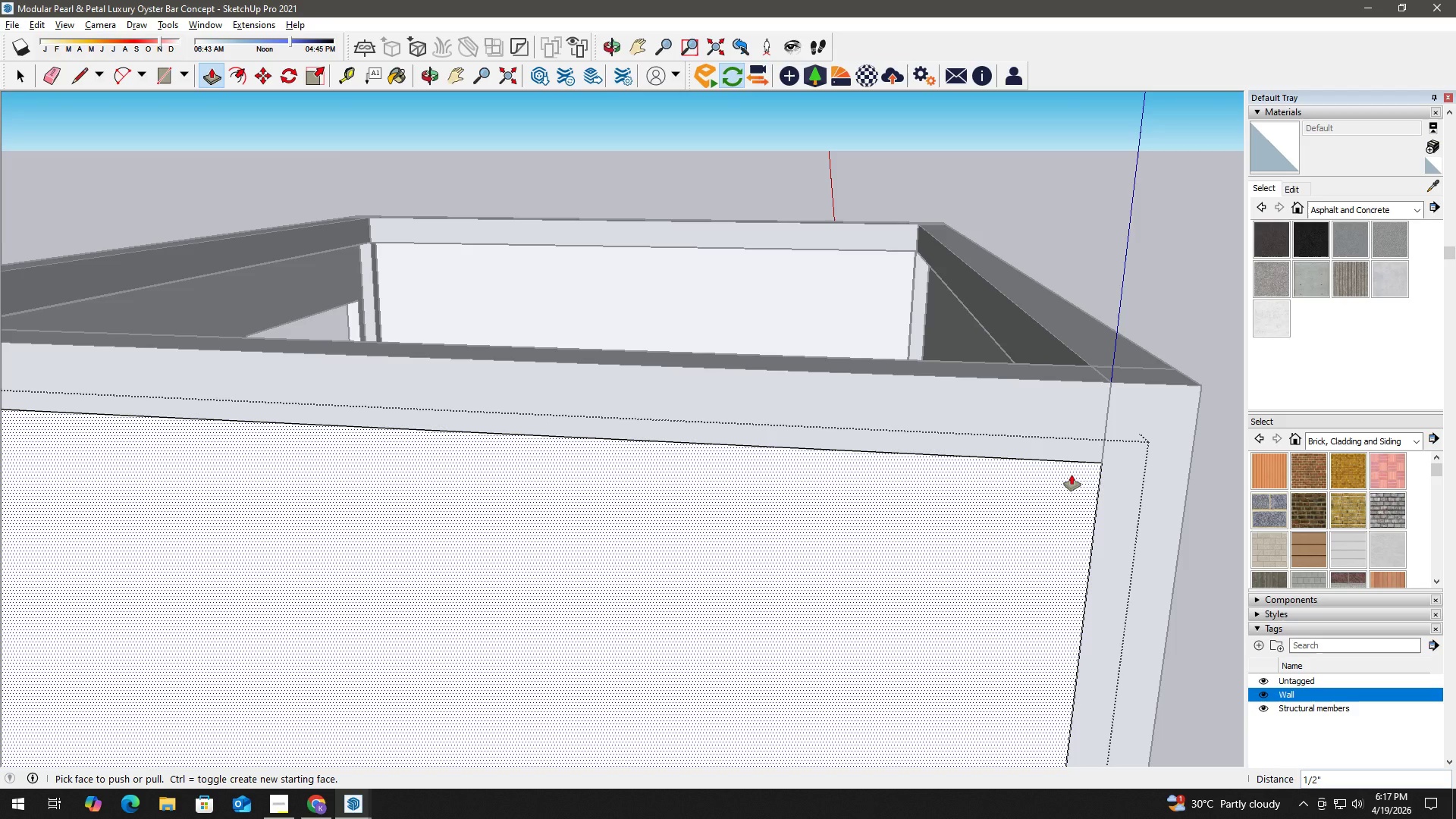 
wait(15.55)
 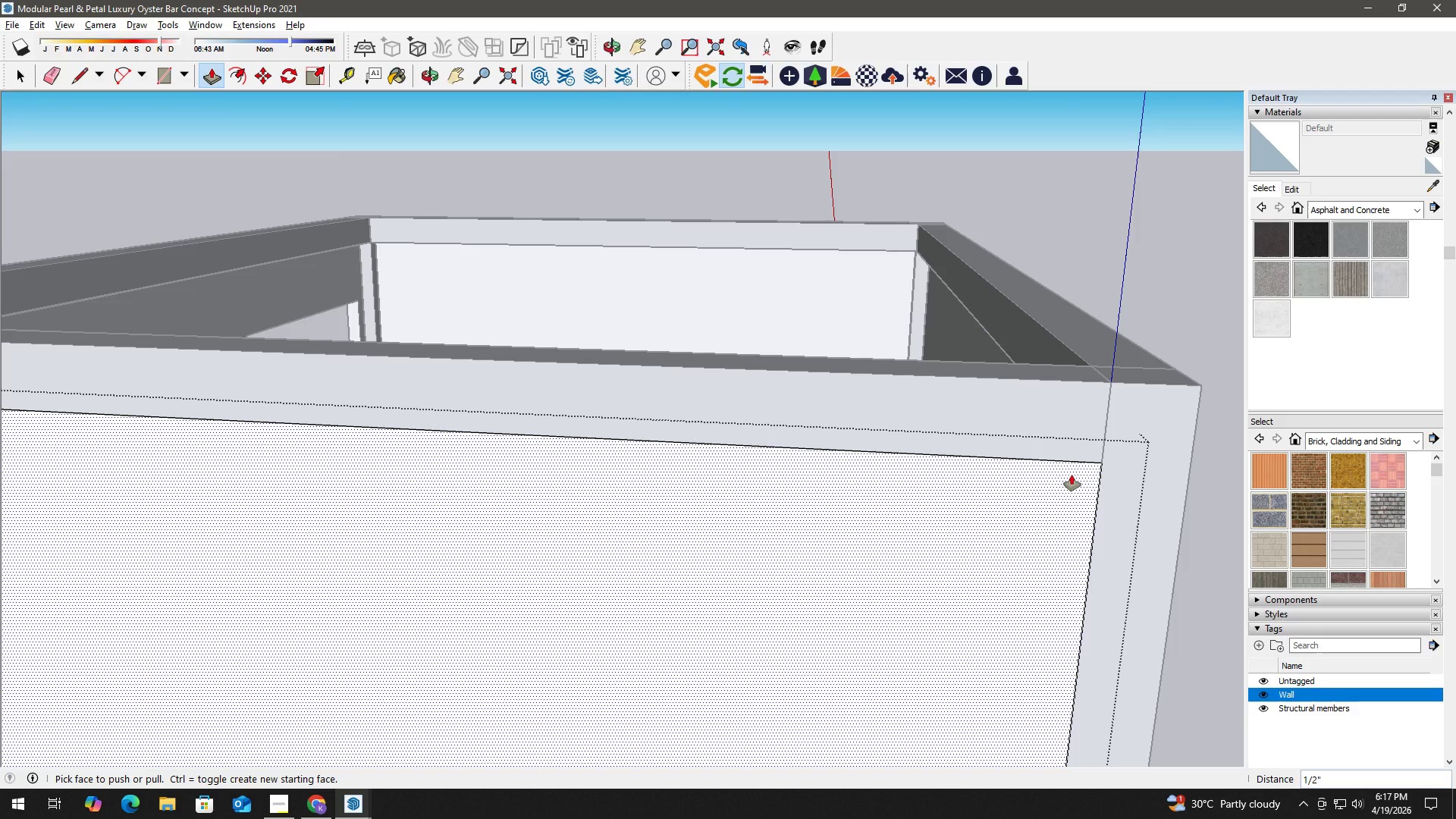 
scroll: coordinate [479, 453], scroll_direction: down, amount: 3.0
 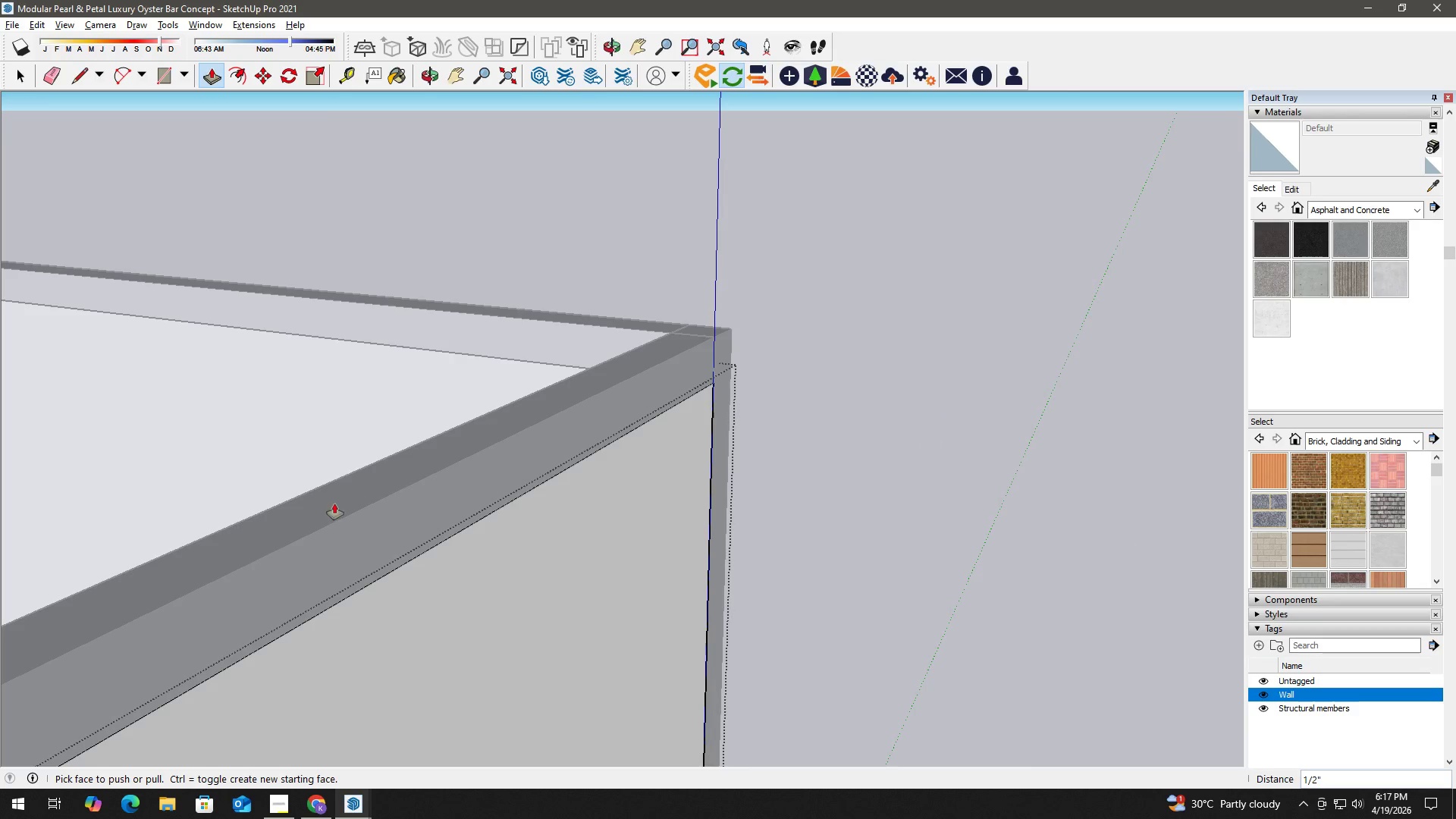 
key(H)
 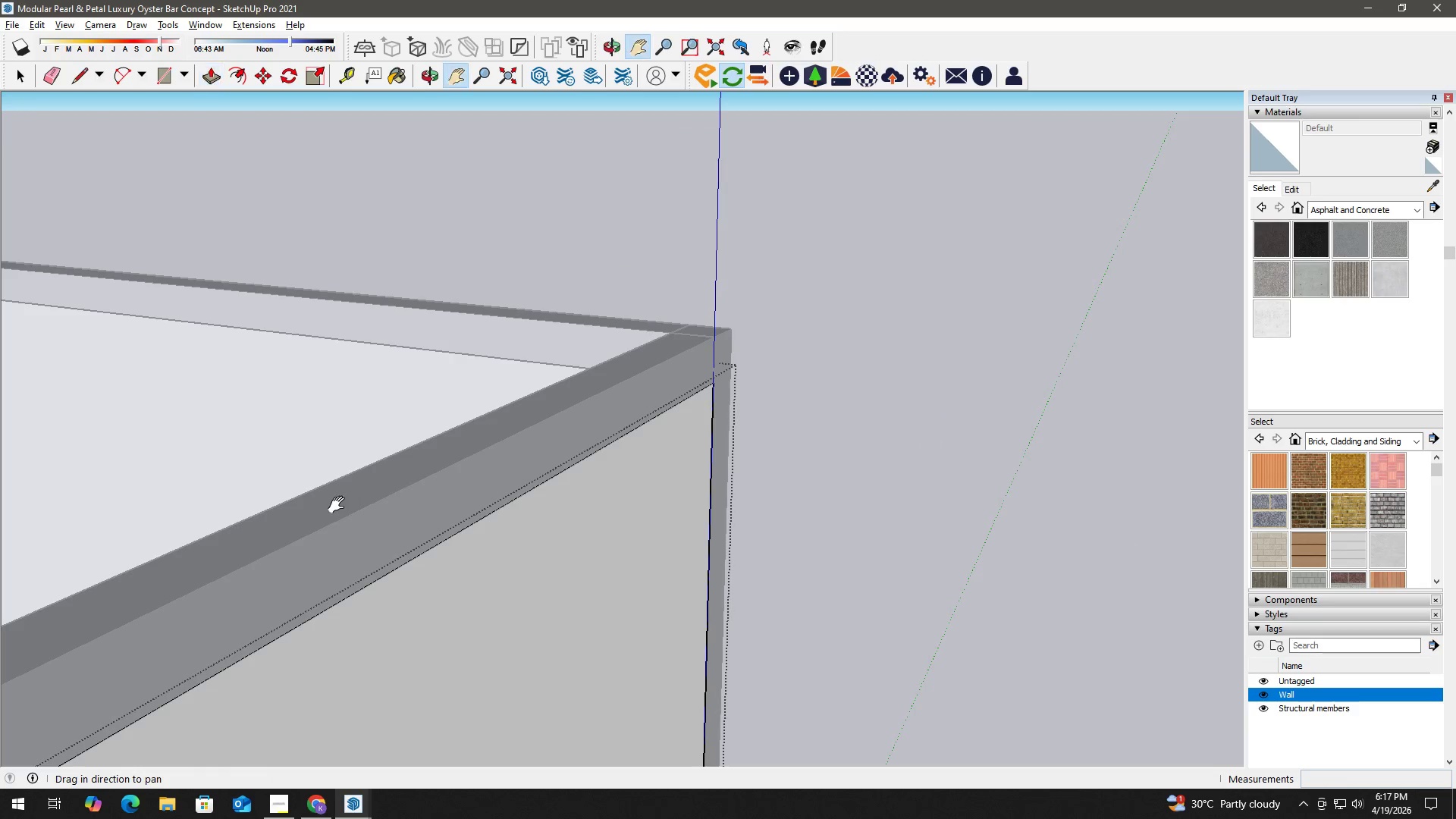 
left_click_drag(start_coordinate=[346, 510], to_coordinate=[1125, 428])
 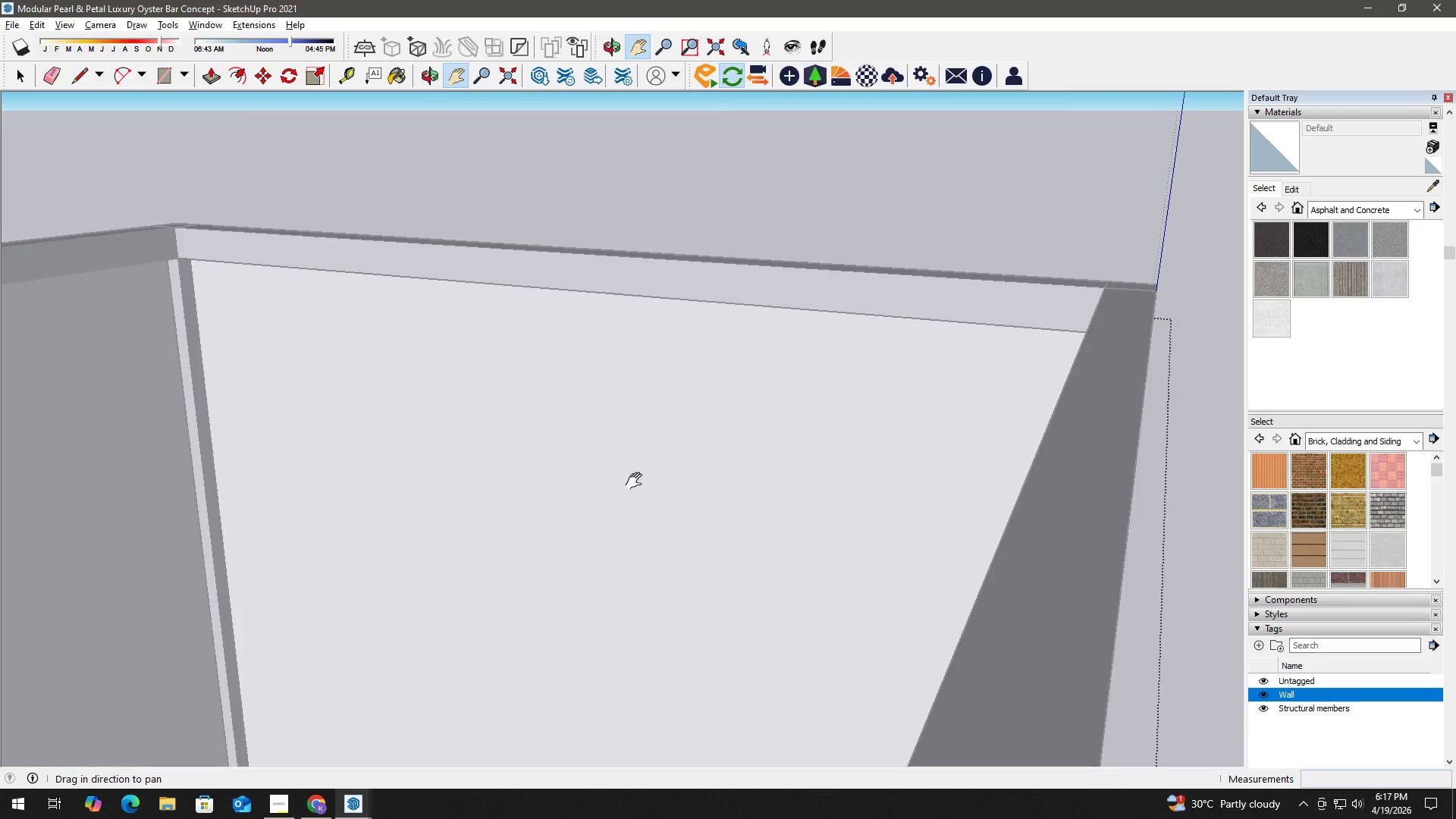 
left_click_drag(start_coordinate=[420, 503], to_coordinate=[1024, 366])
 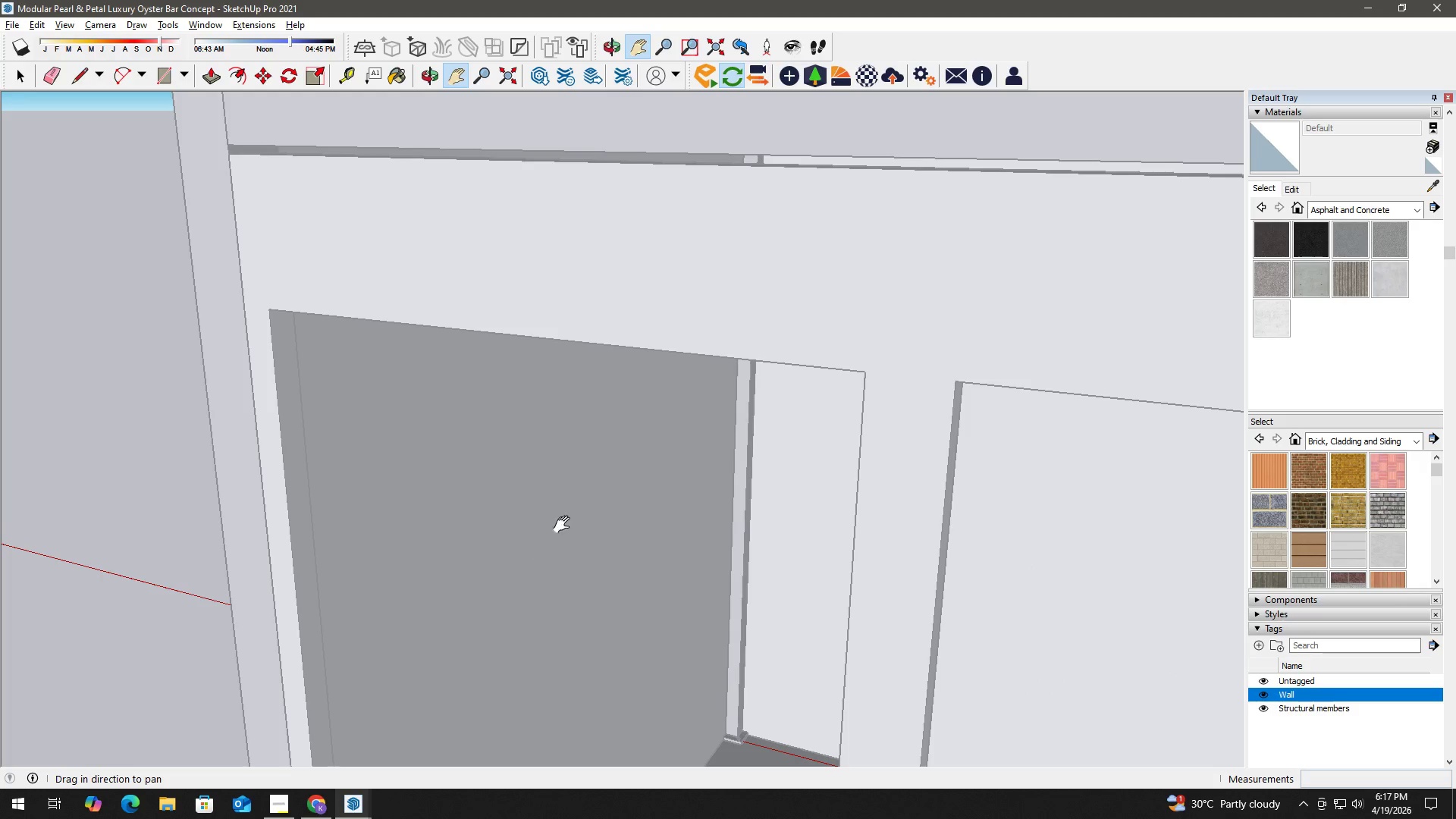 
key(Space)
 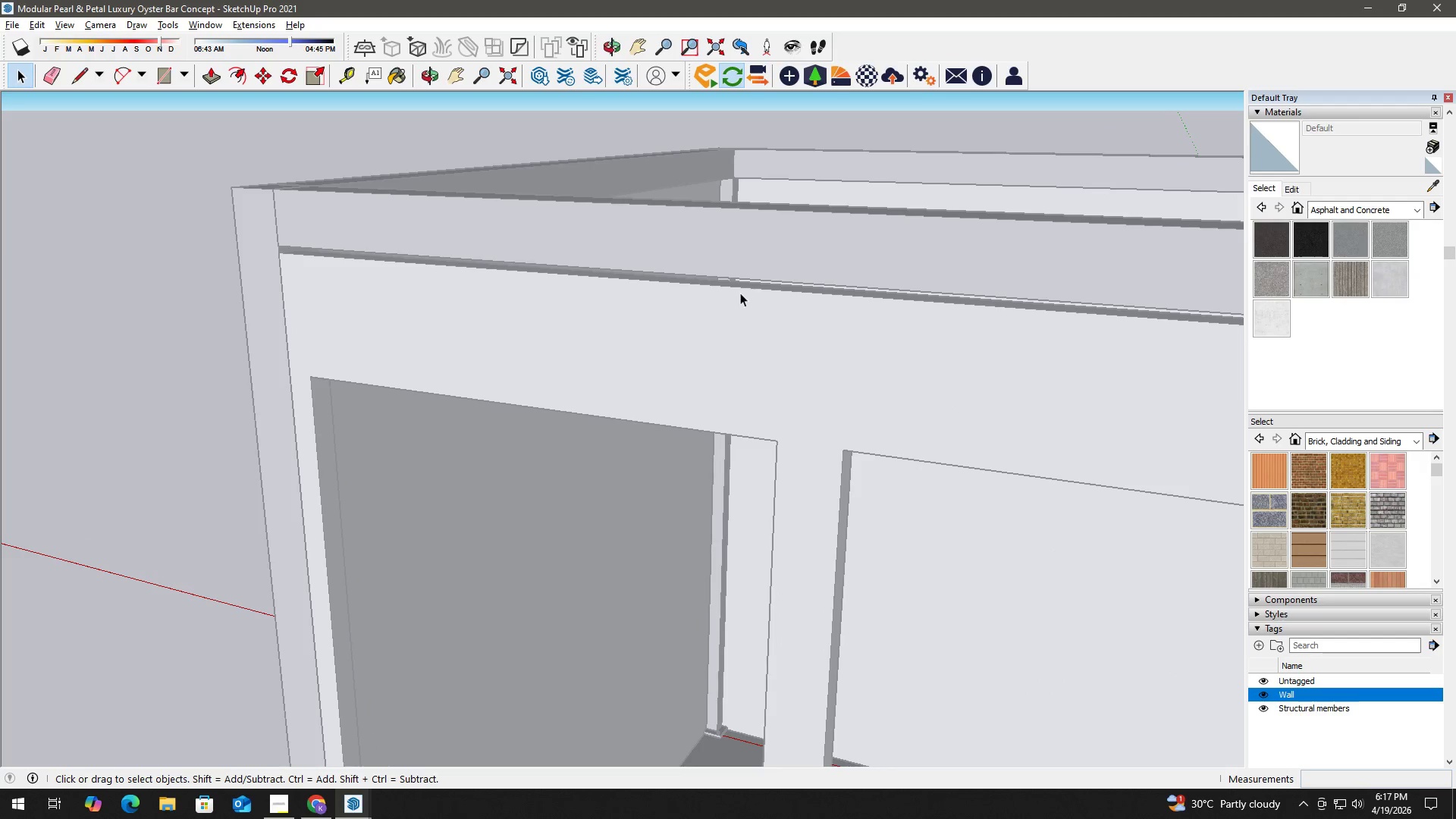 
double_click([740, 293])
 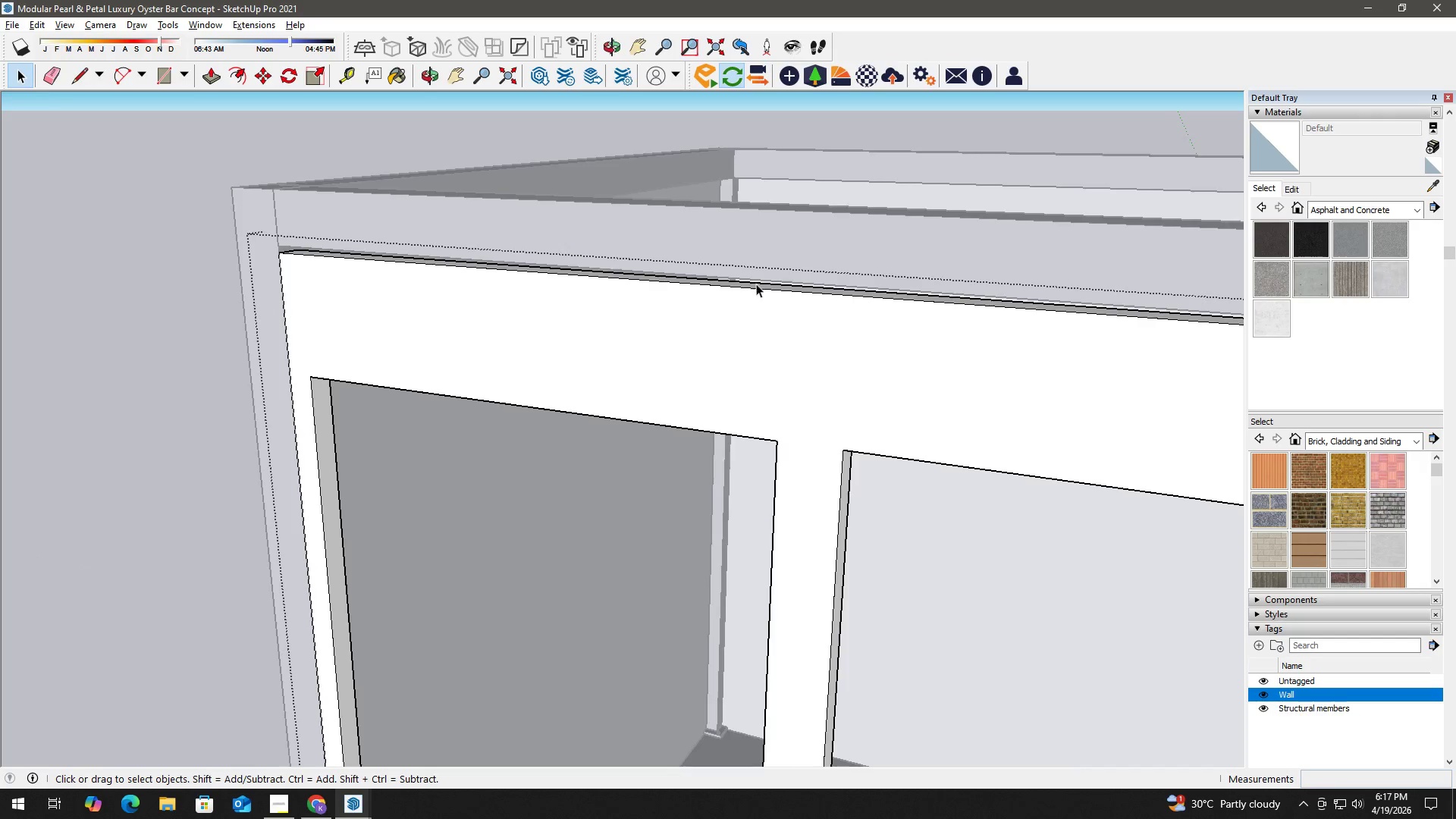 
scroll: coordinate [682, 342], scroll_direction: none, amount: 0.0
 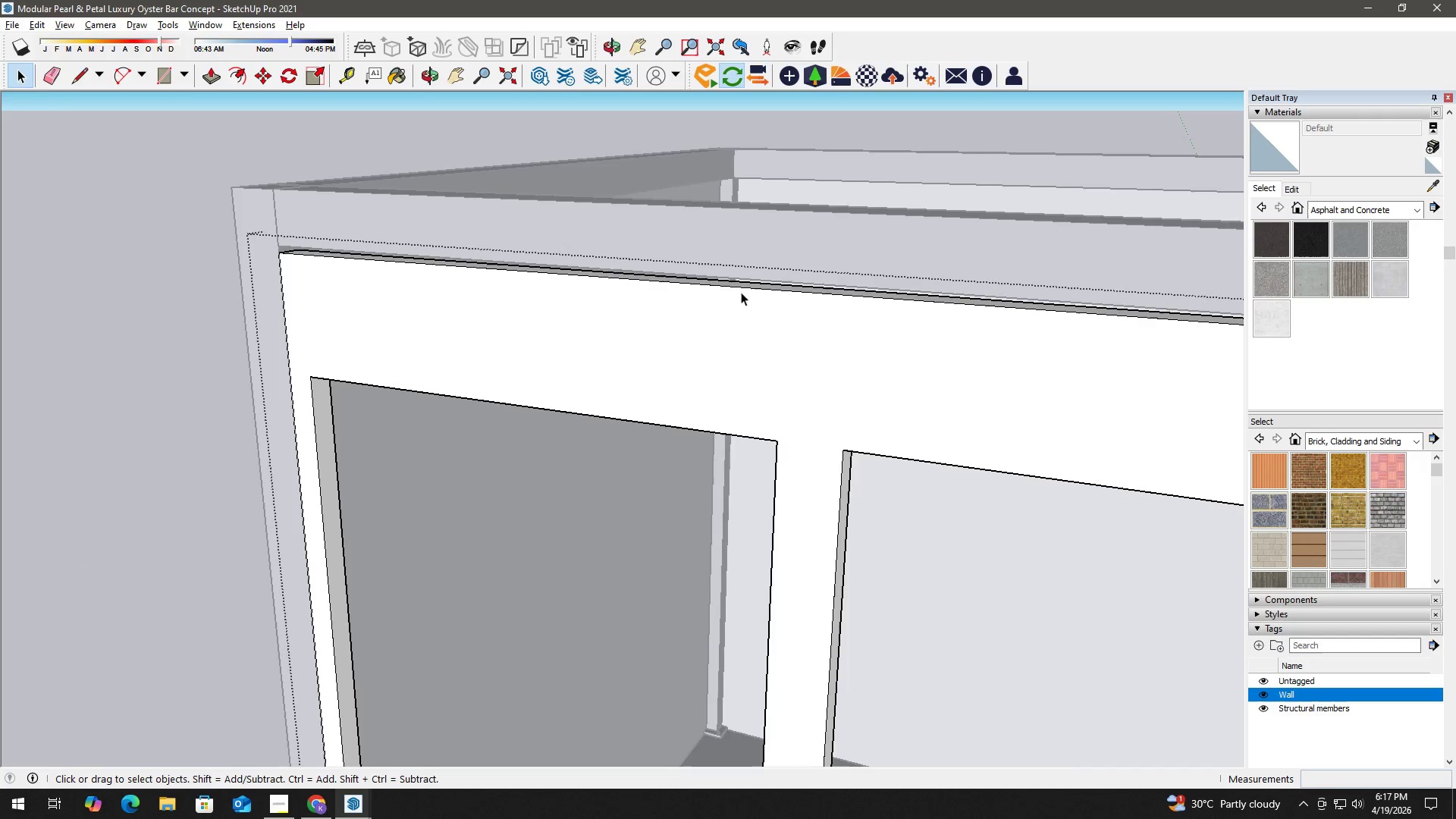 
left_click([790, 290])
 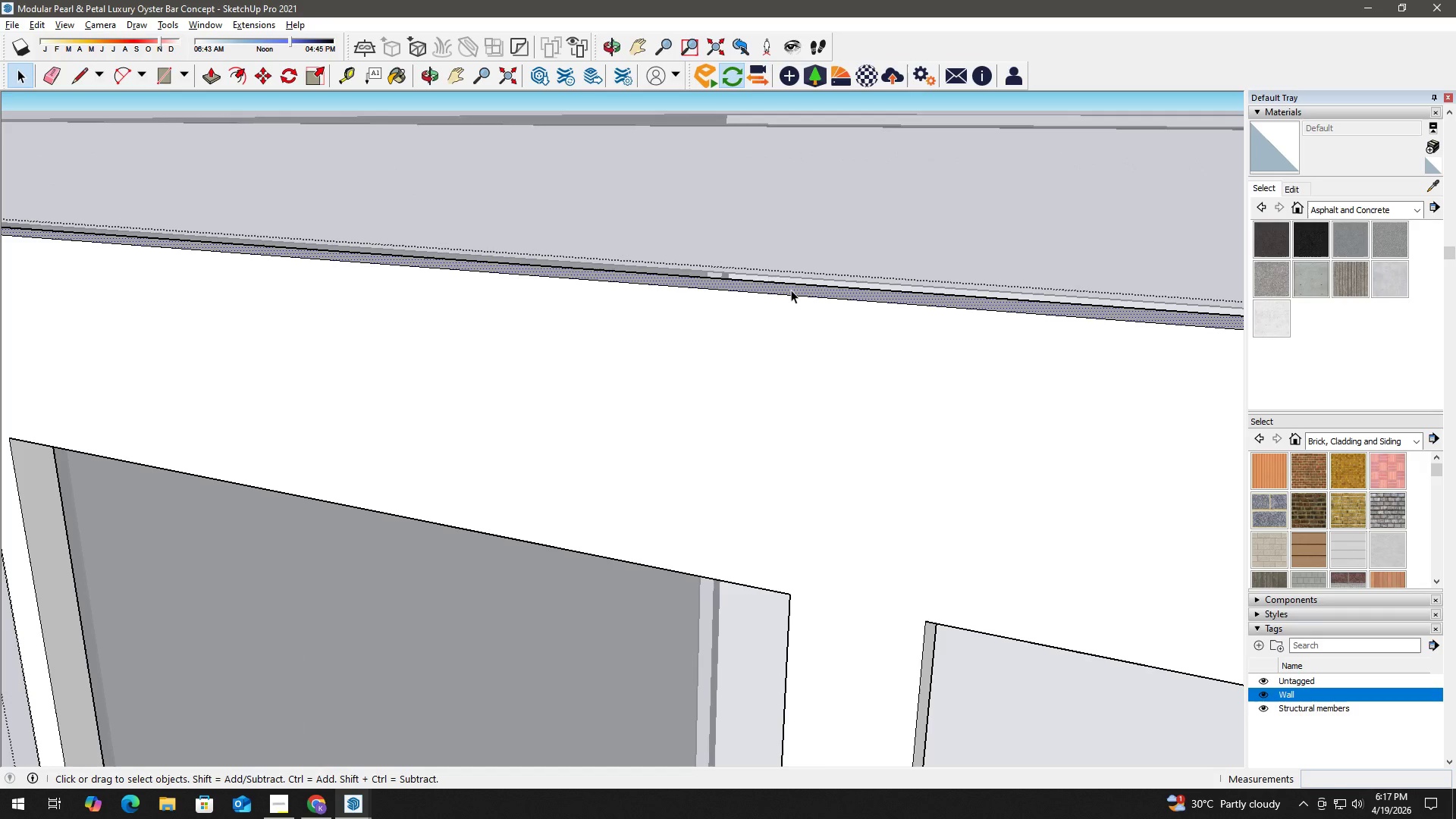 
scroll: coordinate [770, 292], scroll_direction: up, amount: 7.0
 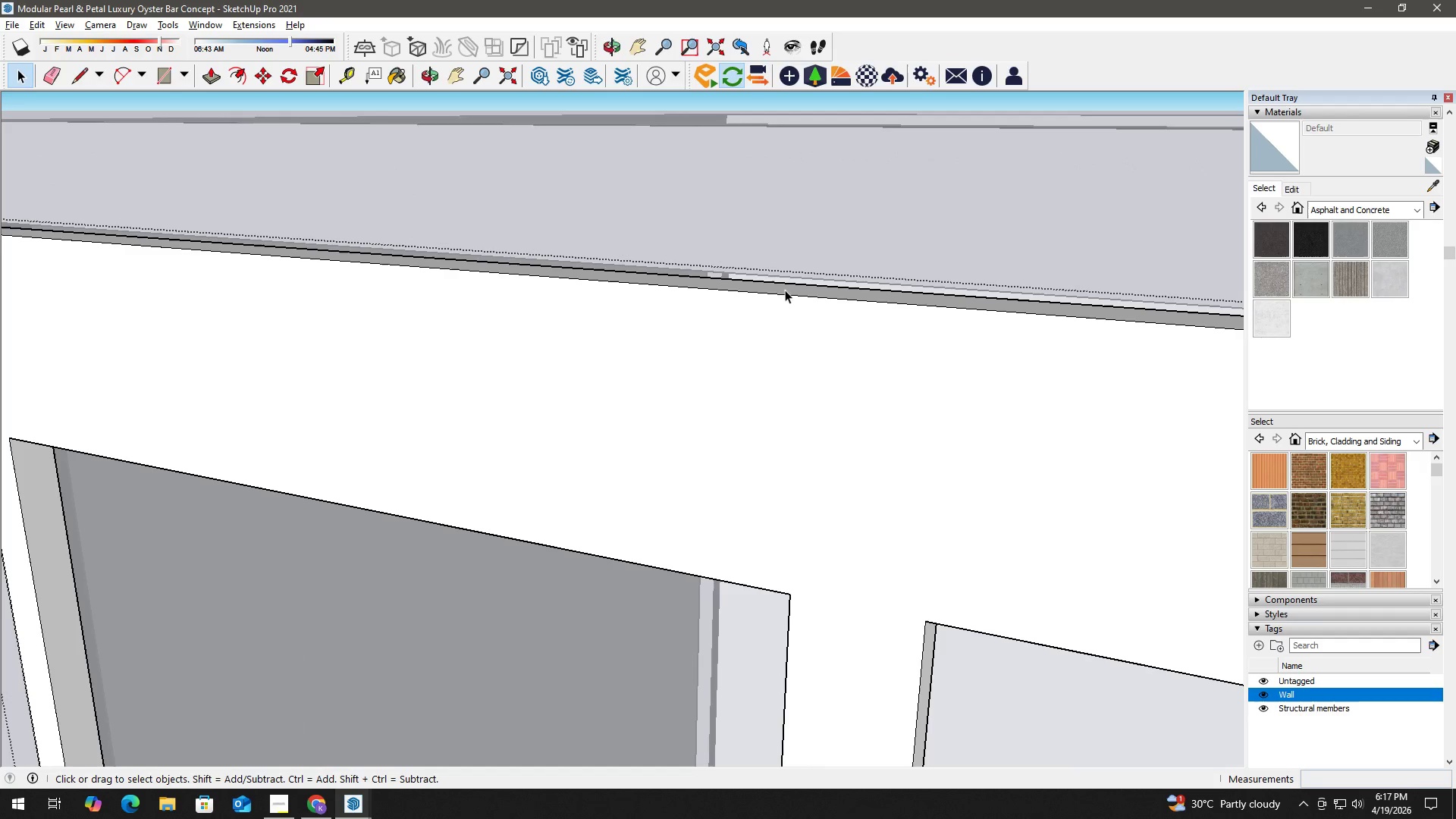 
key(P)
 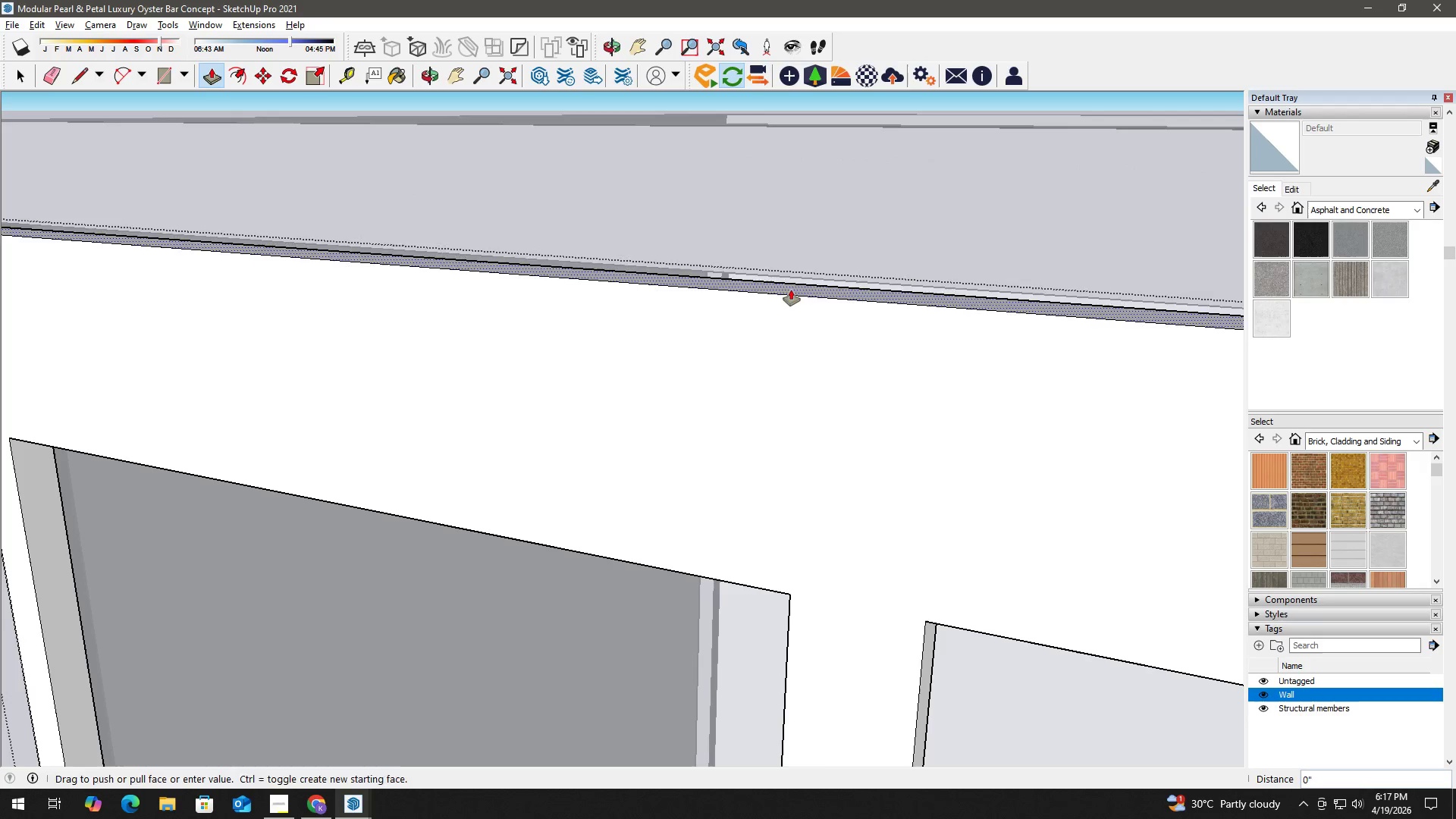 
double_click([791, 290])
 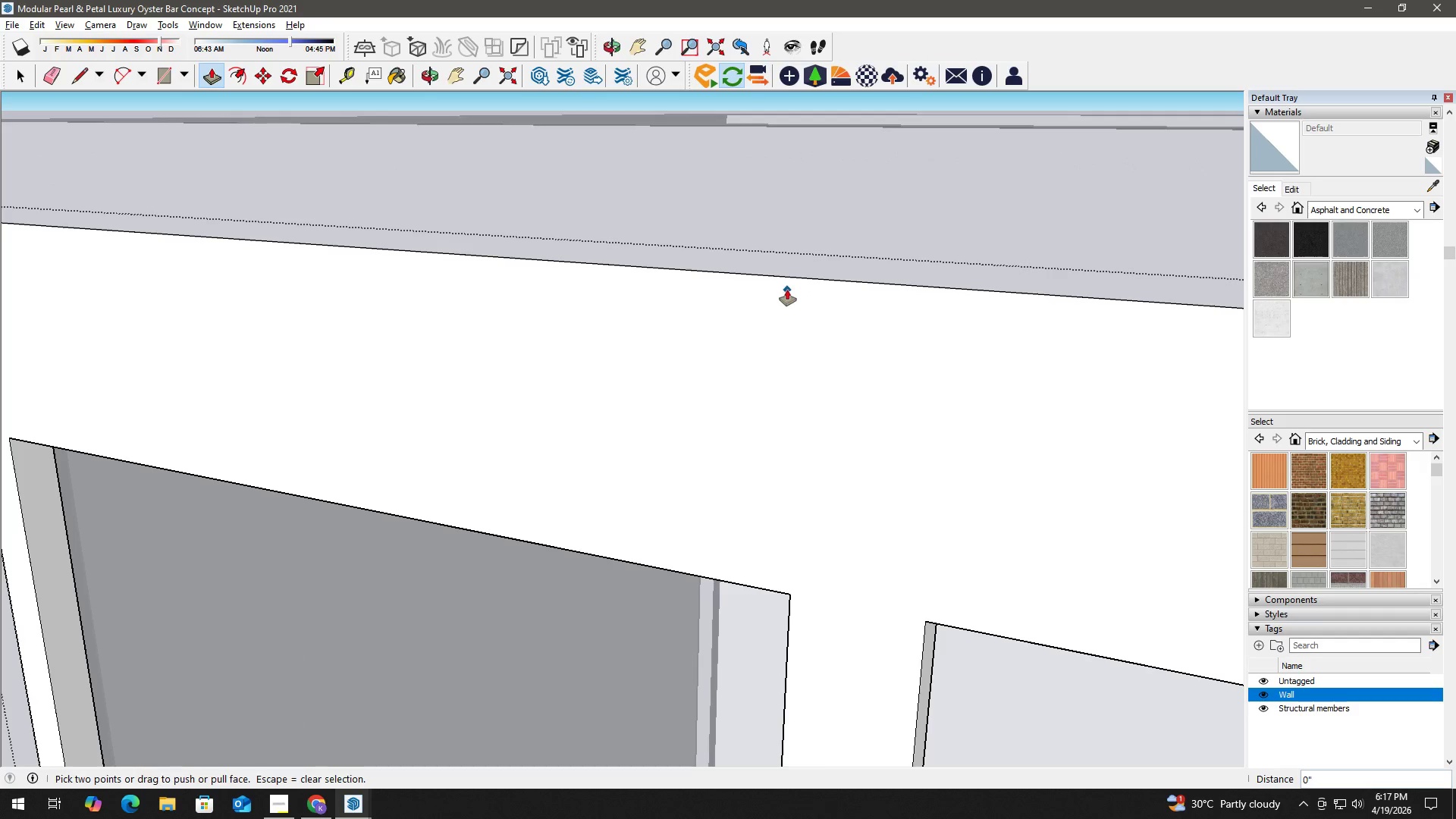 
key(Space)
 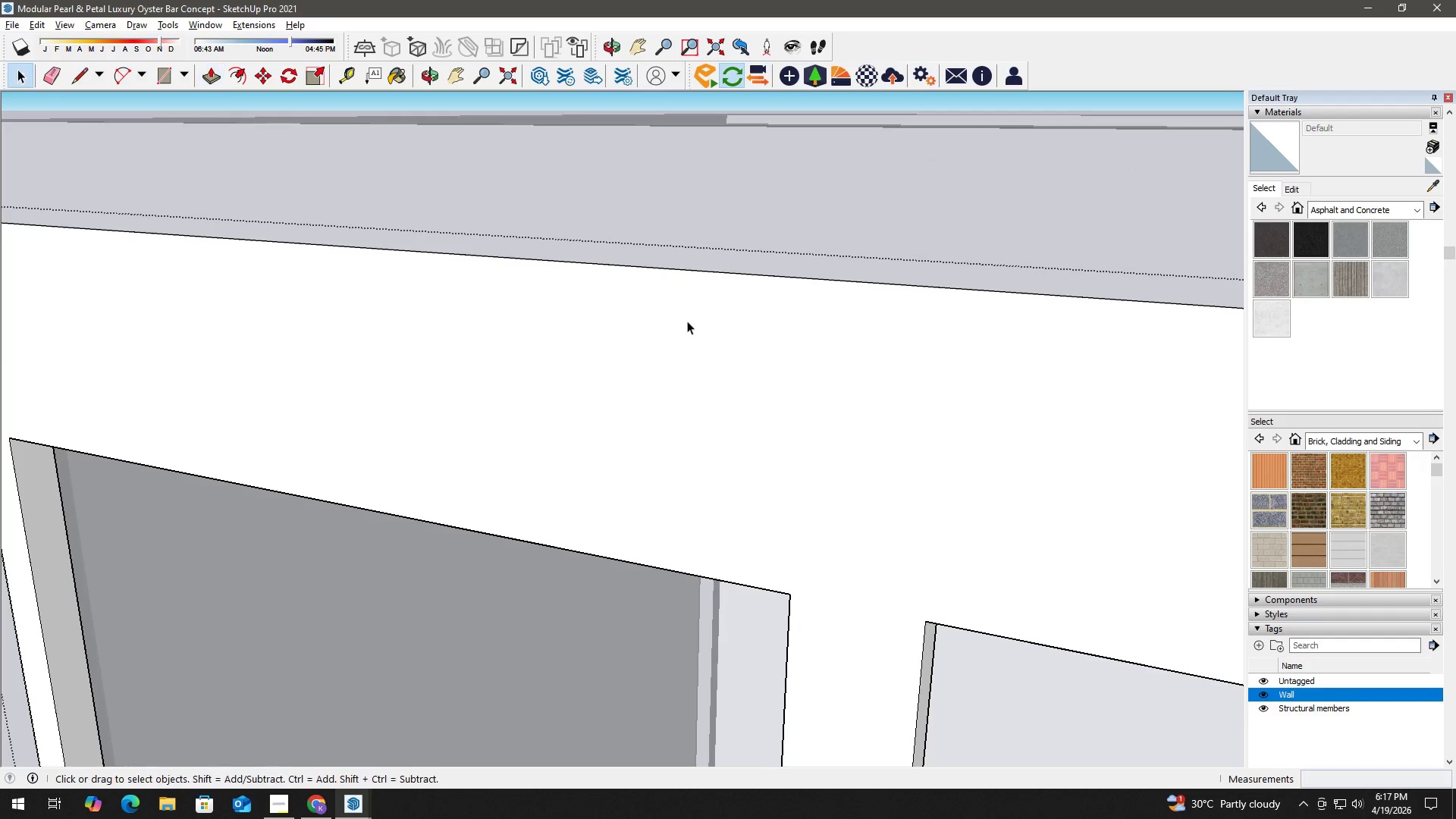 
key(Escape)
 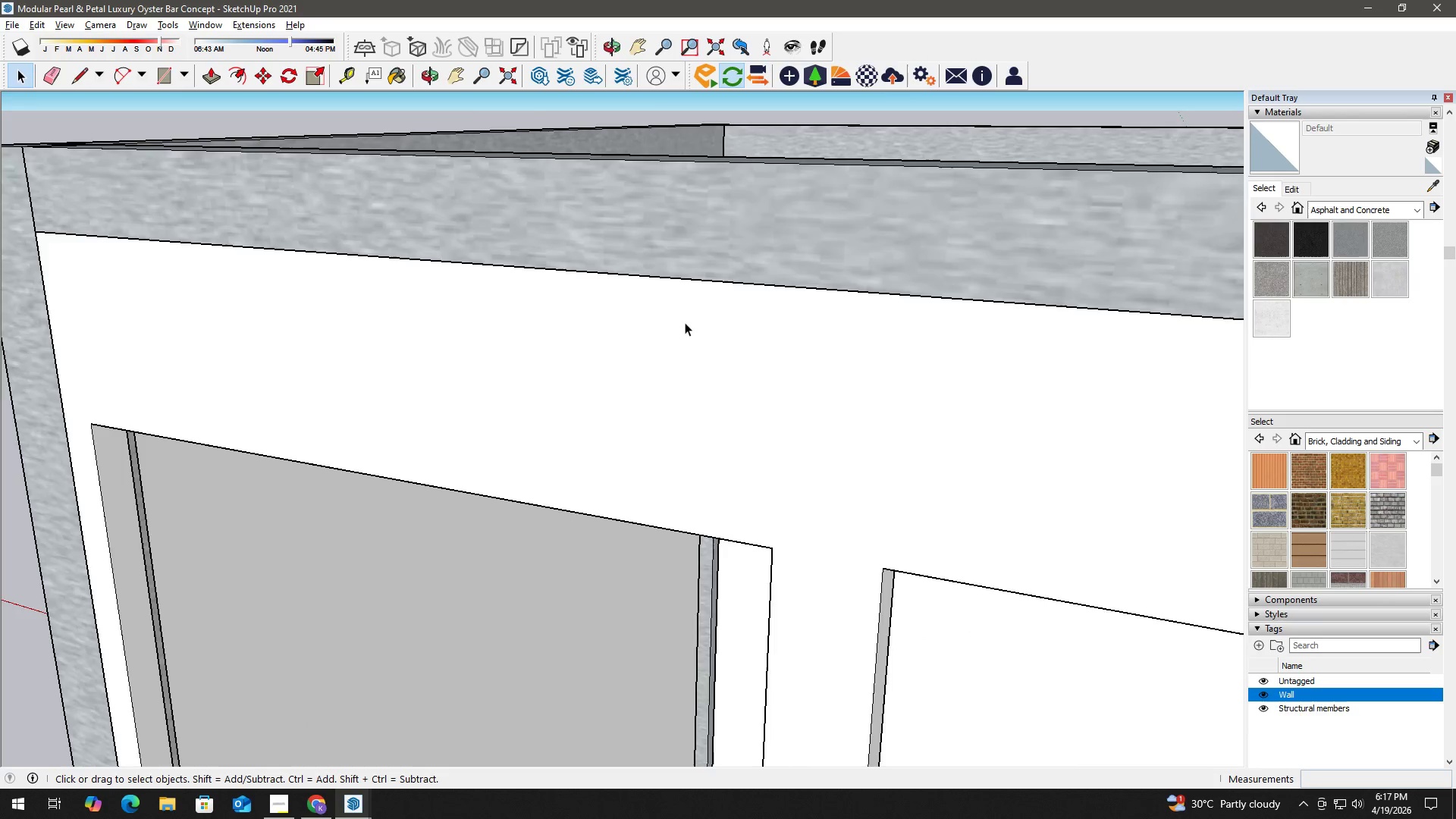 
key(Escape)
 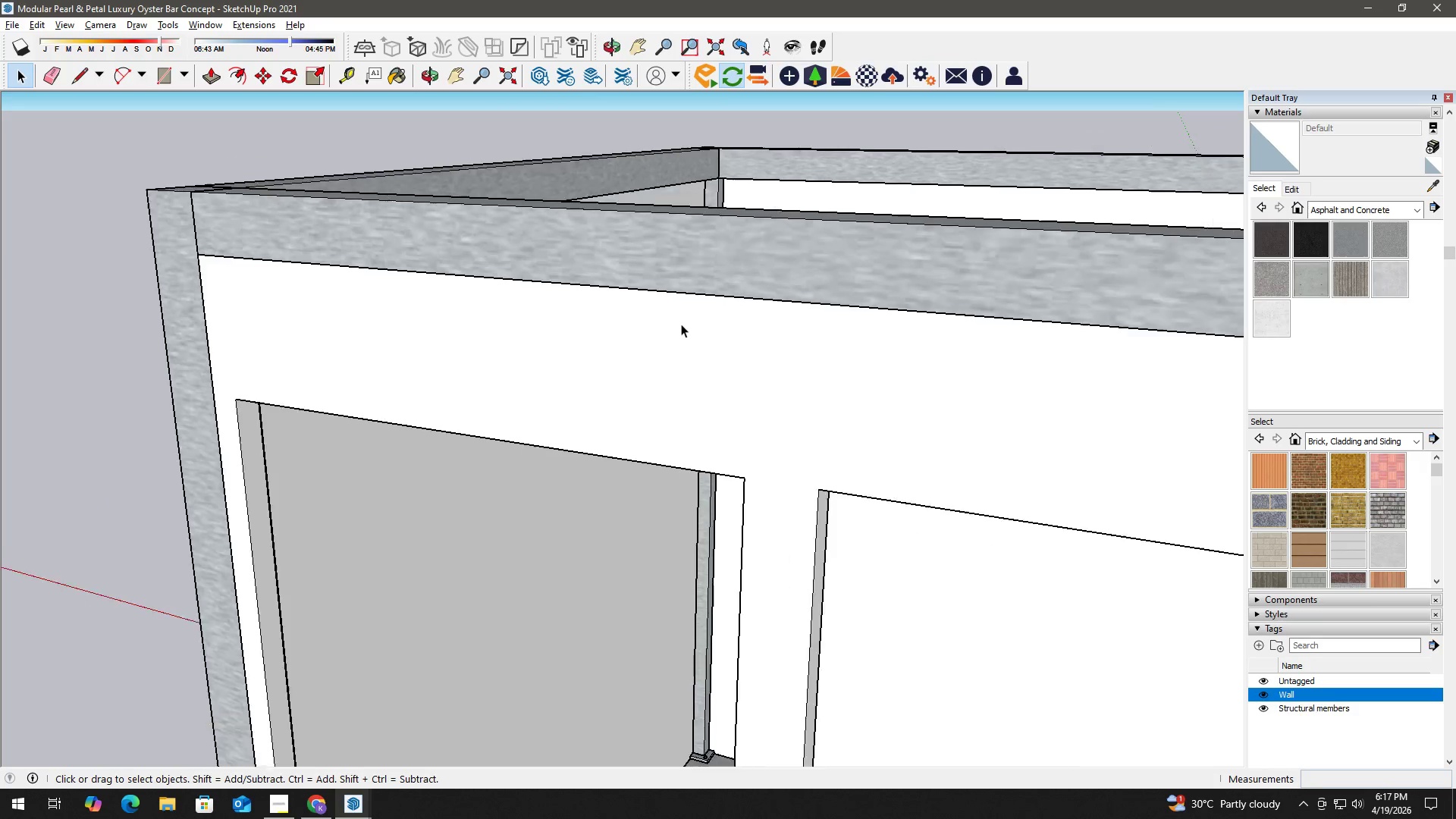 
key(Escape)
 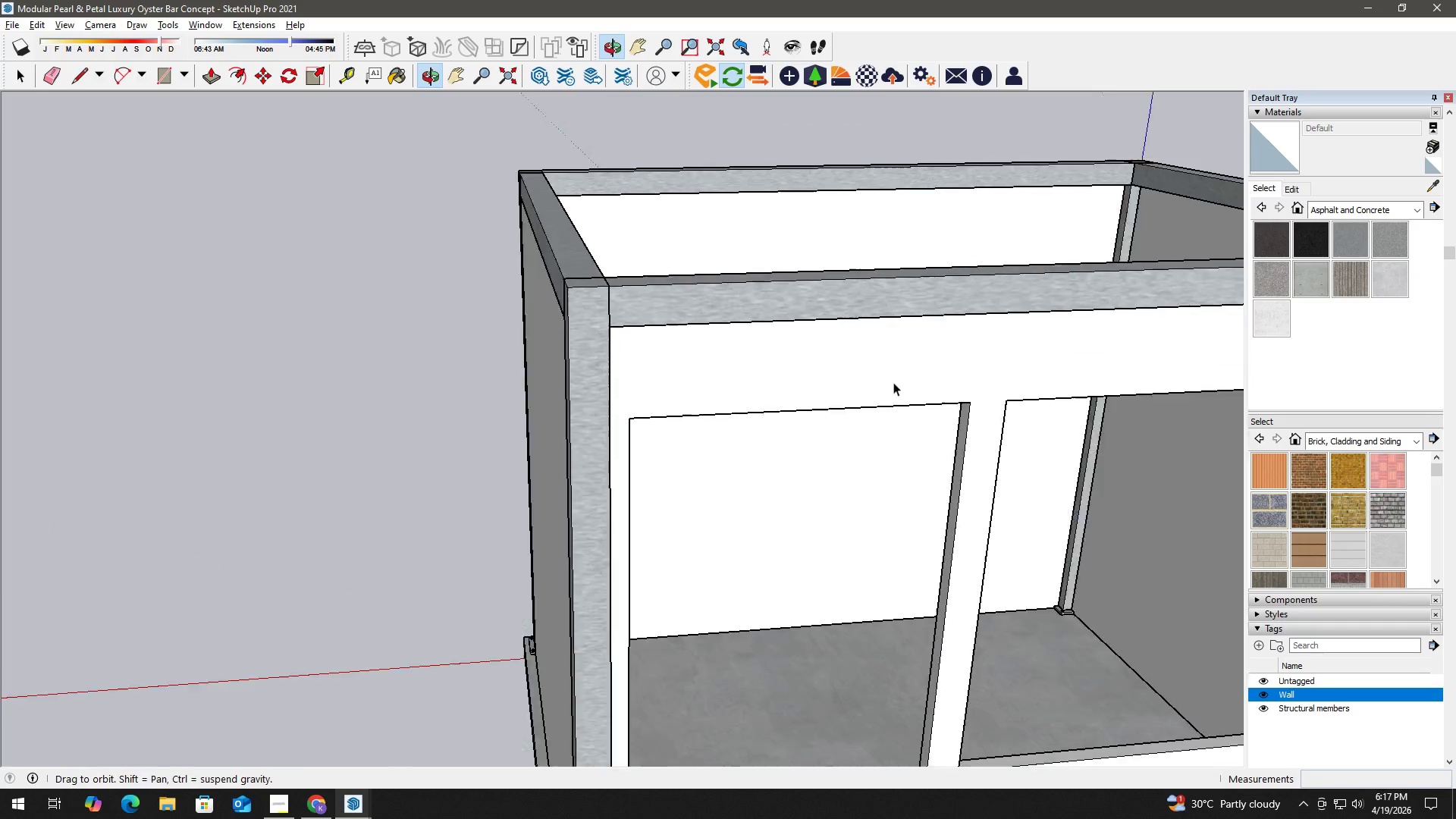 
scroll: coordinate [571, 362], scroll_direction: down, amount: 16.0
 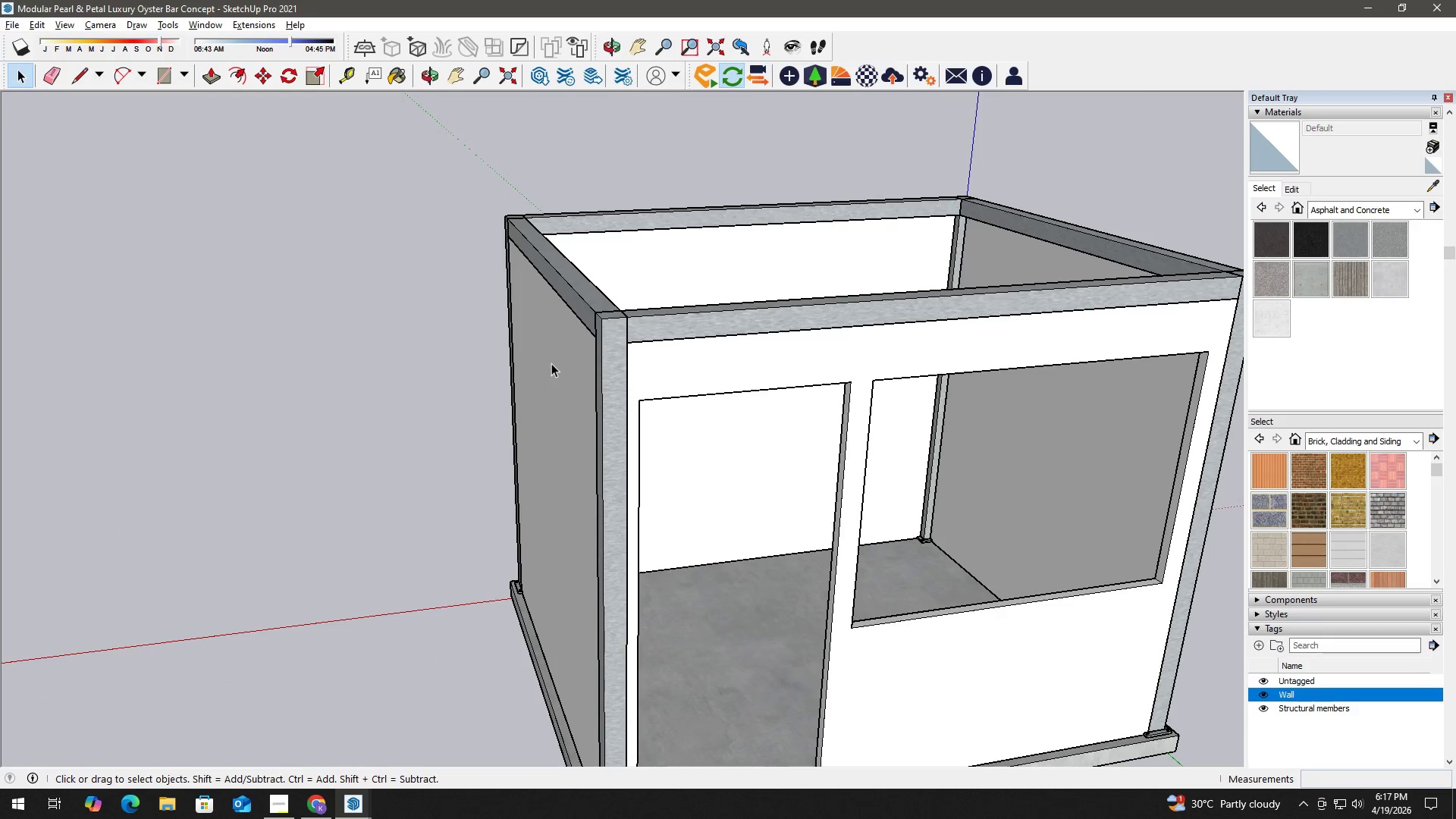 
key(H)
 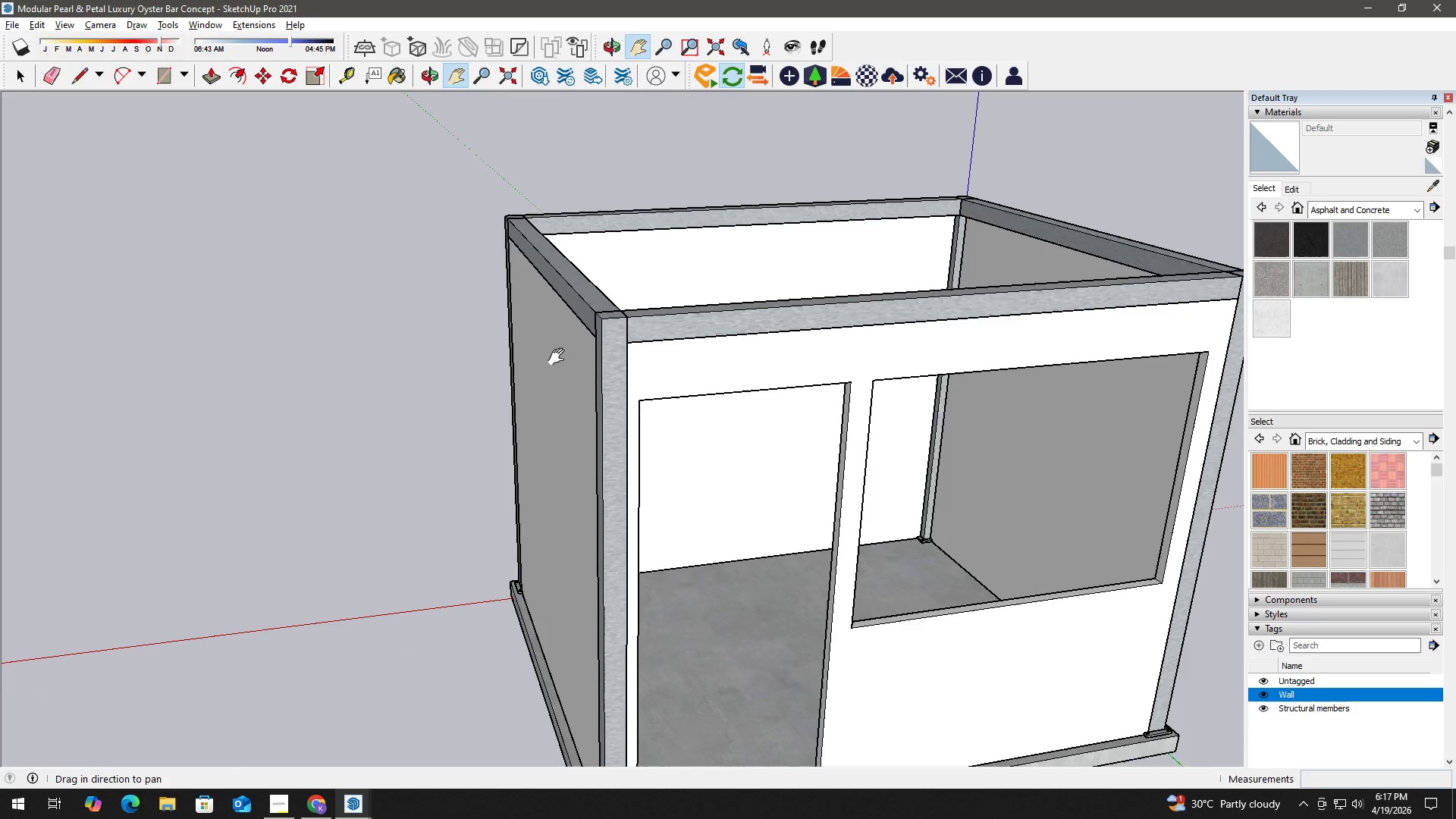 
left_click_drag(start_coordinate=[561, 357], to_coordinate=[771, 319])
 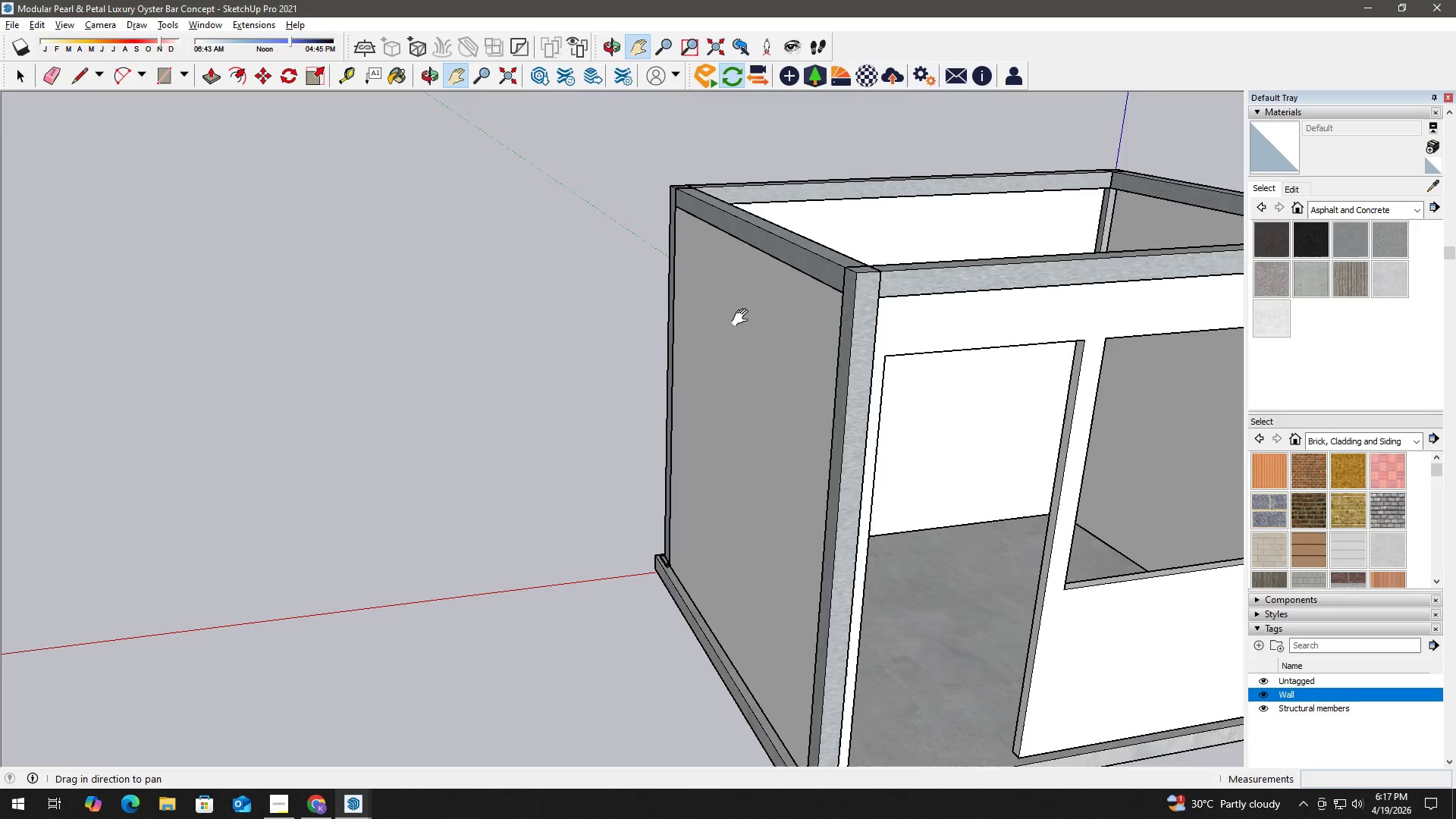 
scroll: coordinate [748, 317], scroll_direction: up, amount: 4.0
 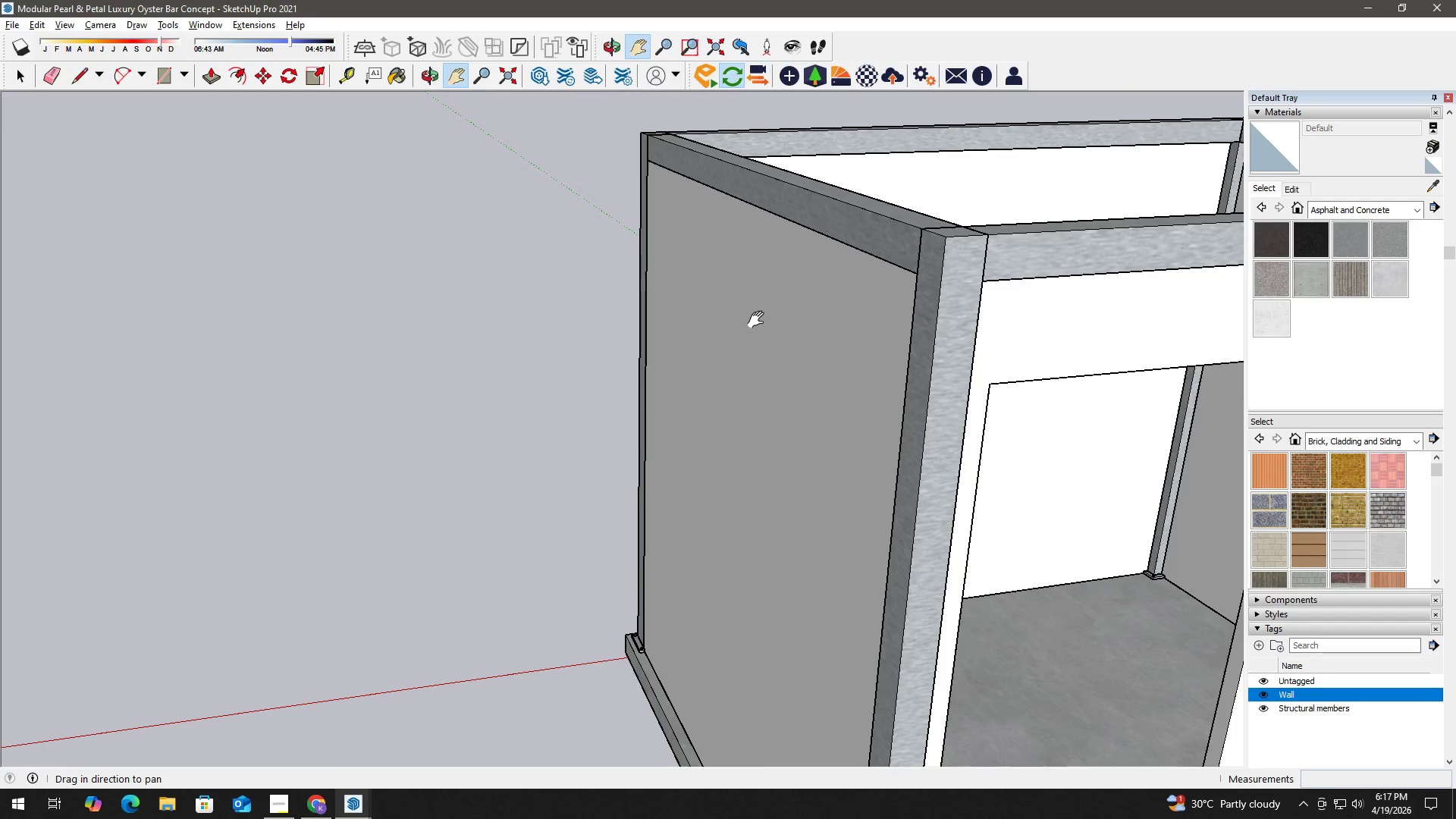 
key(Space)
 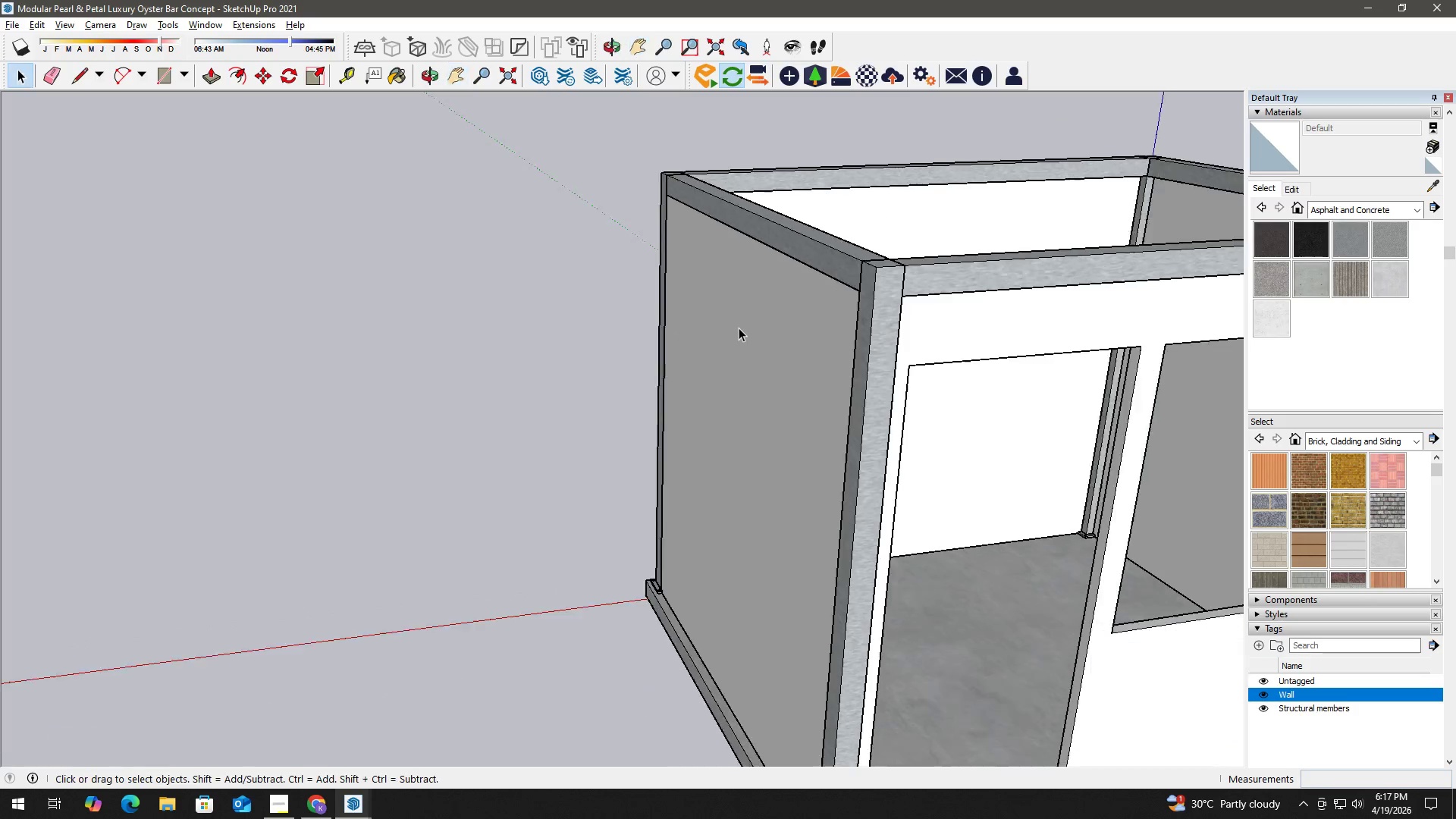 
scroll: coordinate [703, 366], scroll_direction: down, amount: 6.0
 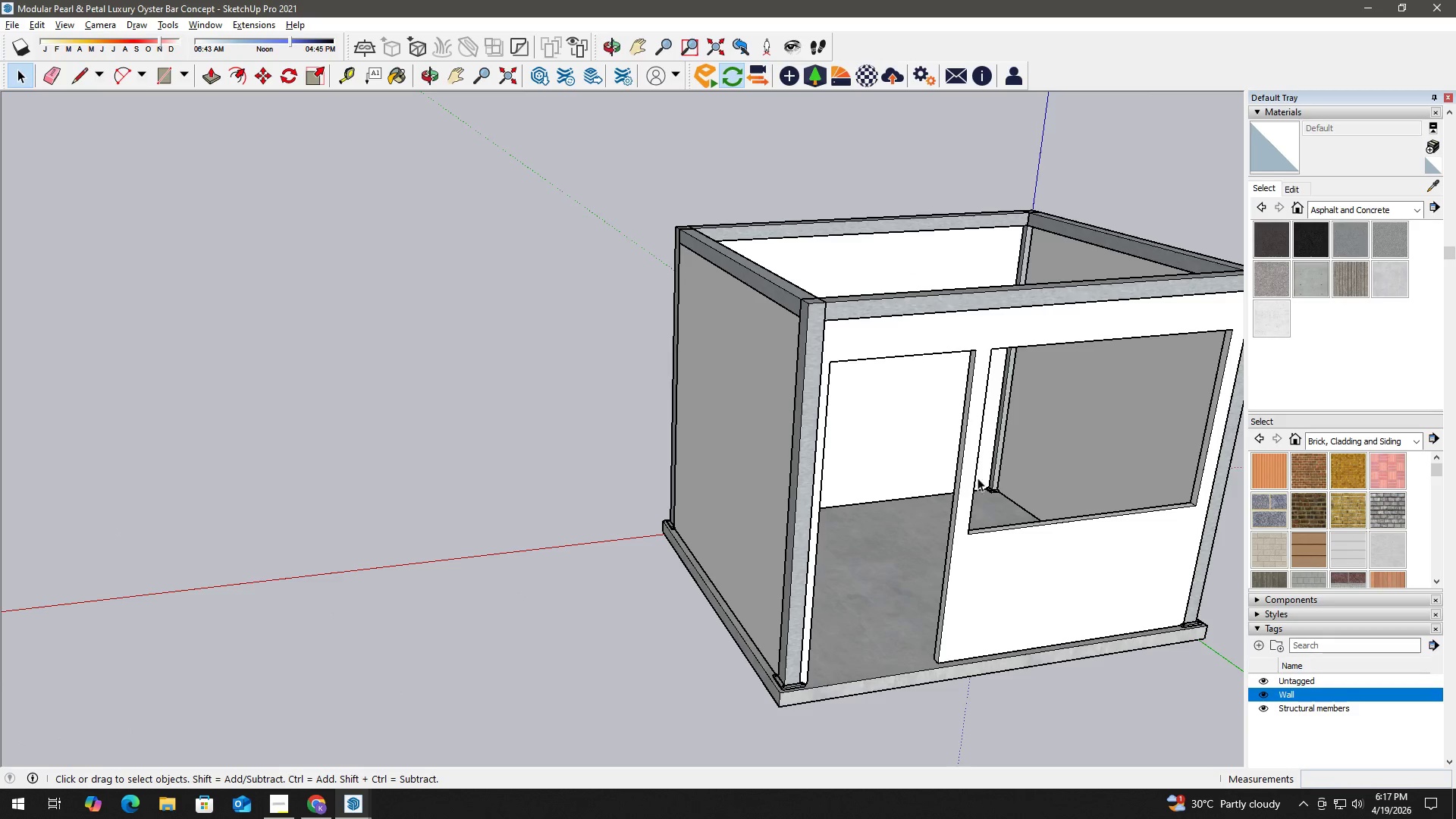 
key(H)
 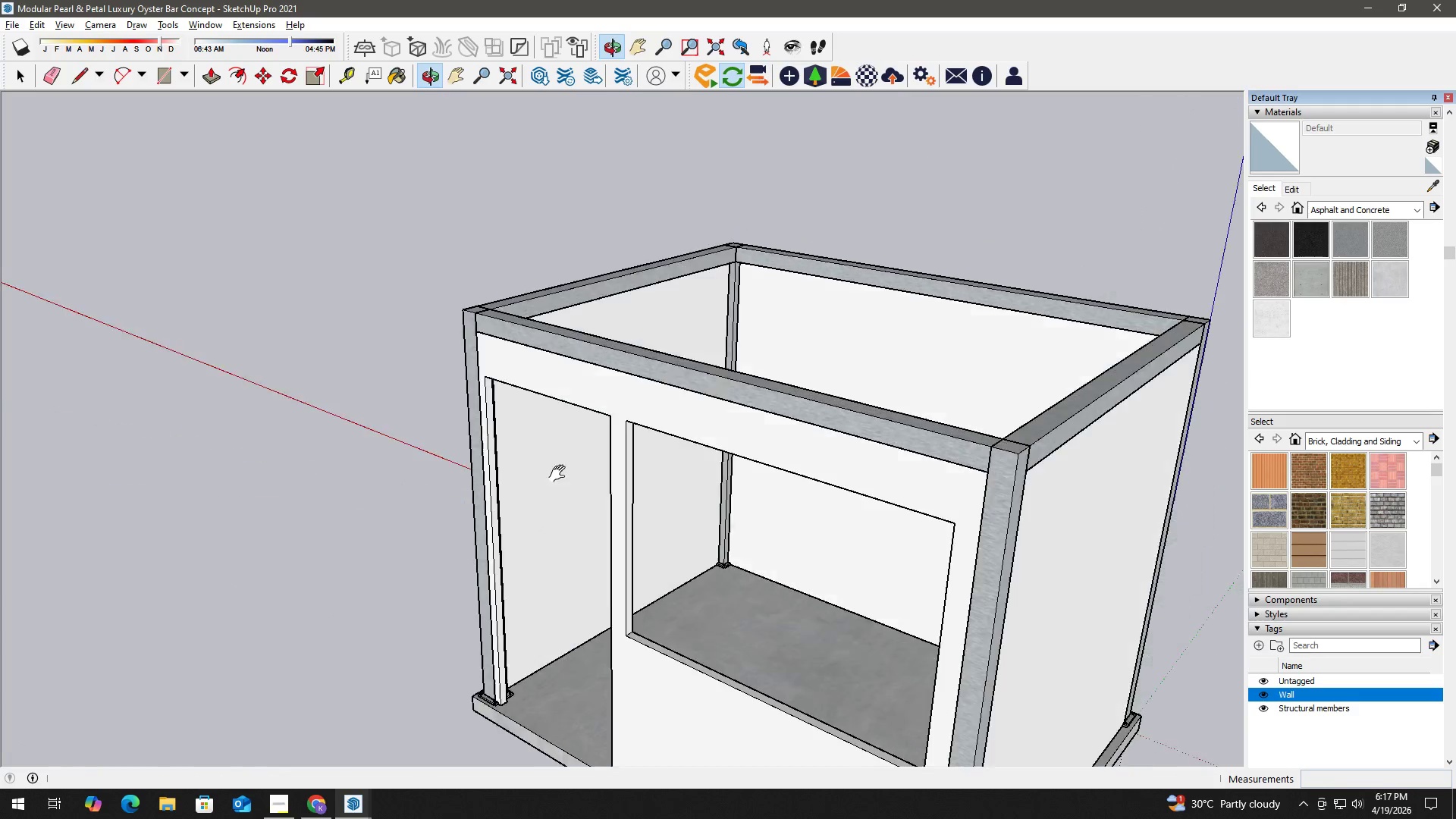 
key(Space)
 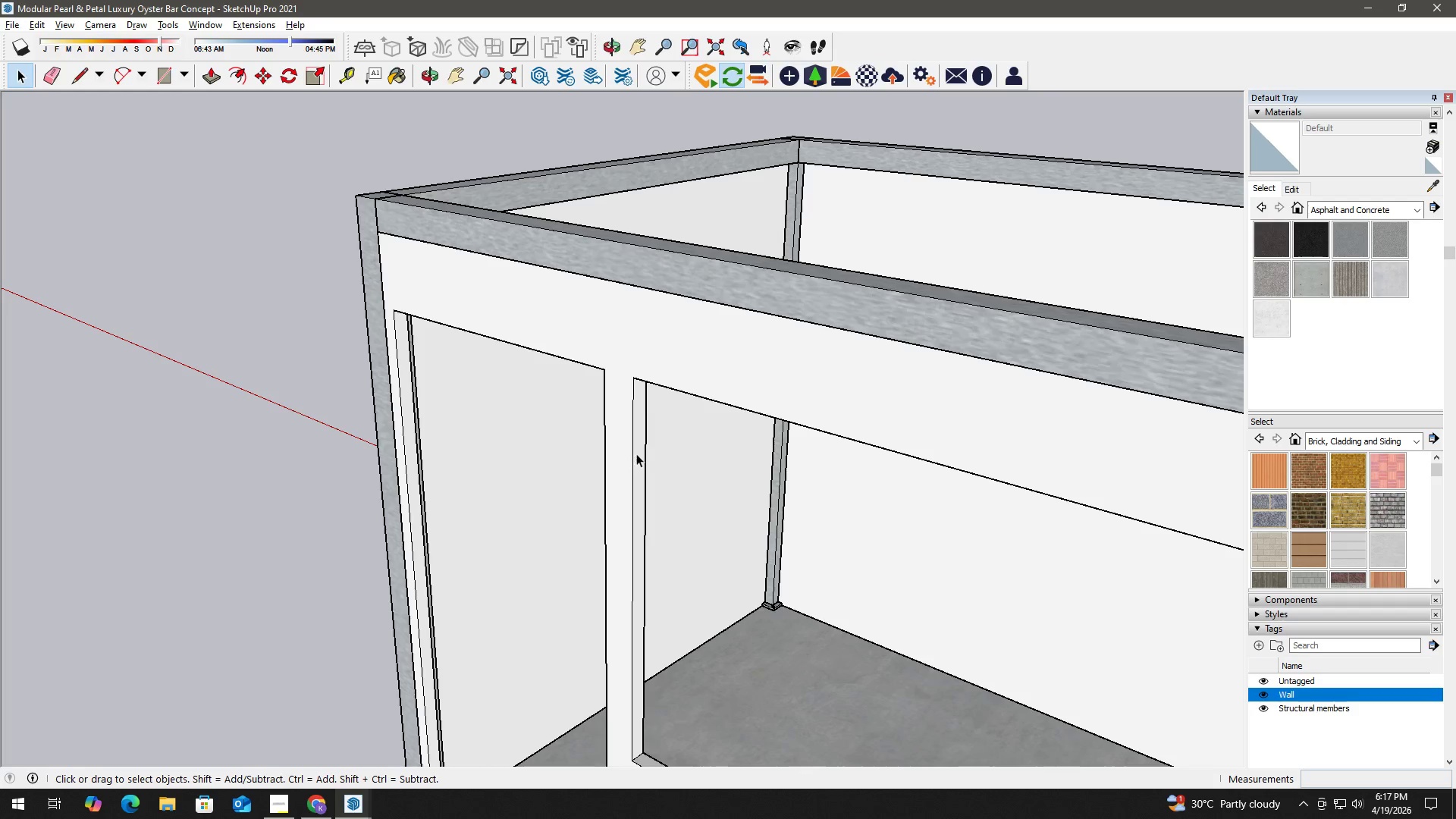 
double_click([636, 453])
 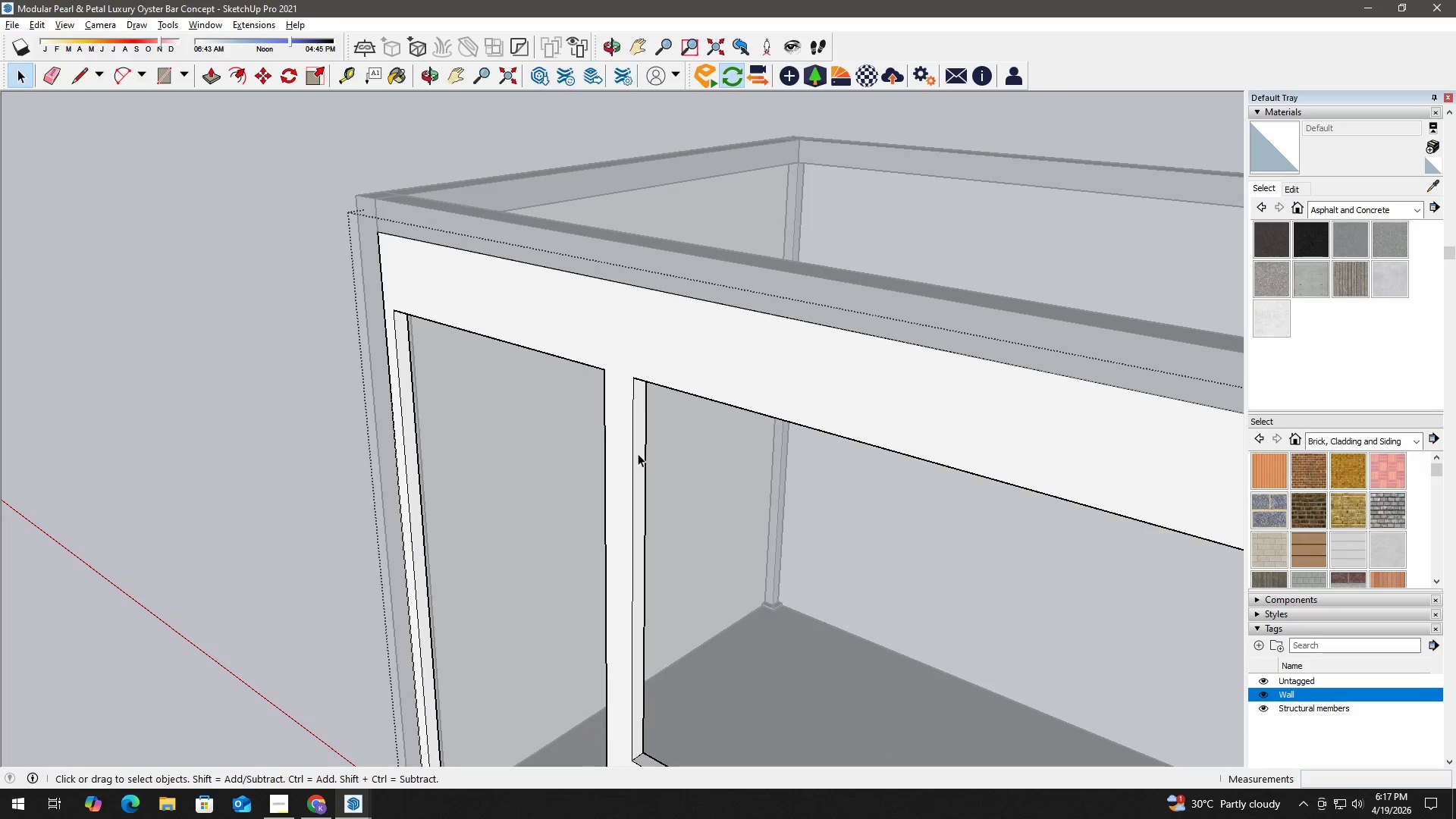 
scroll: coordinate [630, 456], scroll_direction: up, amount: 5.0
 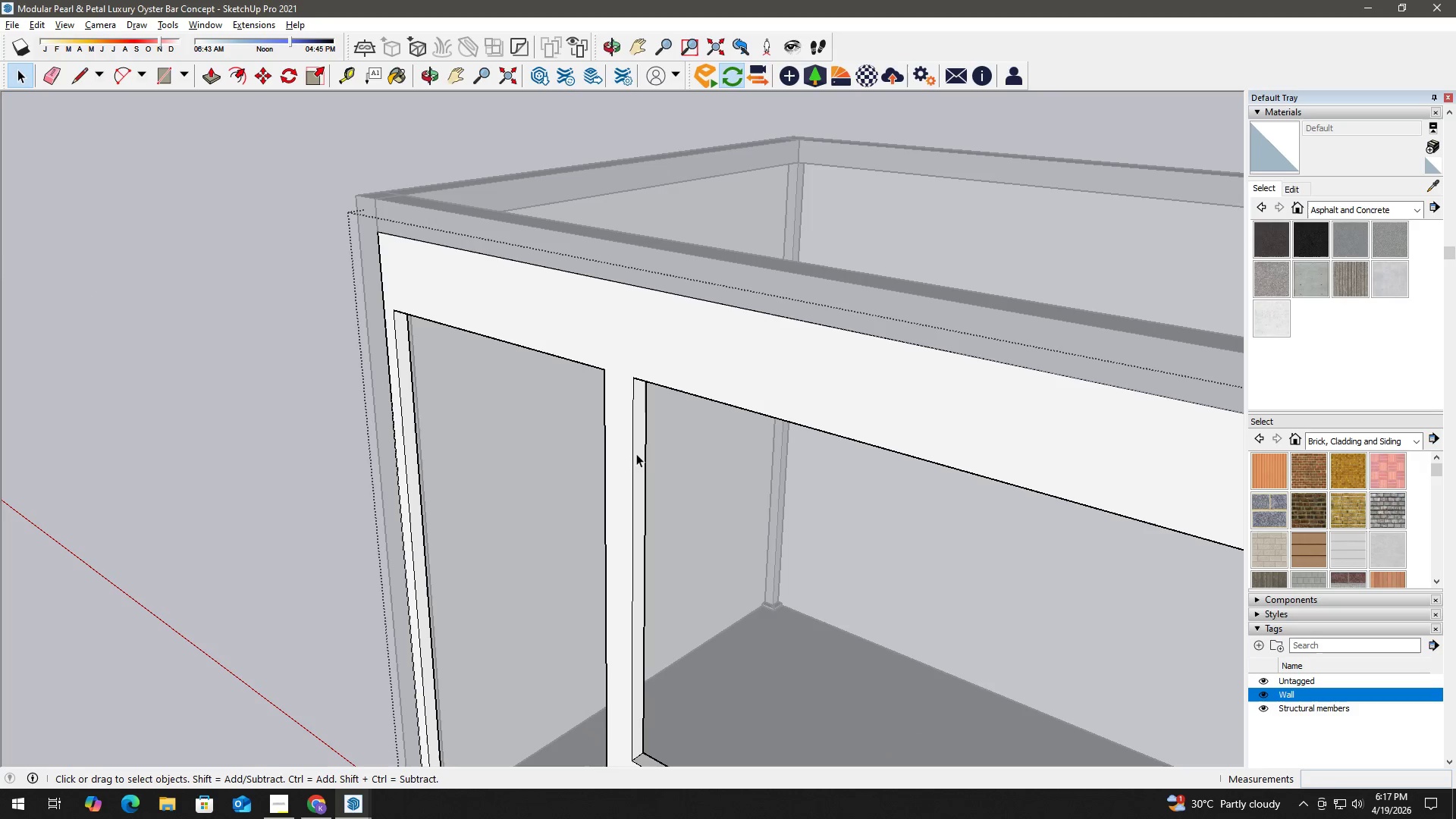 
triple_click([640, 453])
 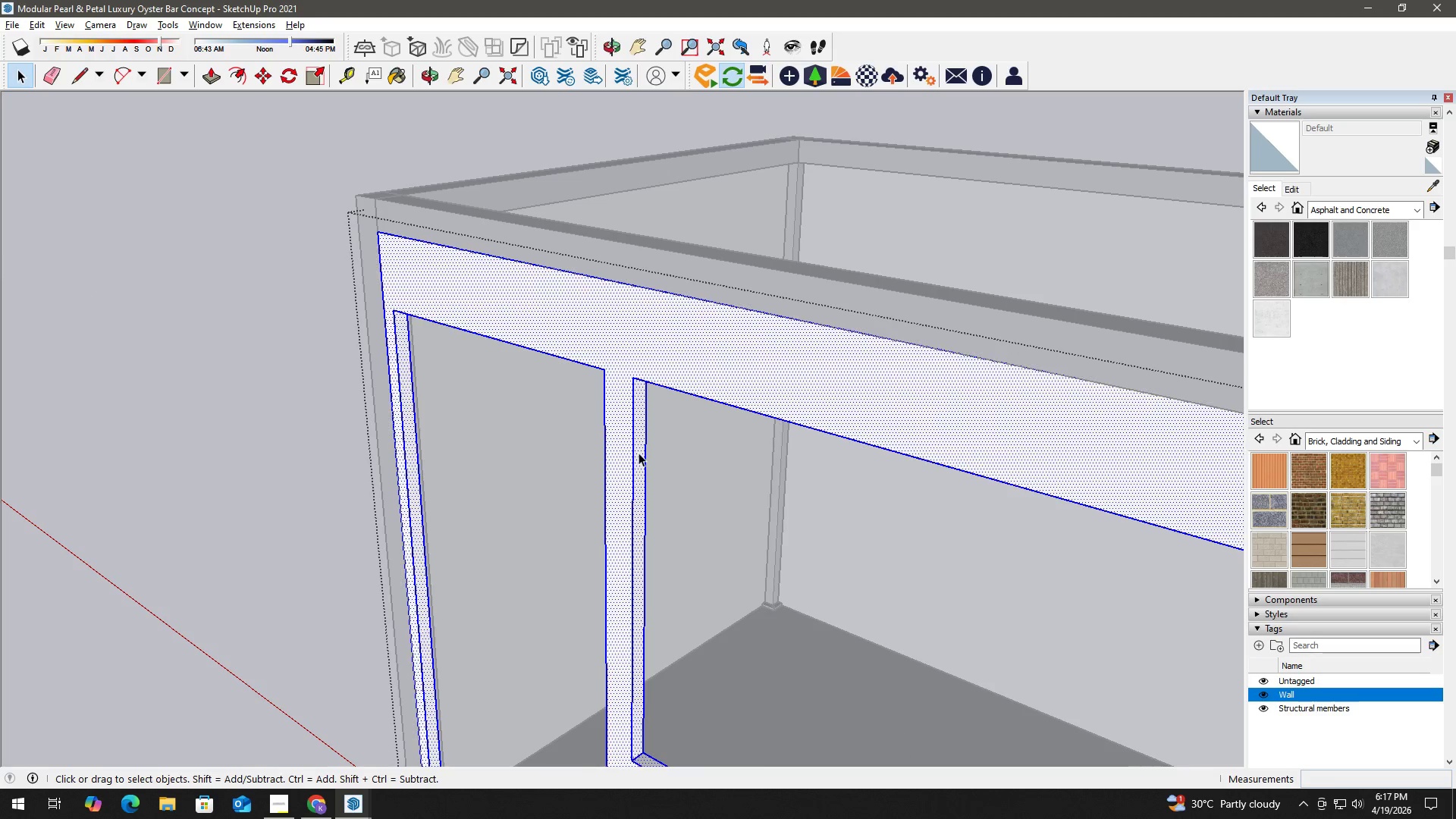 
double_click([639, 453])
 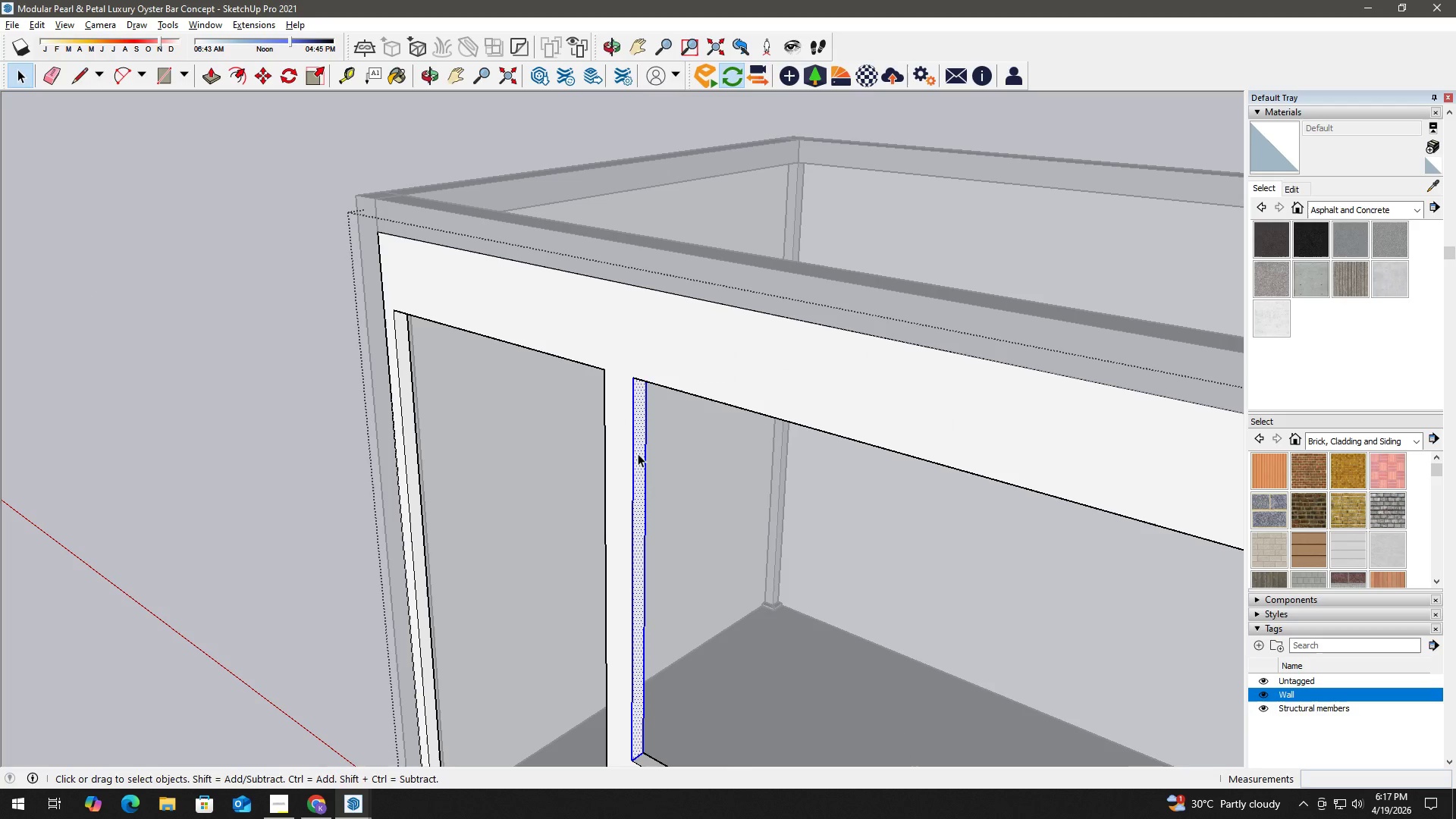 
key(P)
 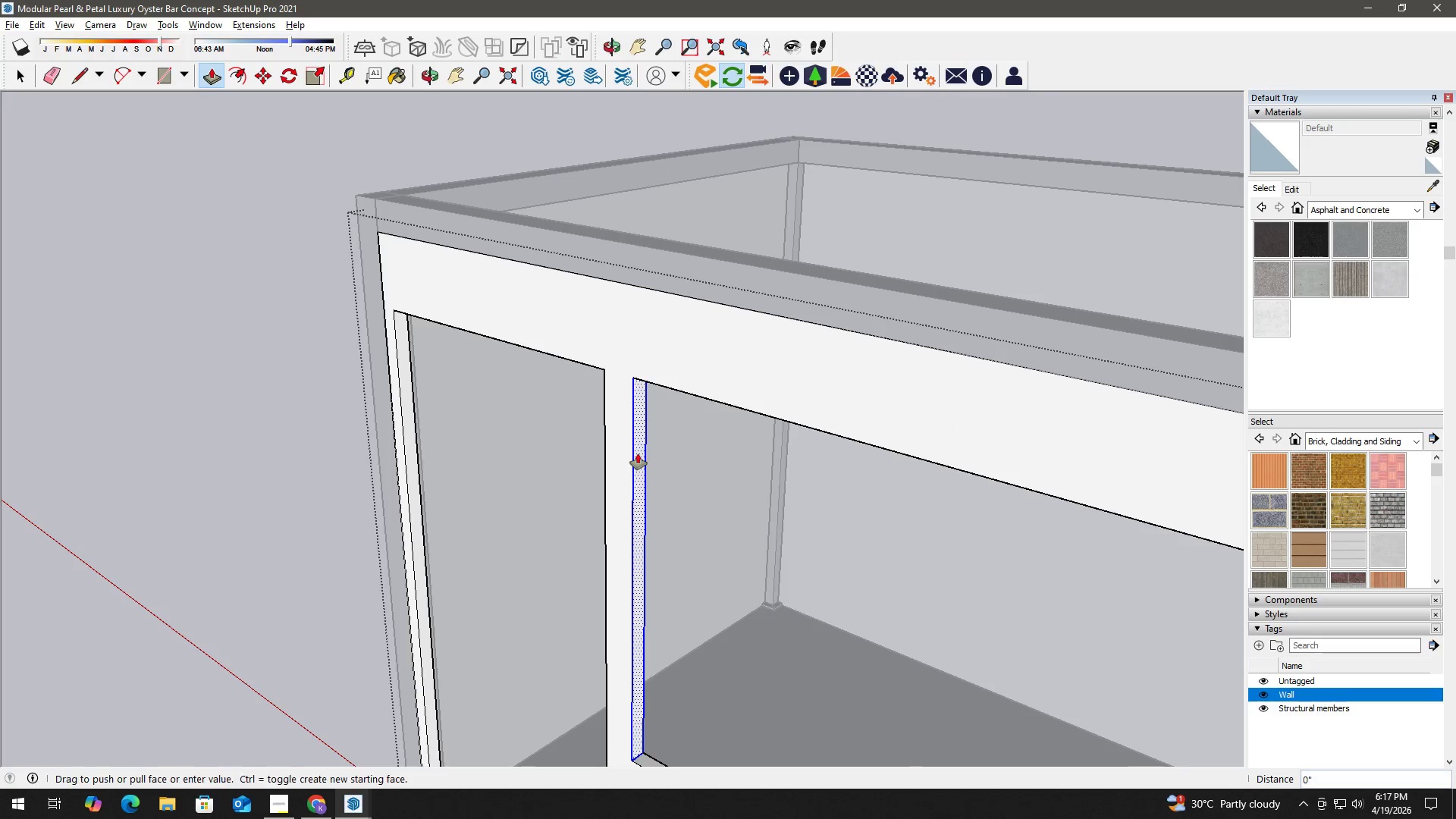 
left_click([638, 453])
 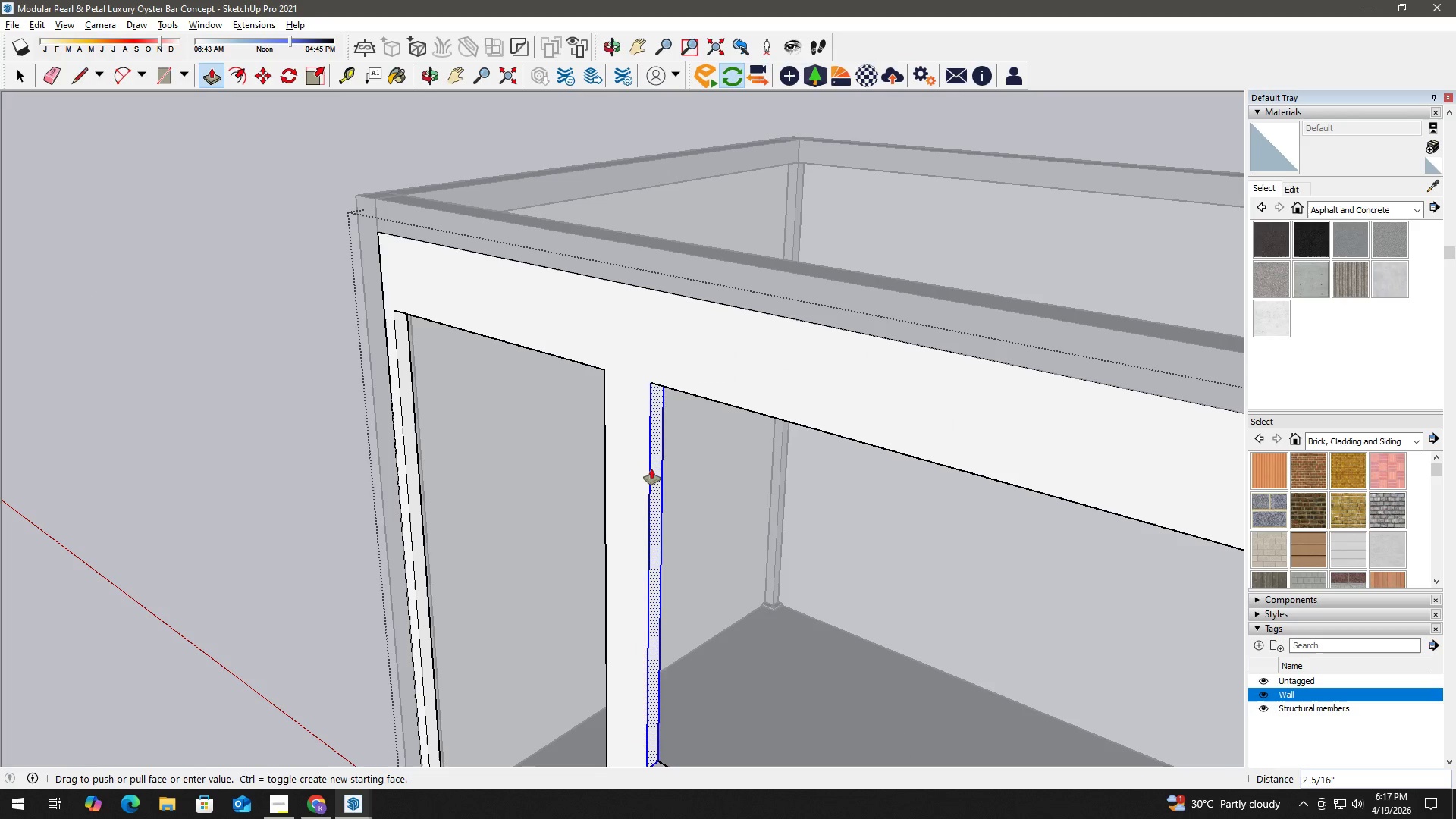 
key(Numpad6)
 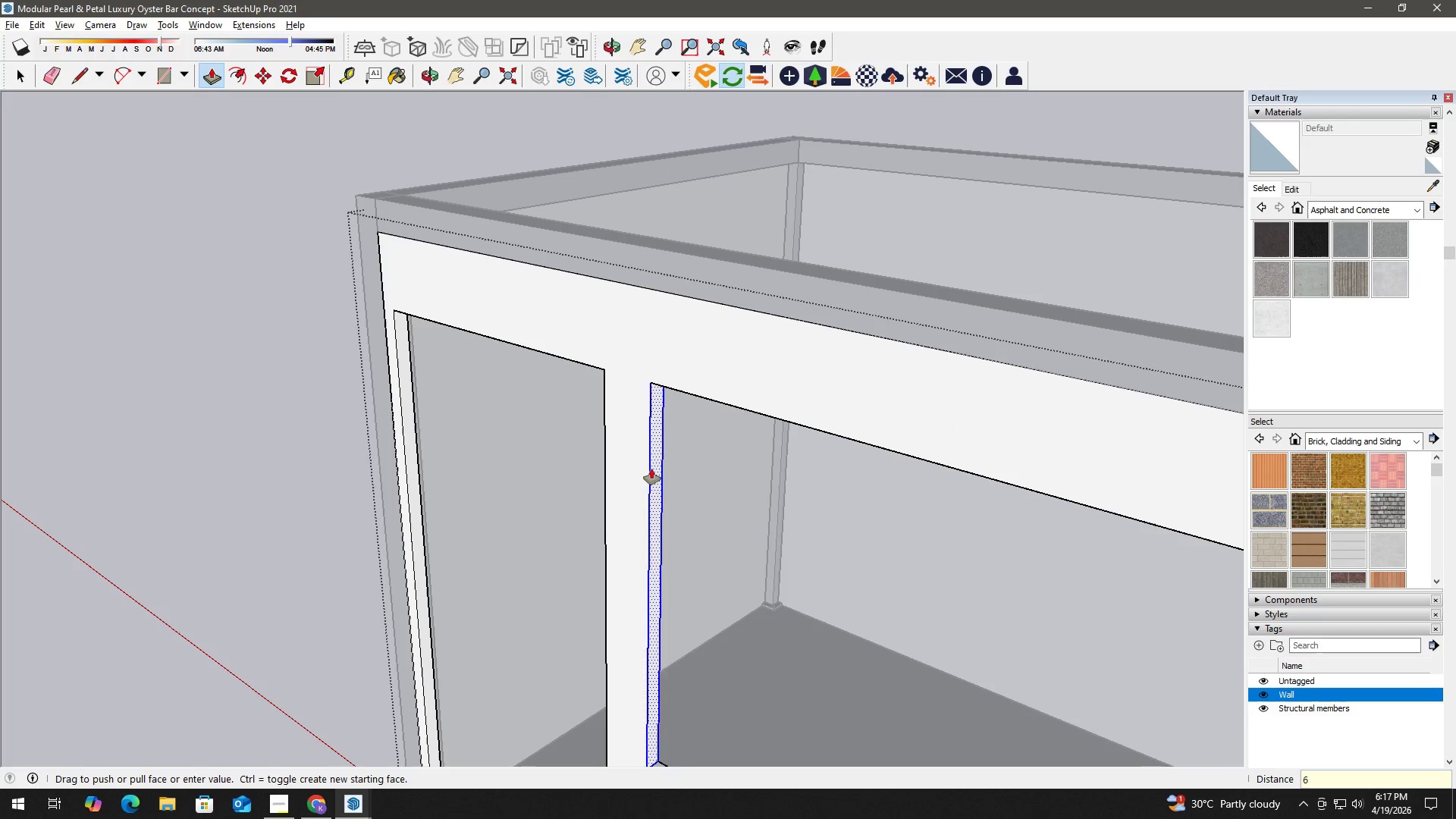 
key(NumpadEnter)
 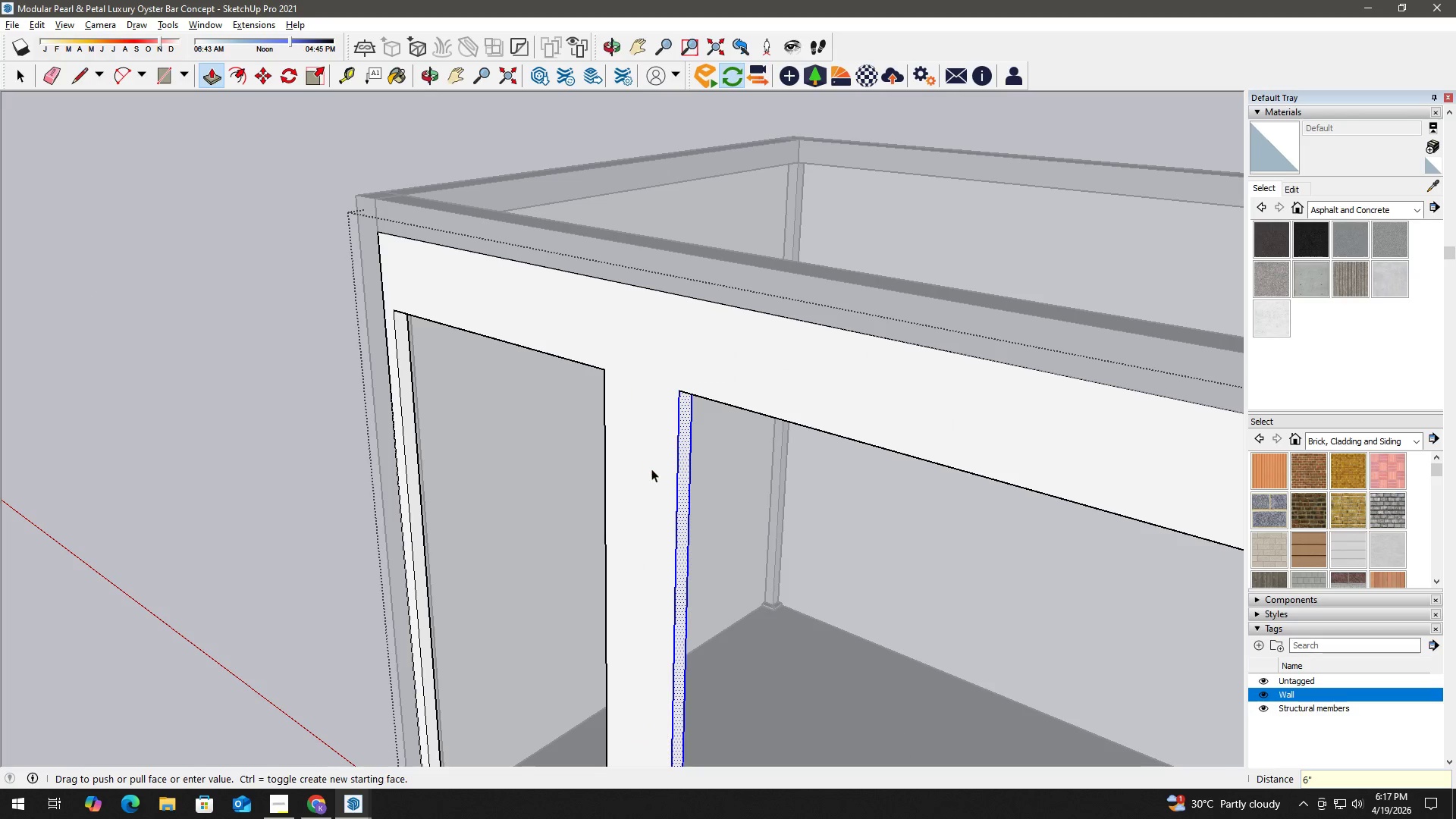 
key(Space)
 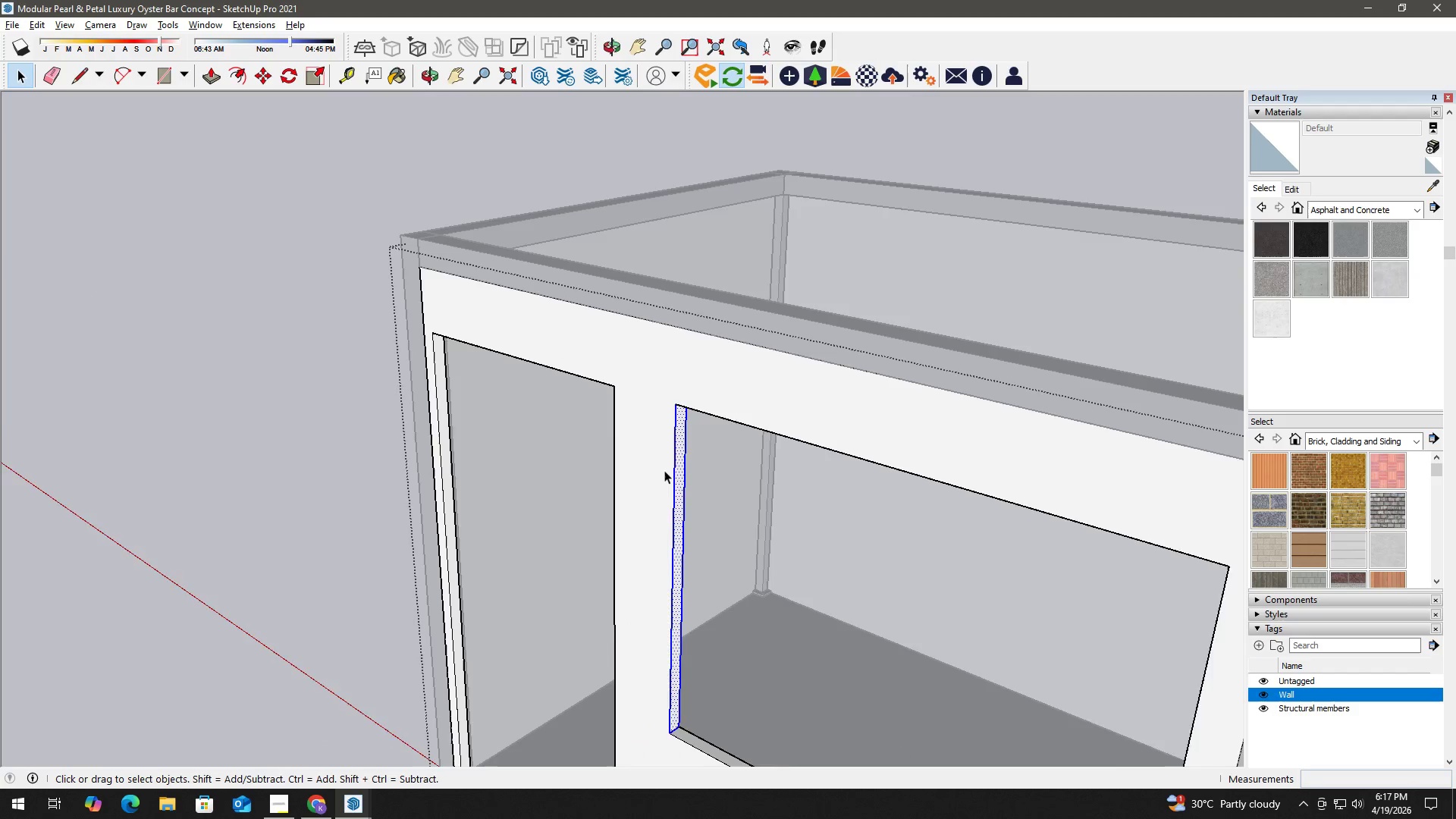 
scroll: coordinate [946, 526], scroll_direction: down, amount: 4.0
 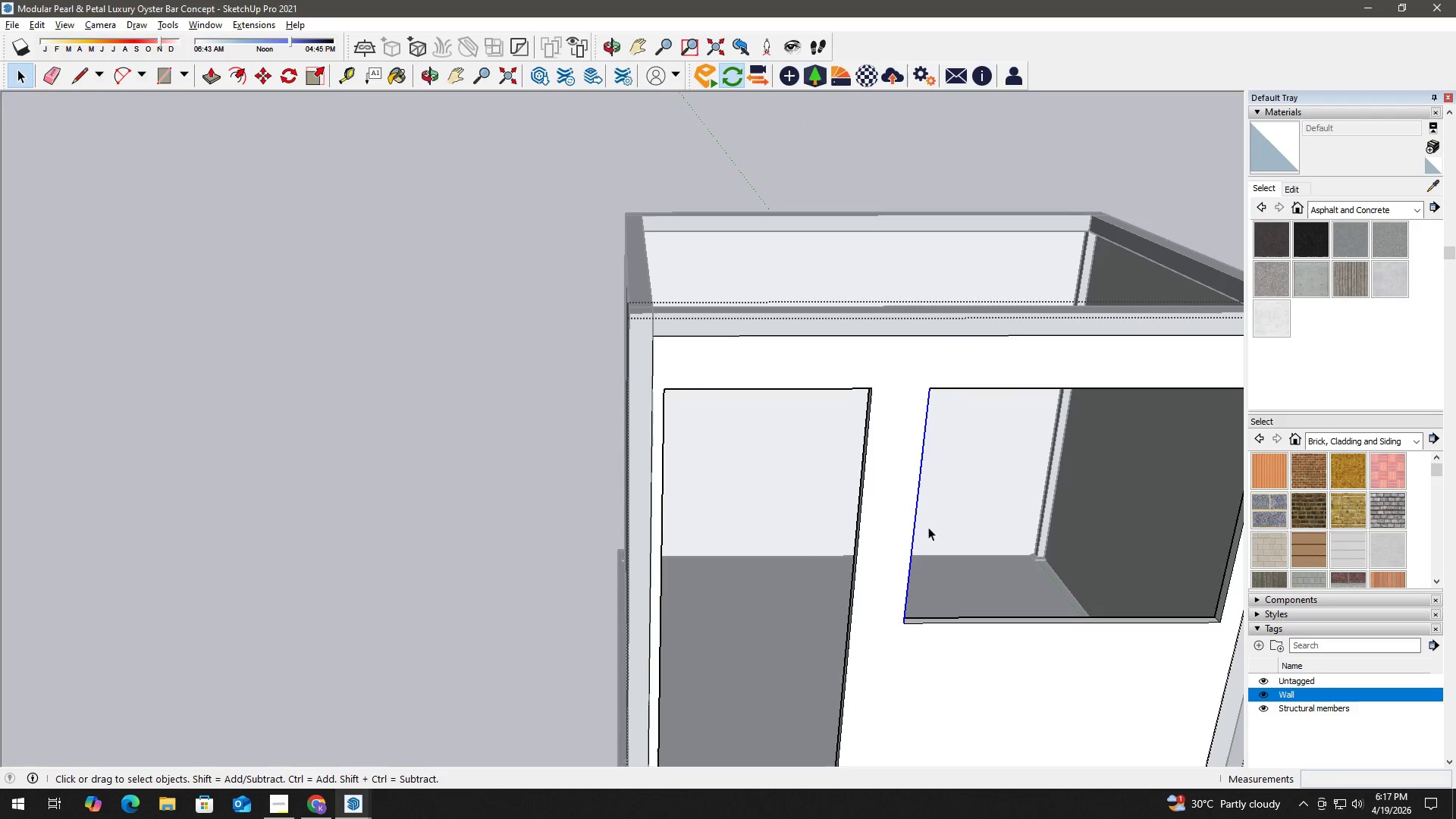 
key(Control+Z)
 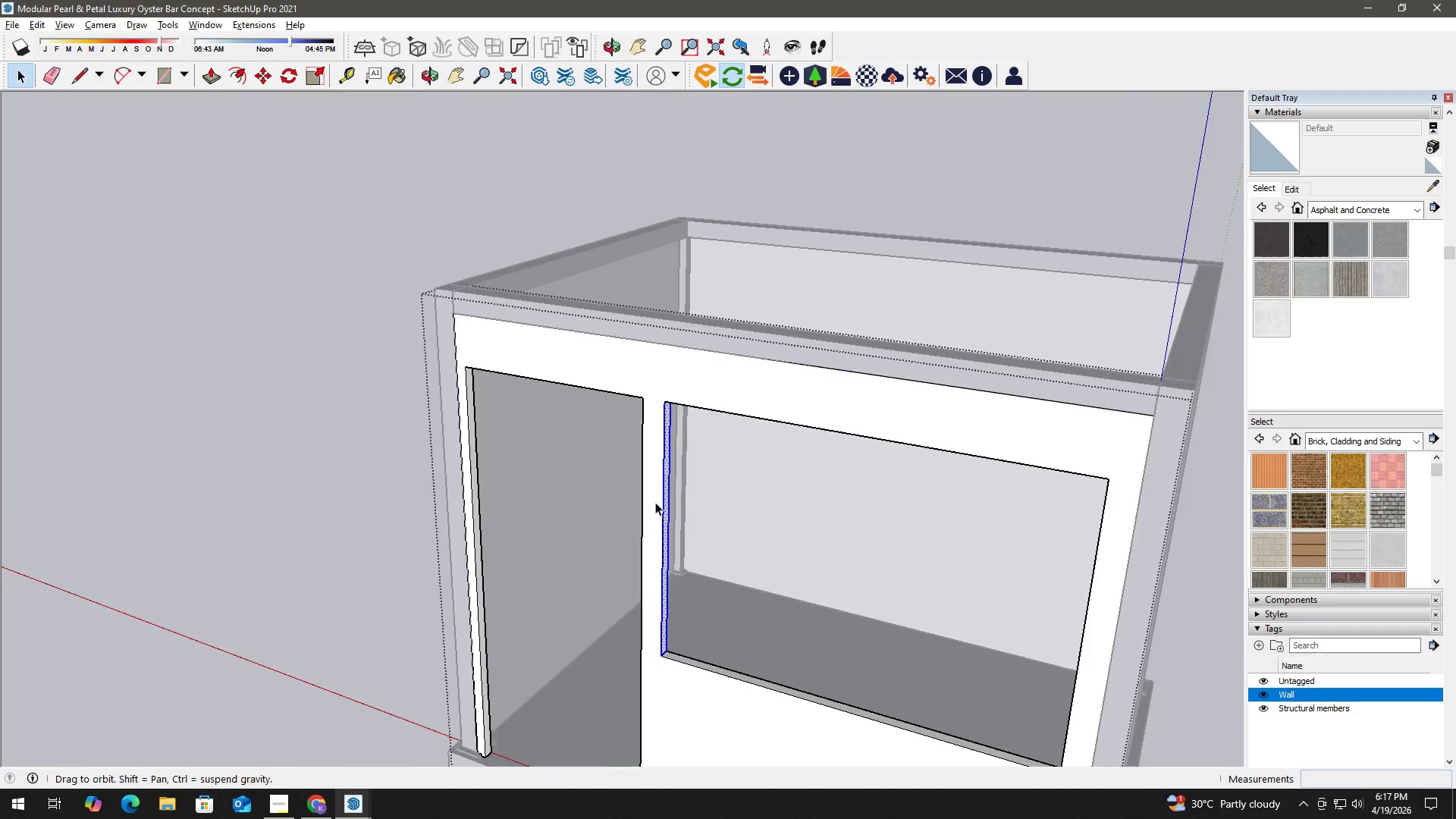 
scroll: coordinate [604, 448], scroll_direction: up, amount: 5.0
 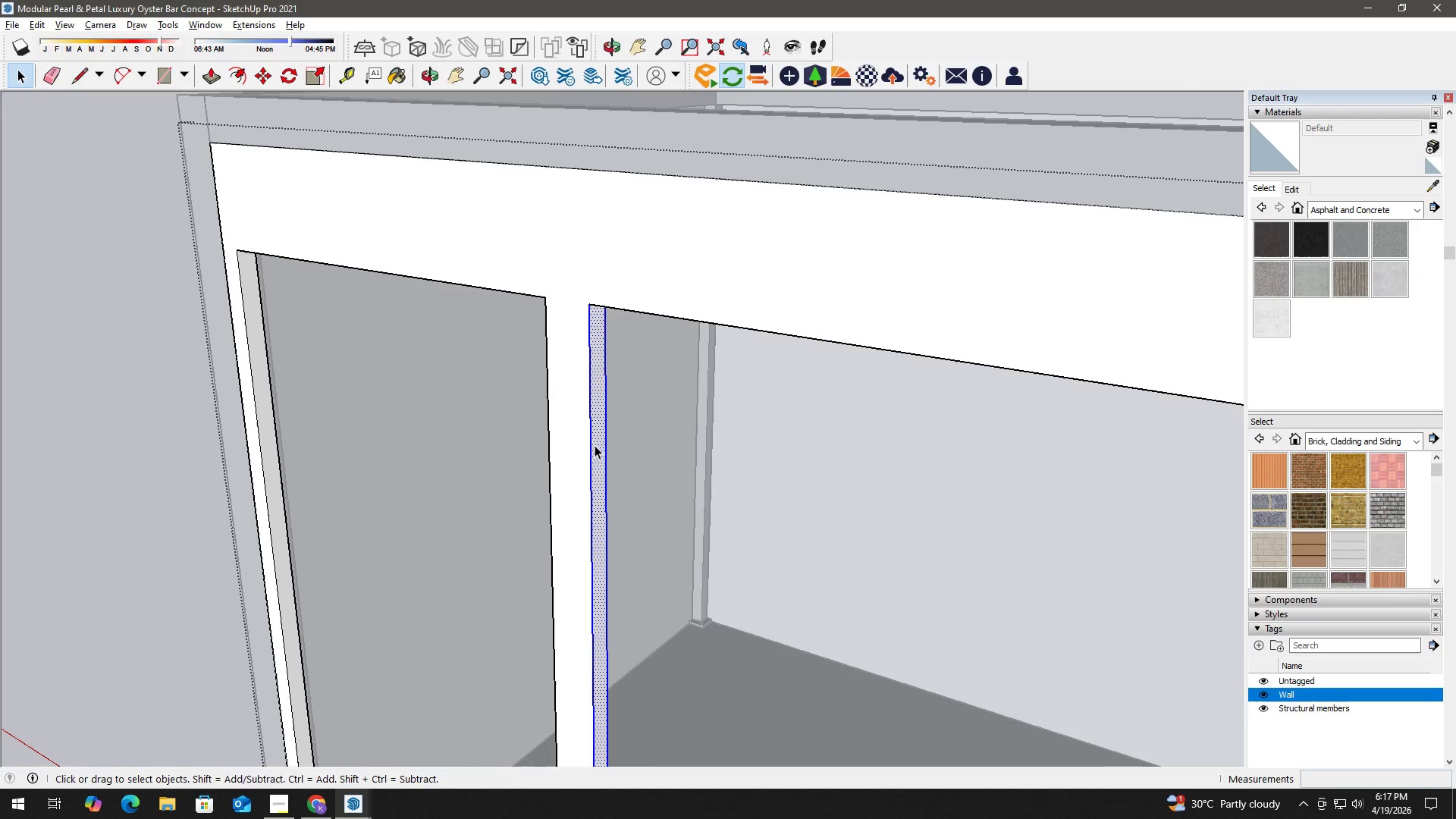 
type(p2)
key(NumpadEnter)
 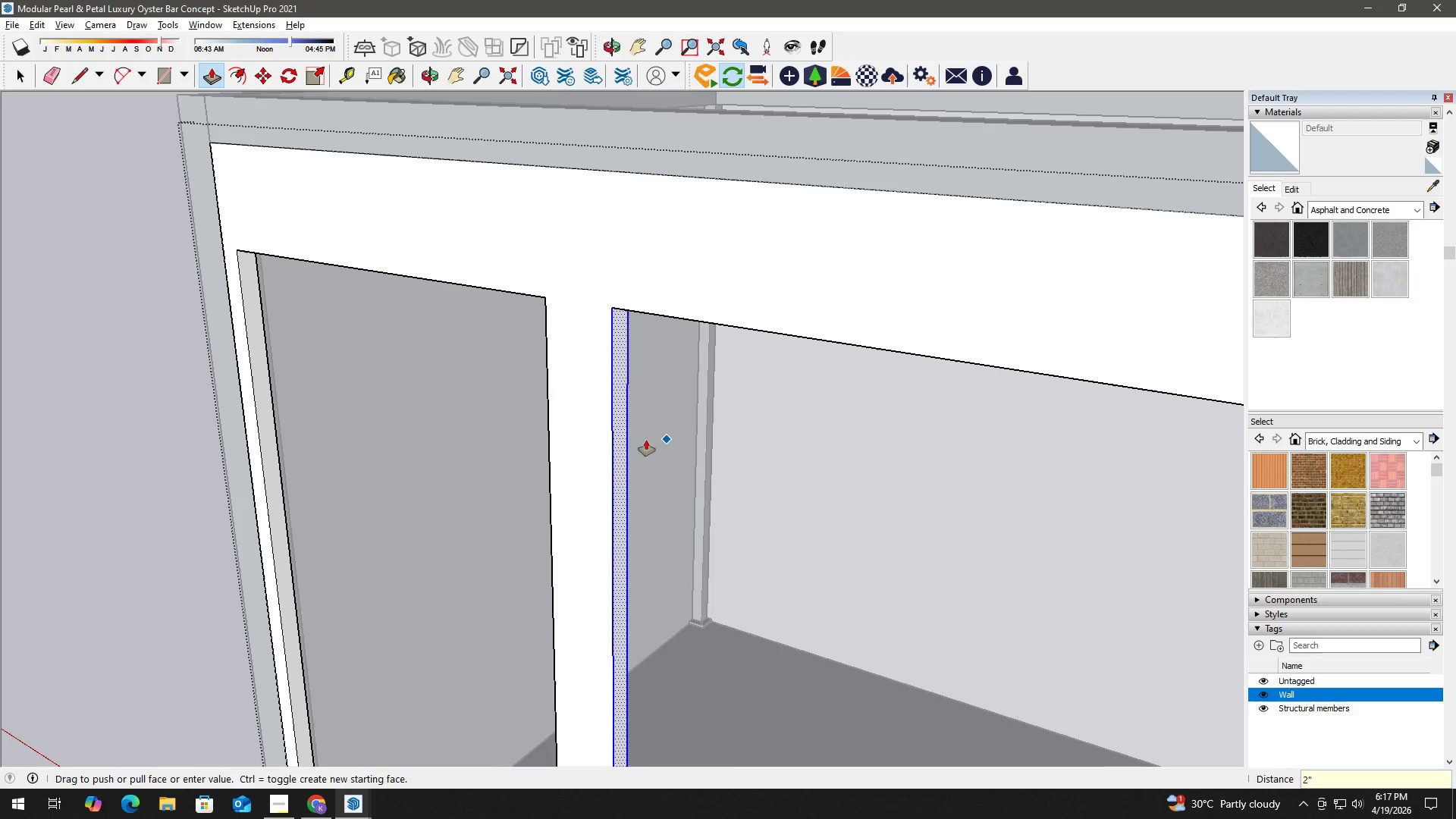 
key(Space)
 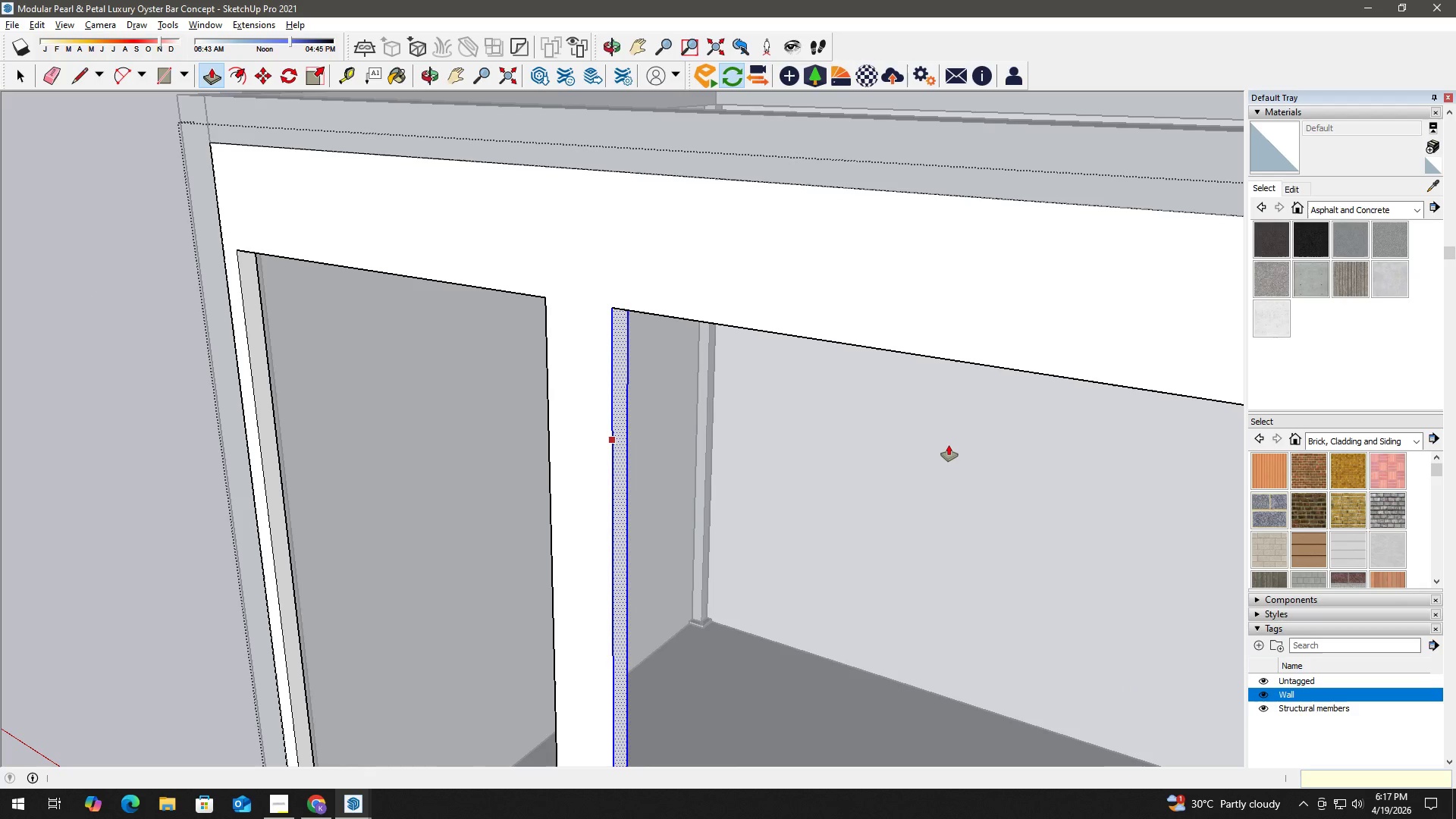 
key(H)
 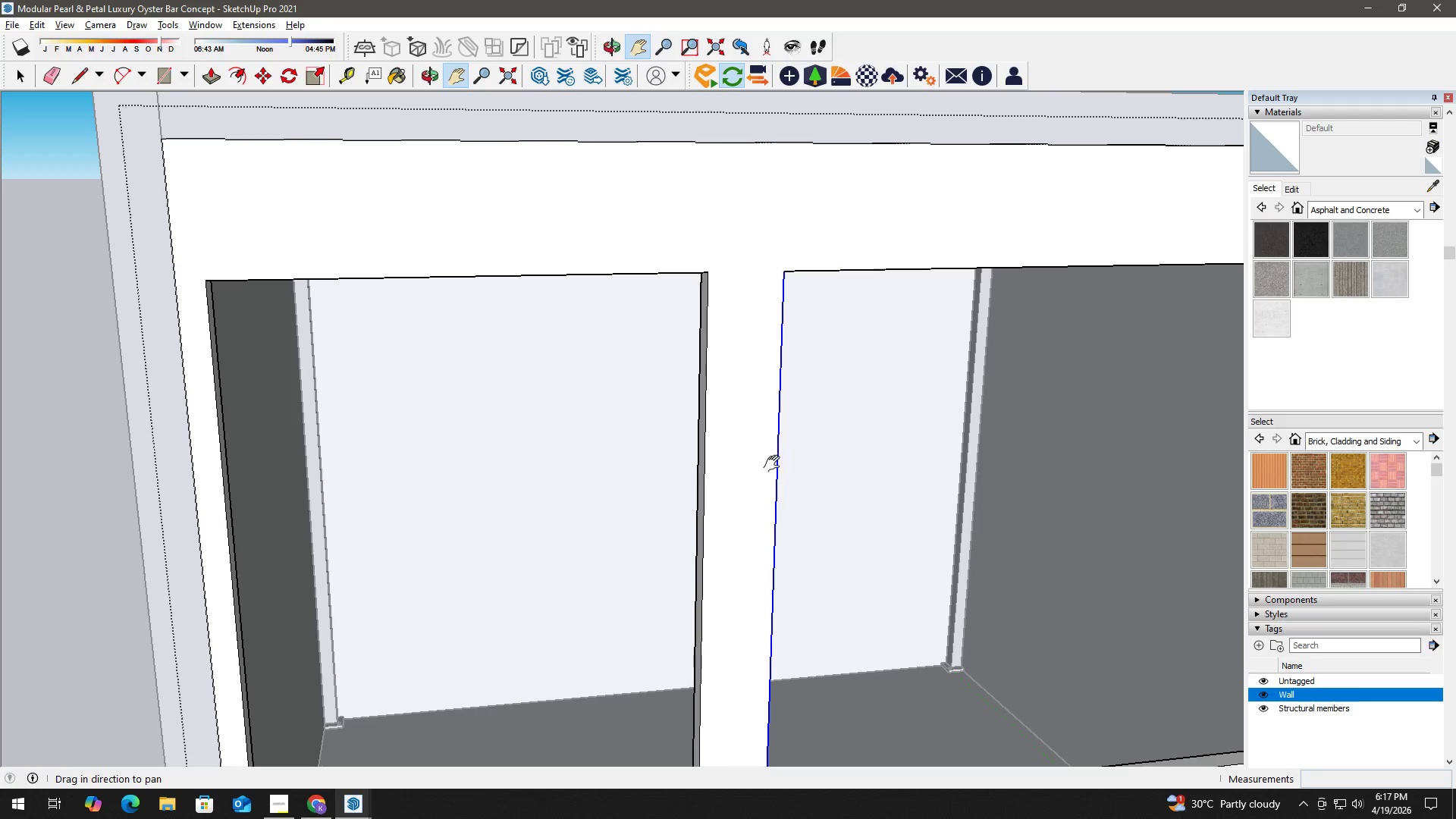 
left_click_drag(start_coordinate=[875, 465], to_coordinate=[432, 450])
 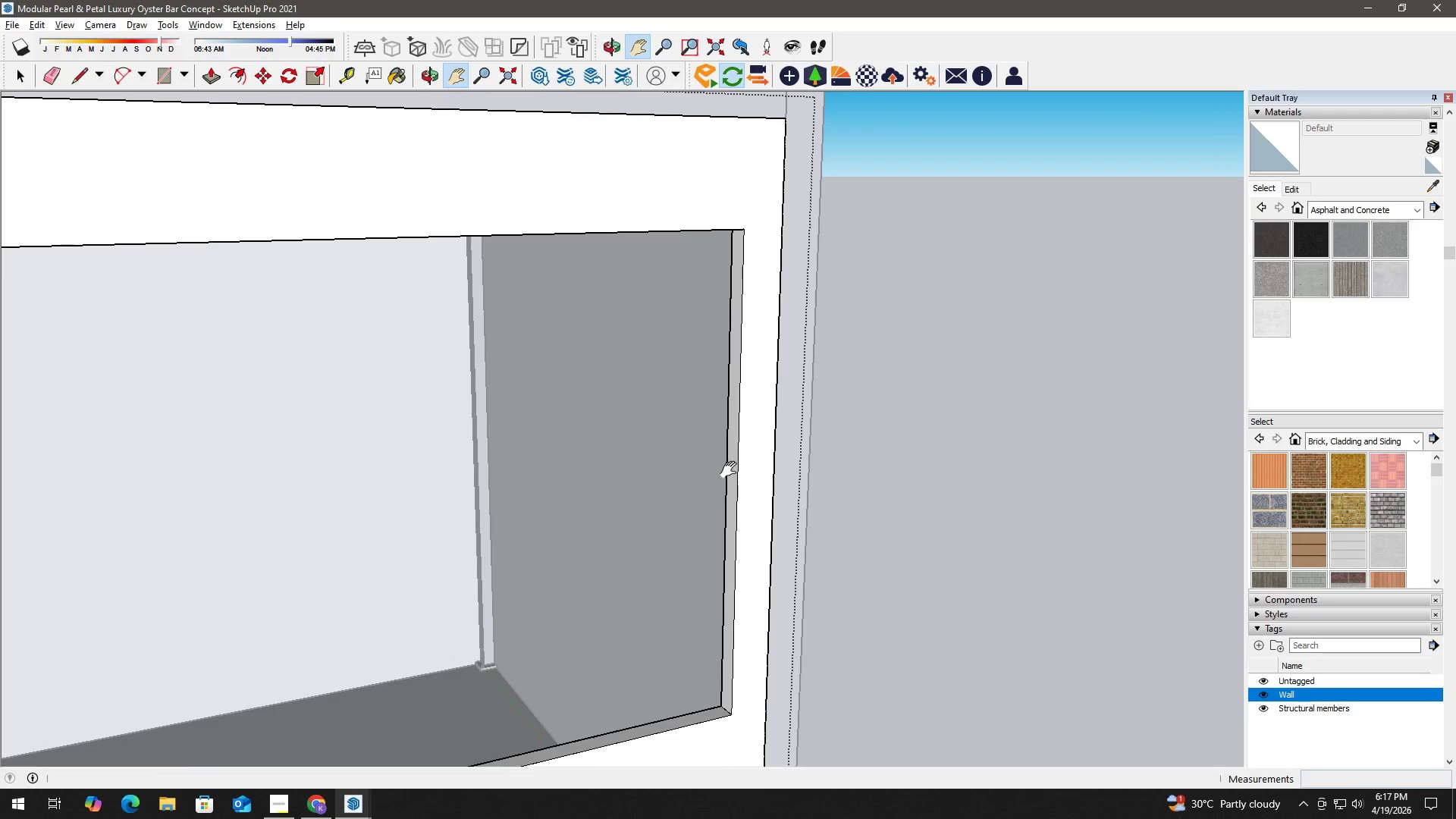 
key(Space)
 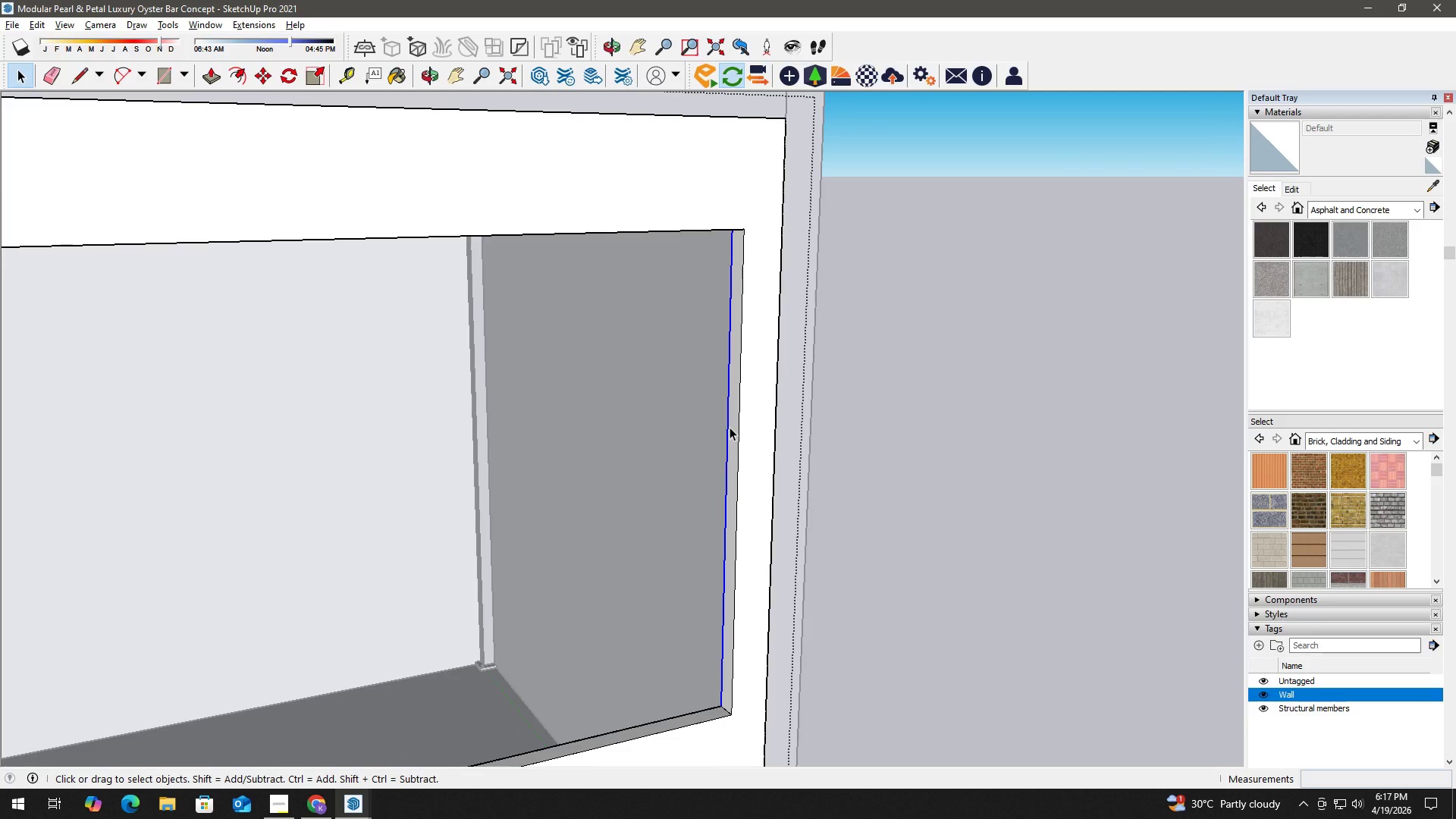 
left_click([730, 428])
 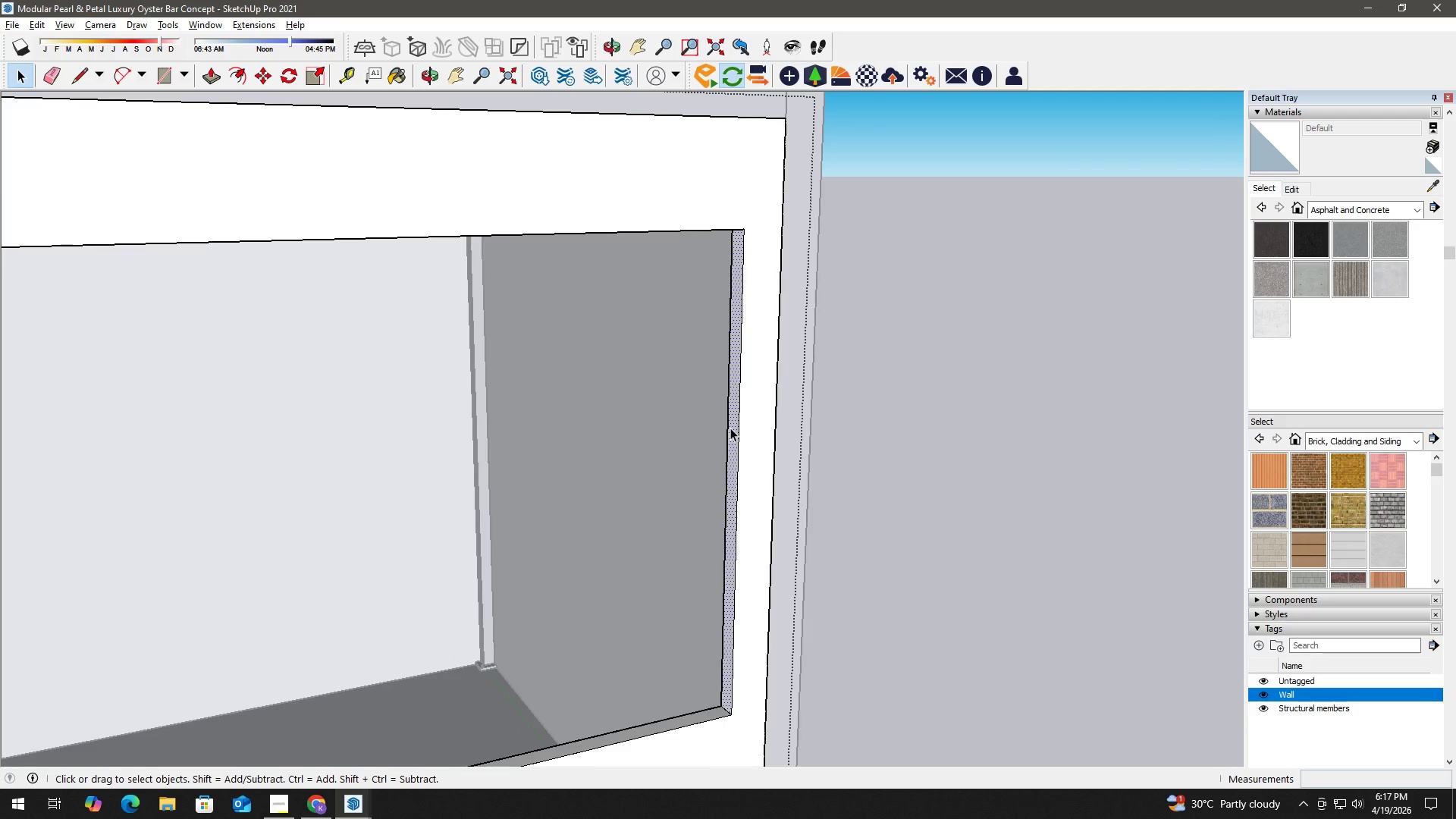 
key(P)
 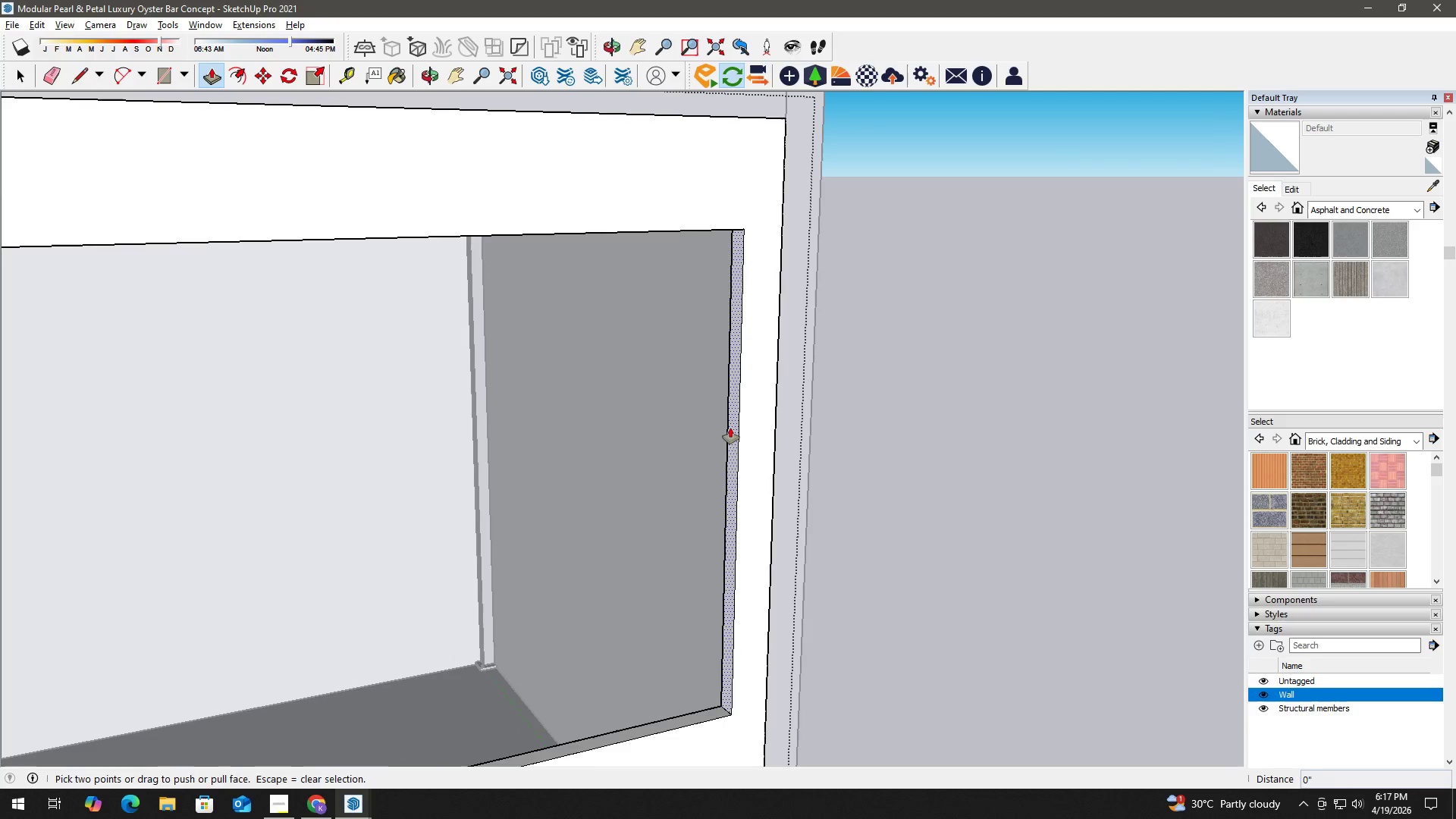 
left_click([730, 428])
 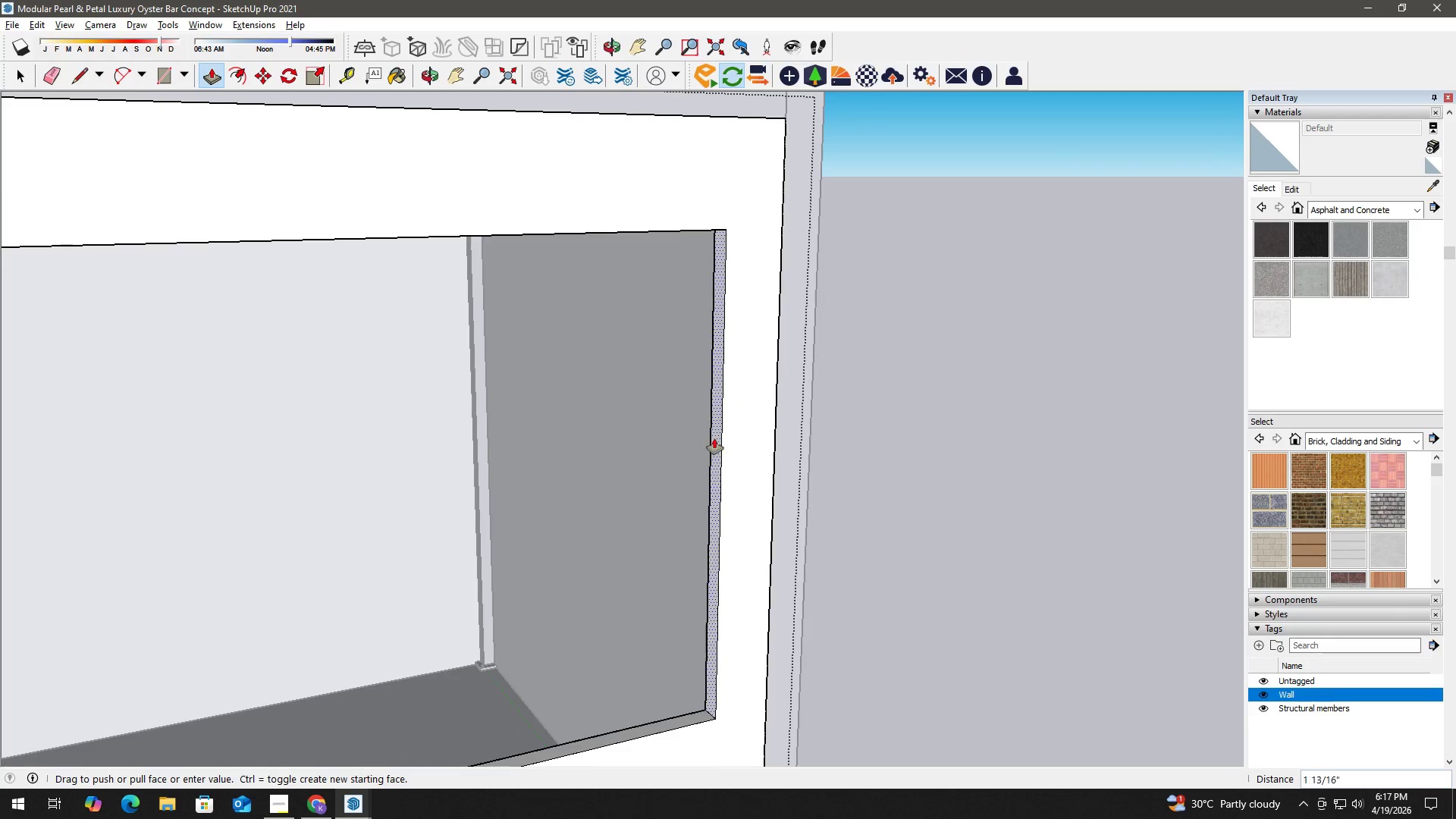 
key(Numpad2)
 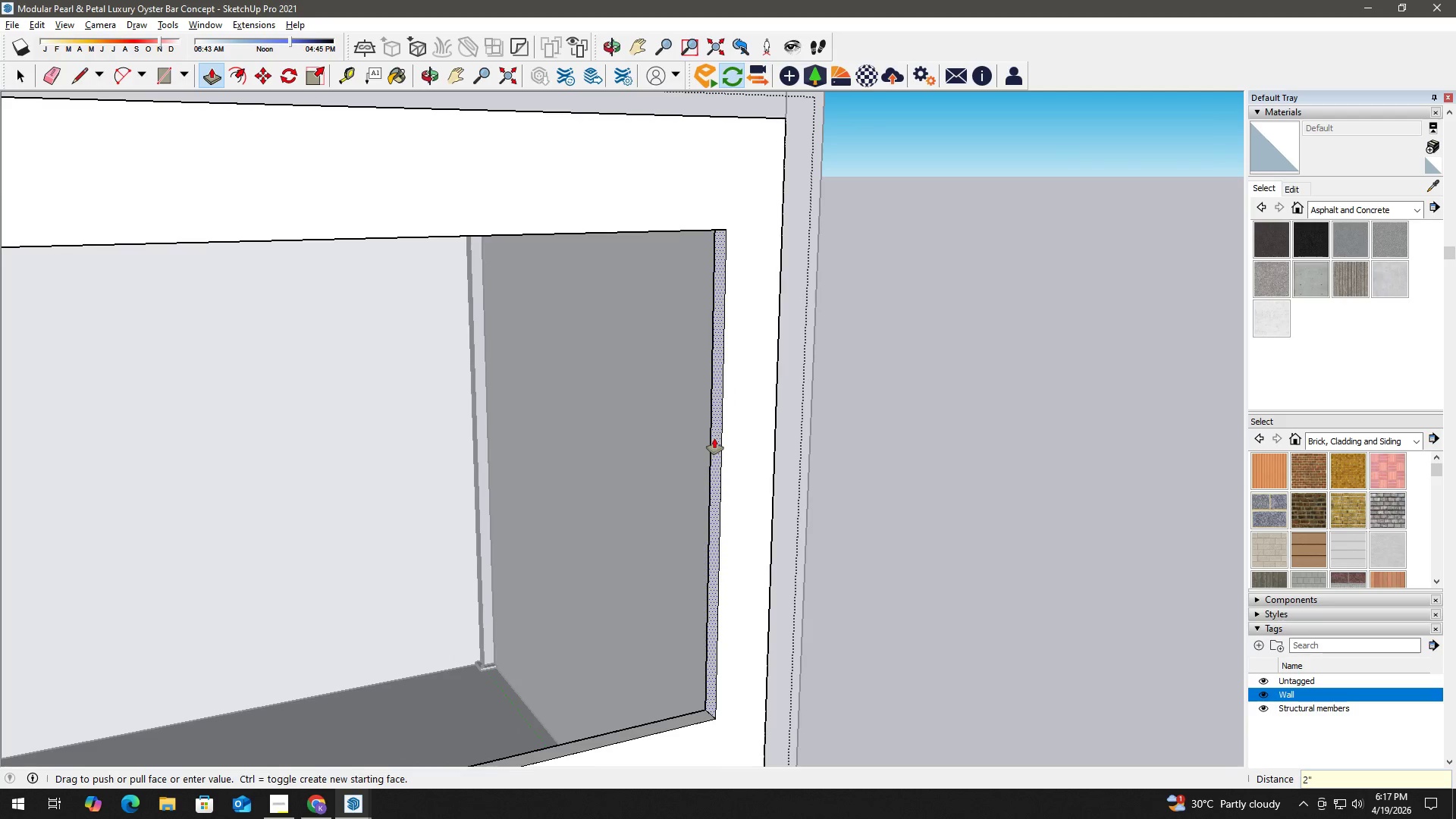 
key(NumpadEnter)
 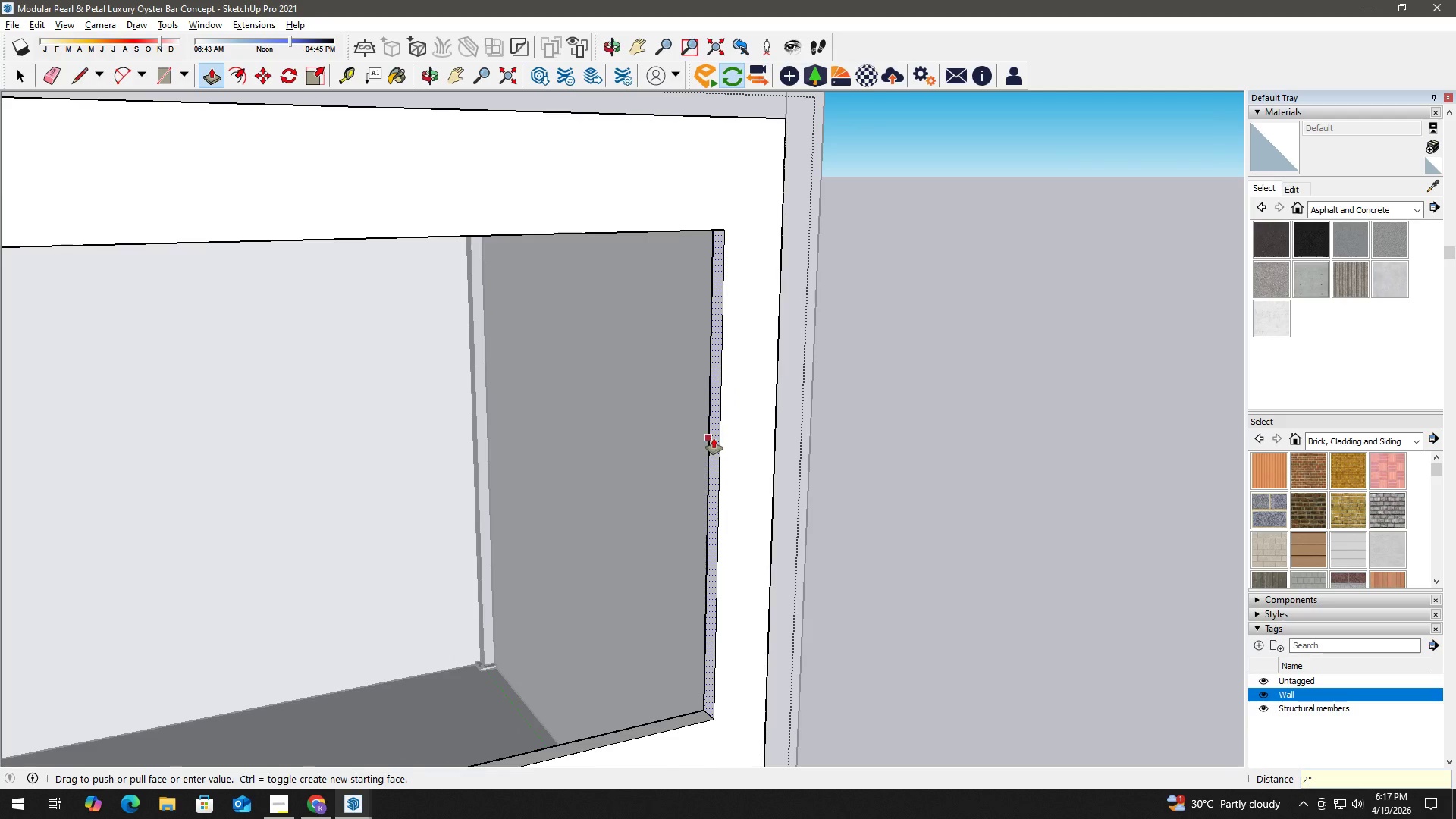 
key(Space)
 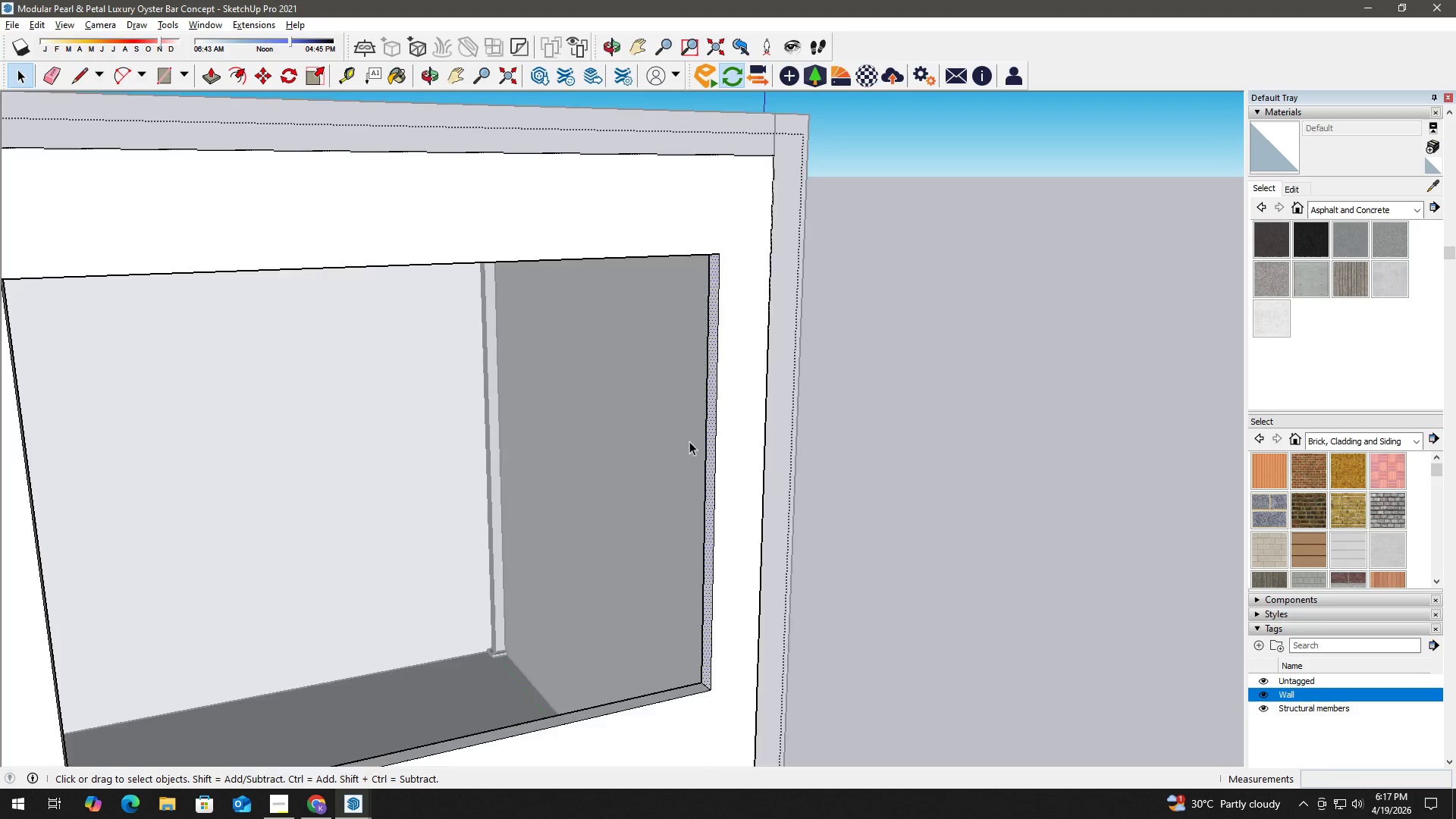 
double_click([890, 460])
 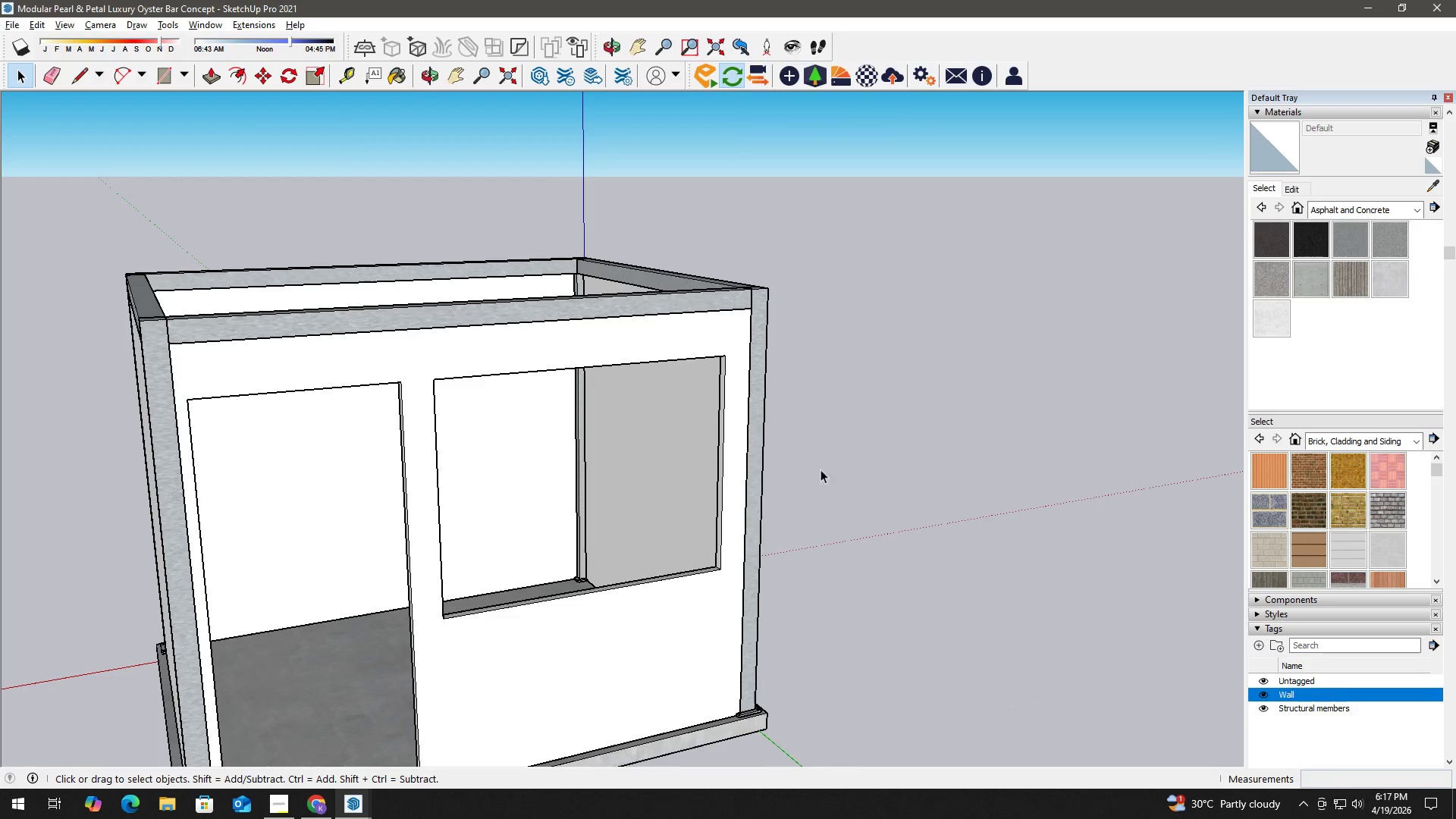 
scroll: coordinate [800, 475], scroll_direction: down, amount: 12.0
 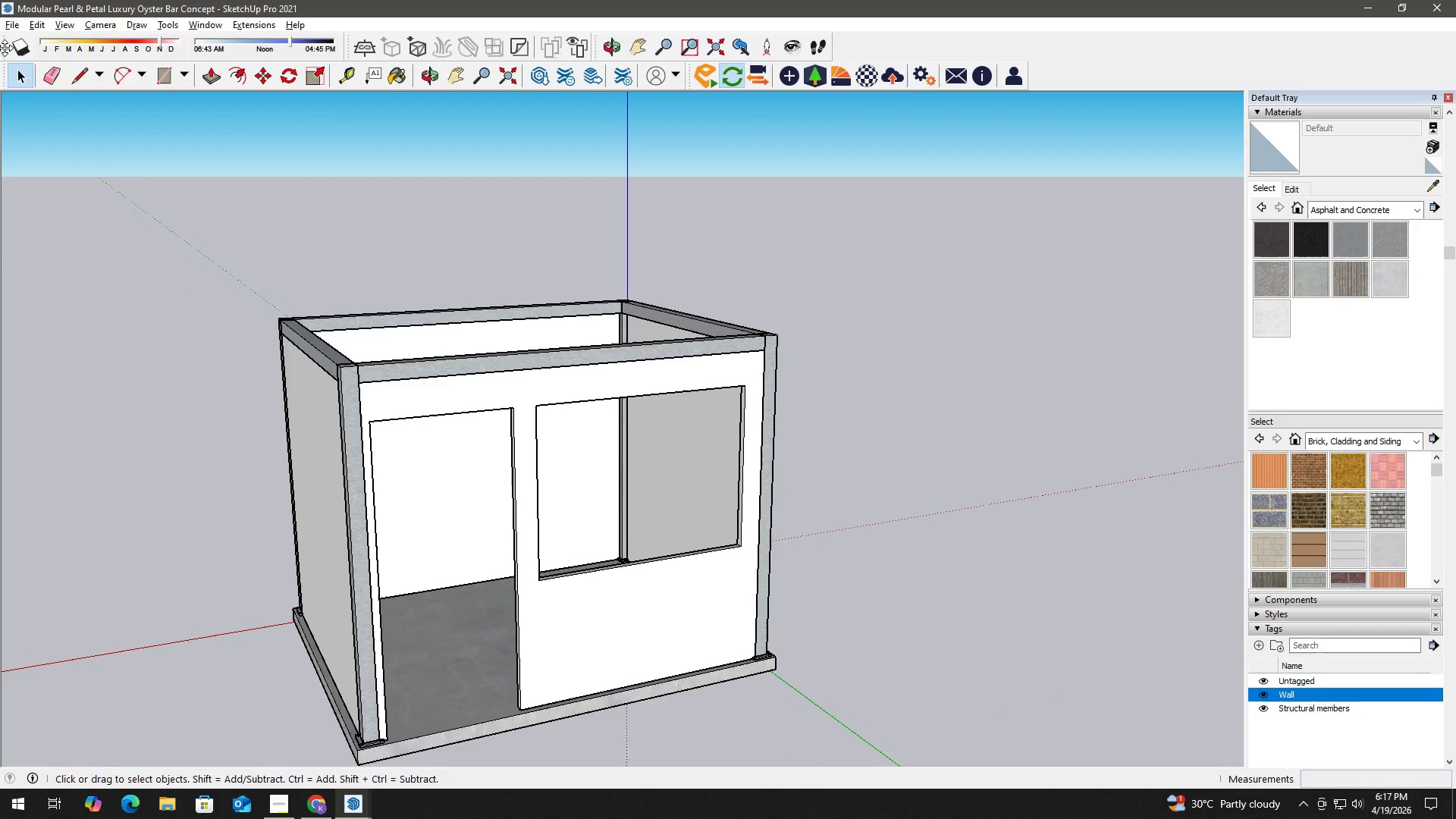 
left_click([13, 28])
 